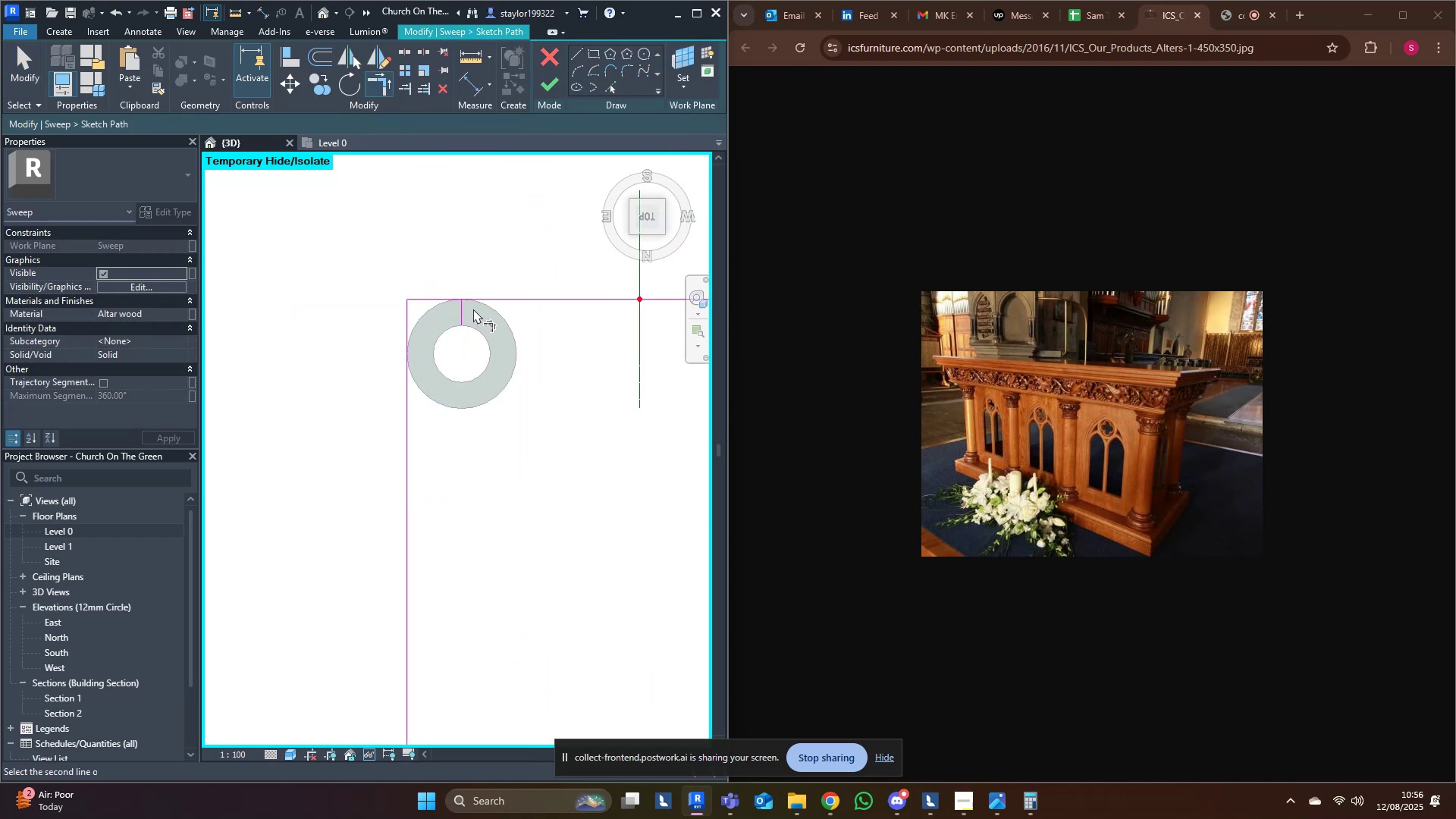 
double_click([480, 302])
 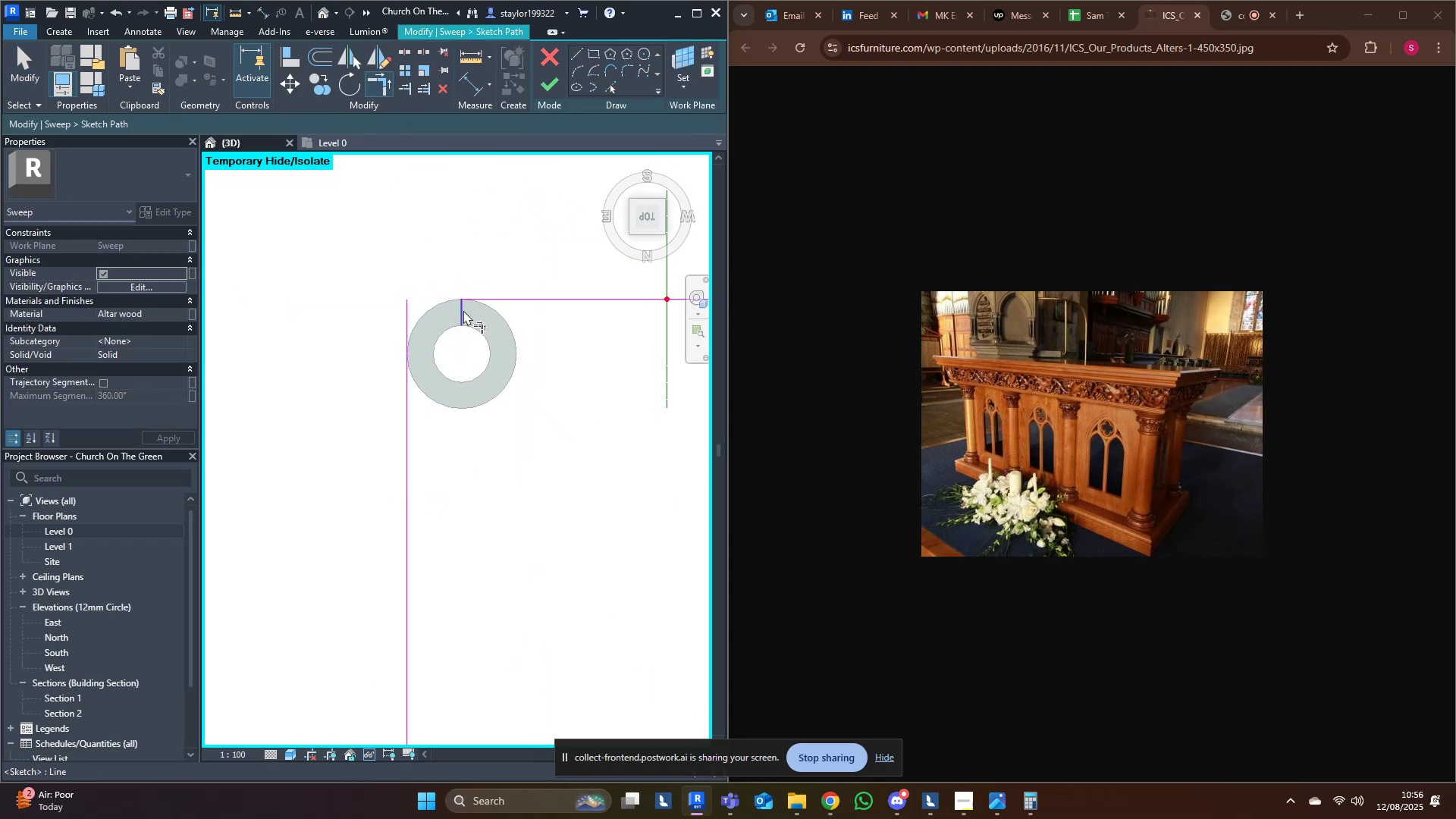 
triple_click([462, 312])
 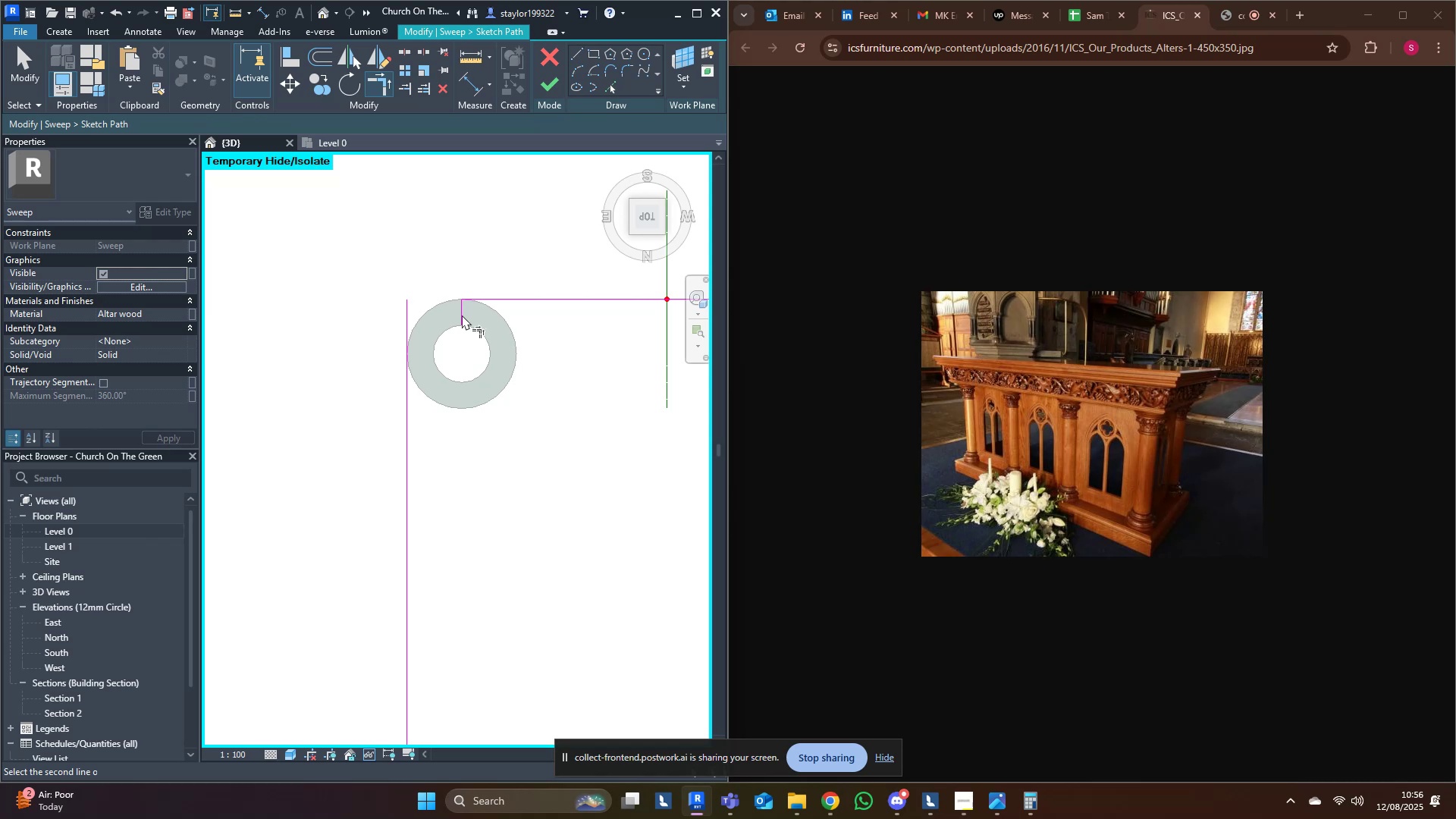 
scroll: coordinate [482, 453], scroll_direction: down, amount: 11.0
 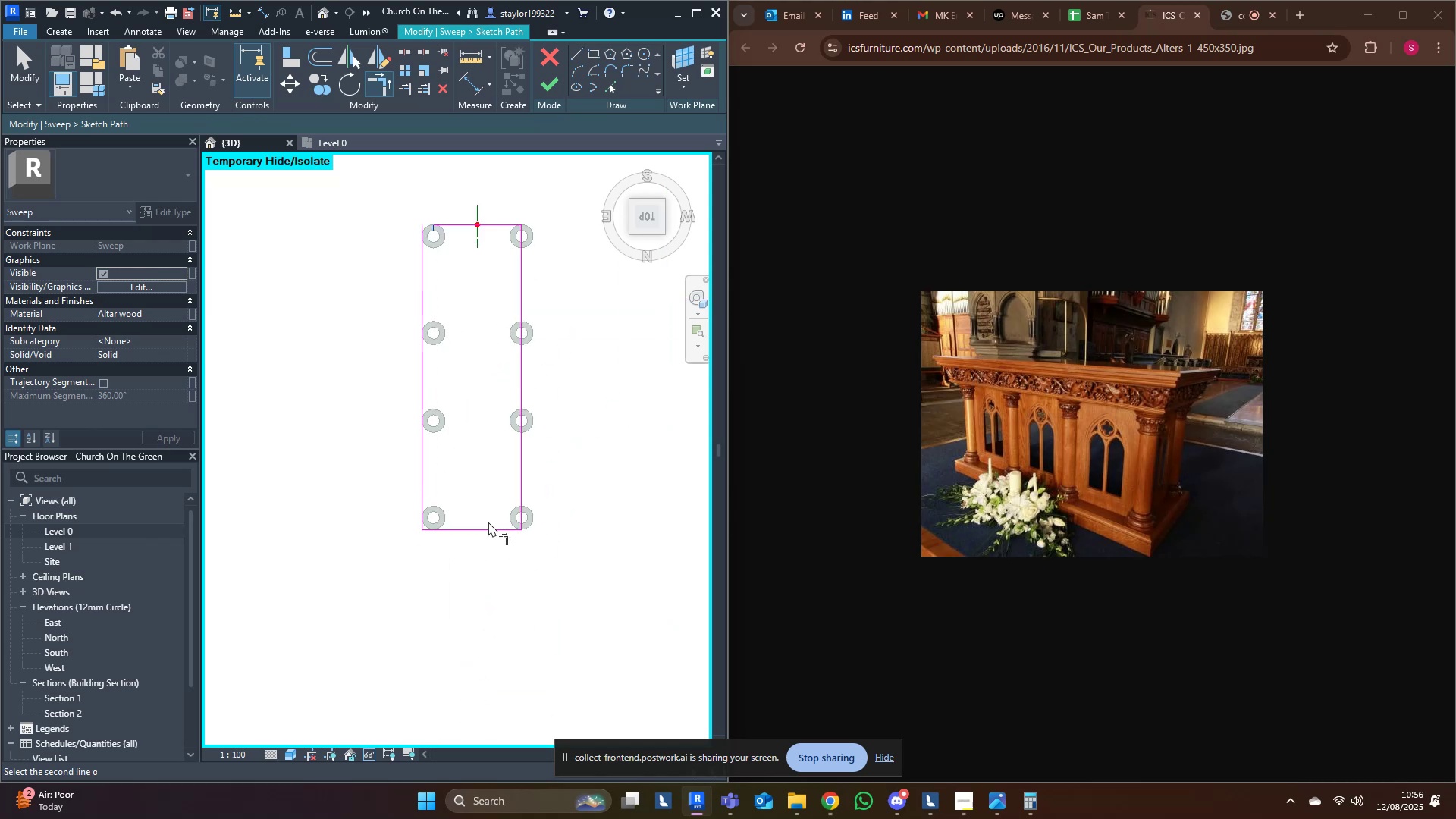 
left_click([491, 530])
 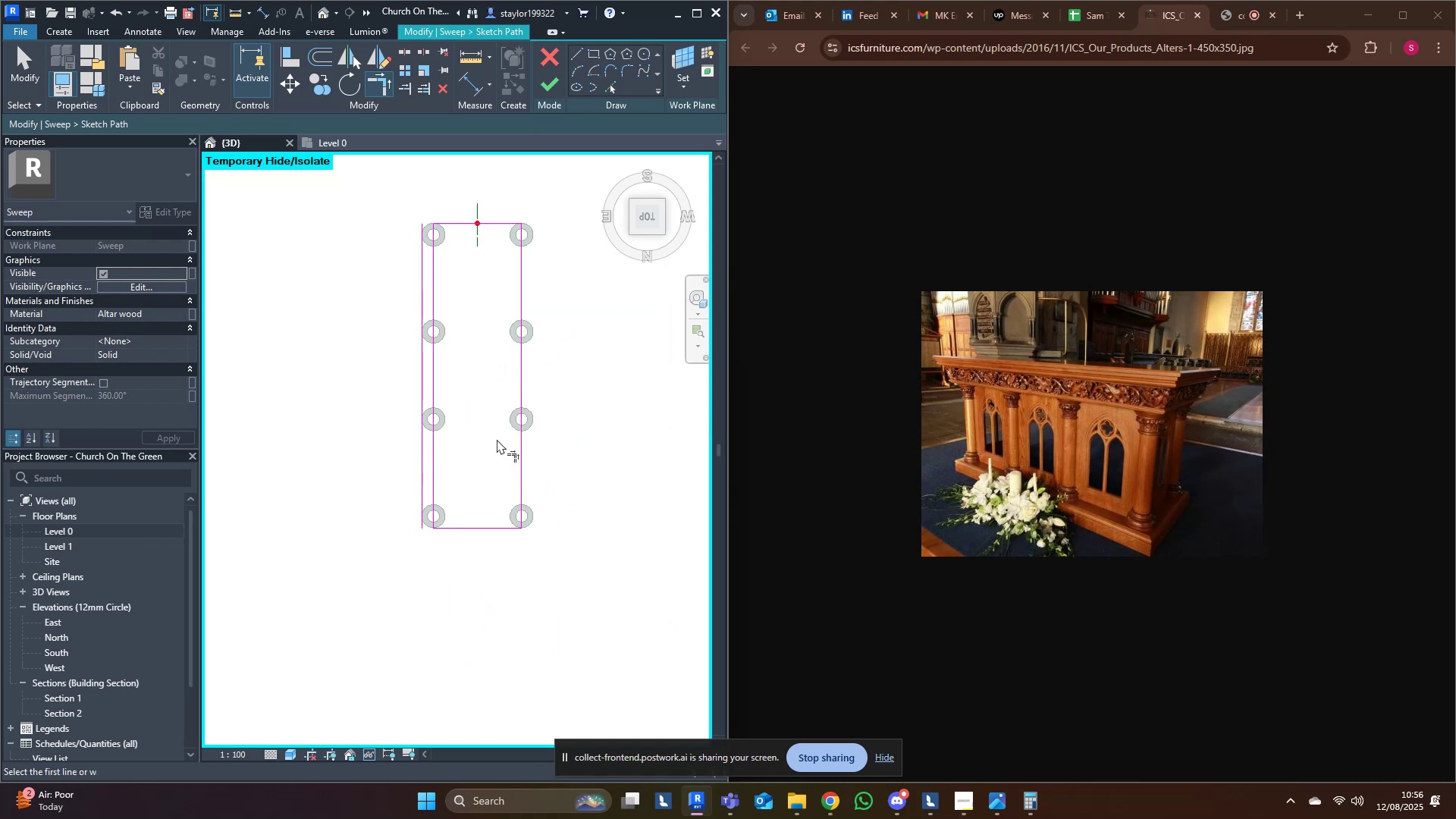 
key(M)
 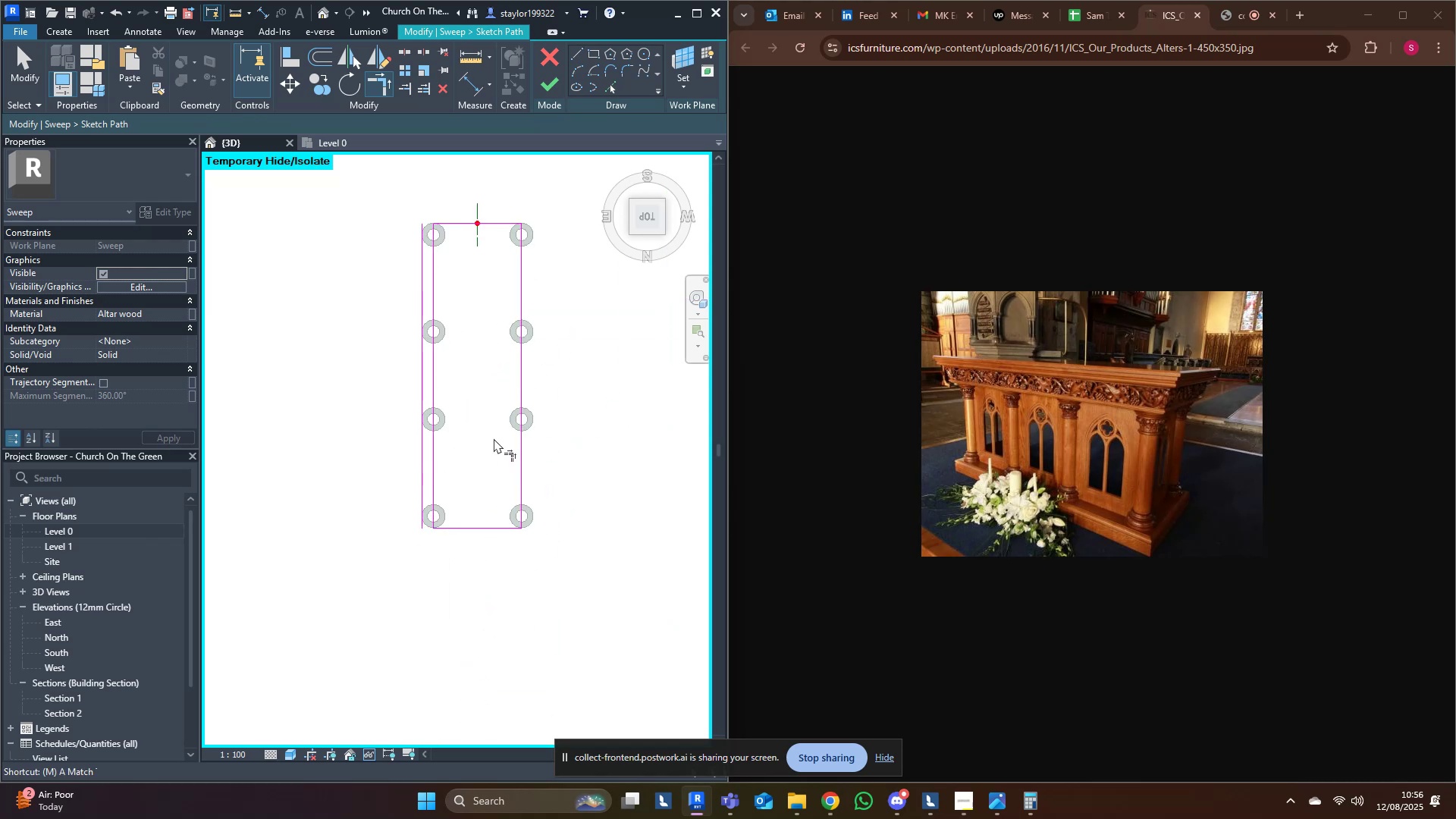 
left_click([425, 268])
 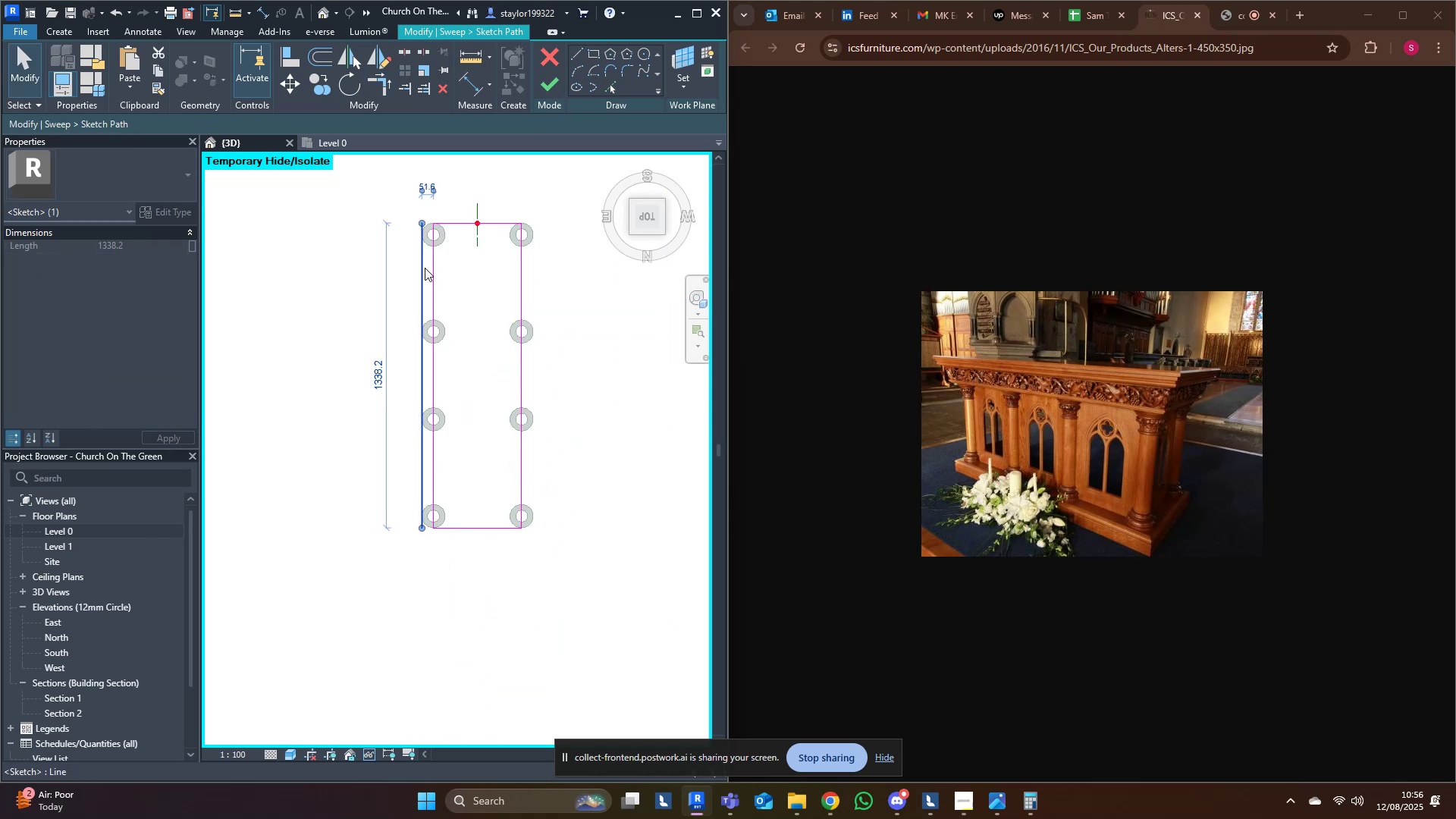 
key(Delete)
 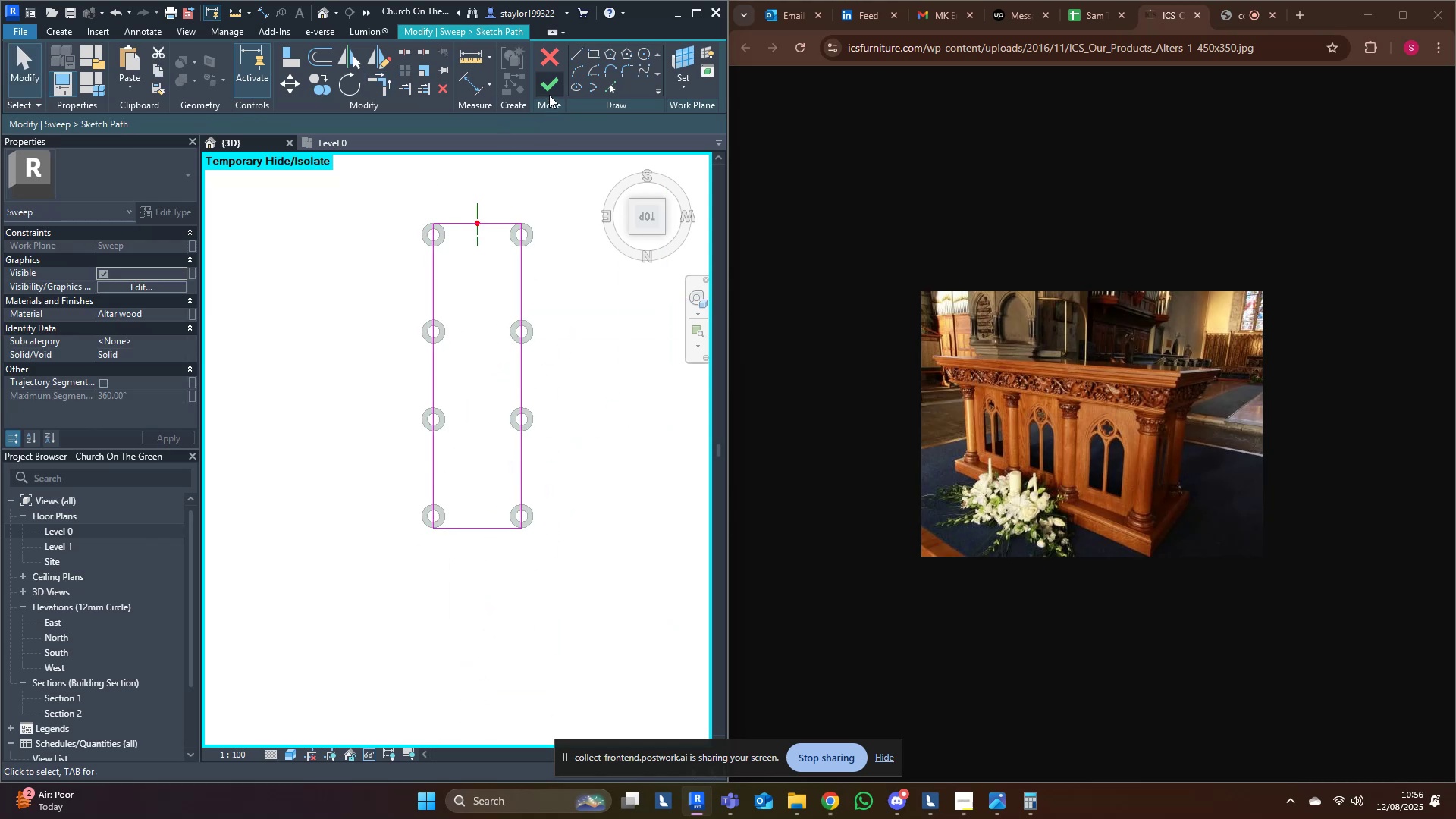 
left_click([555, 81])
 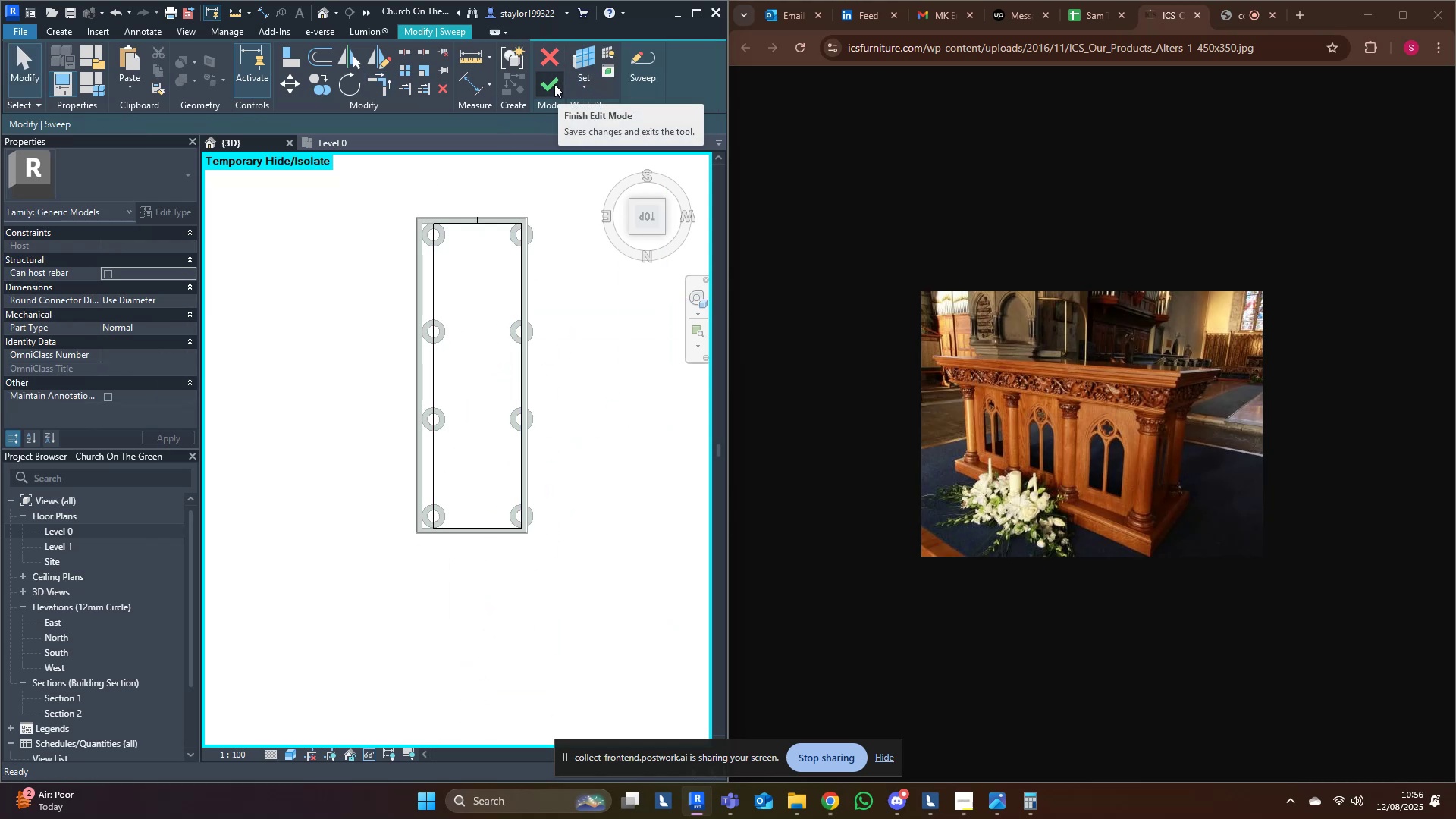 
left_click([554, 84])
 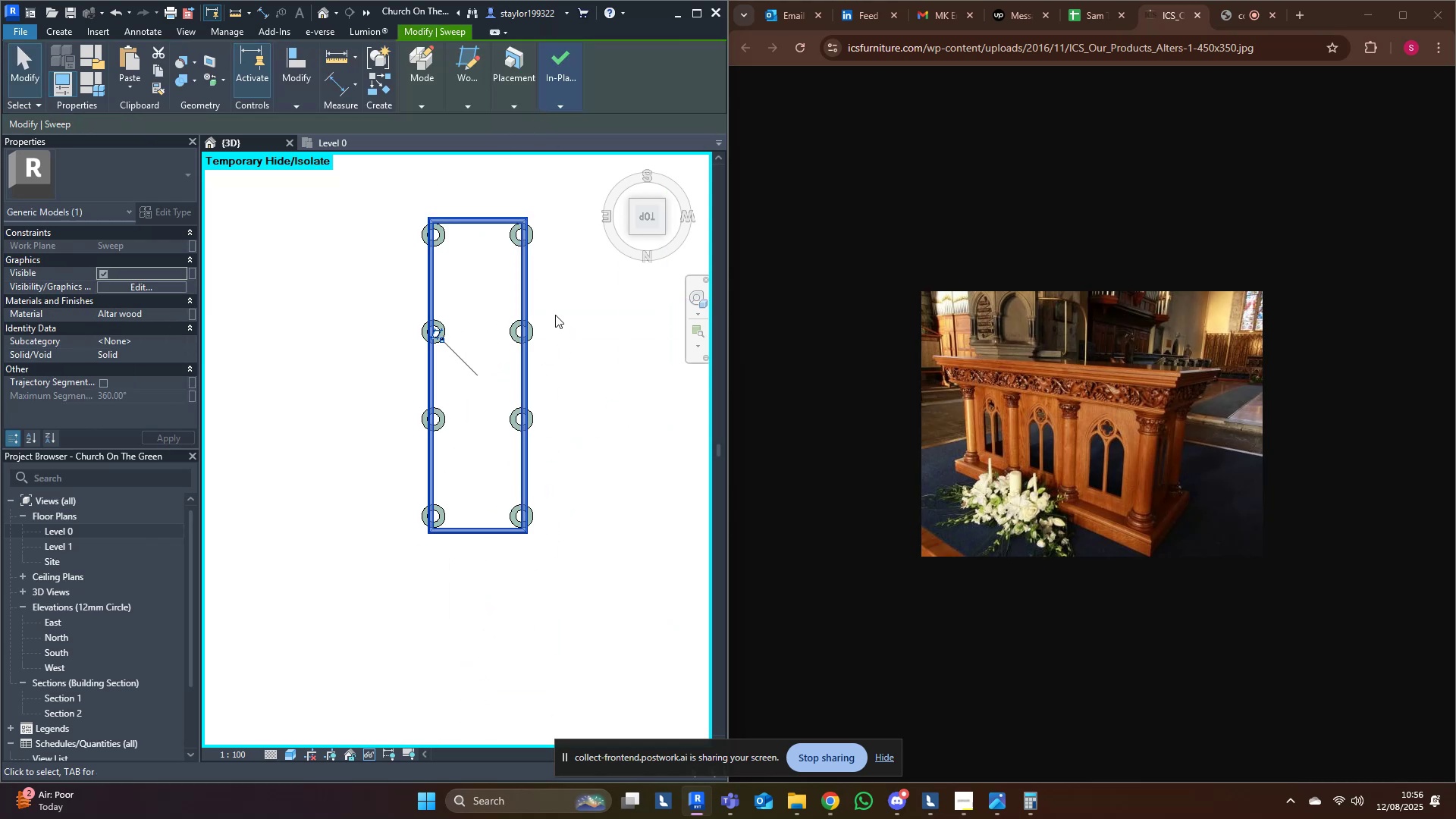 
left_click([576, 316])
 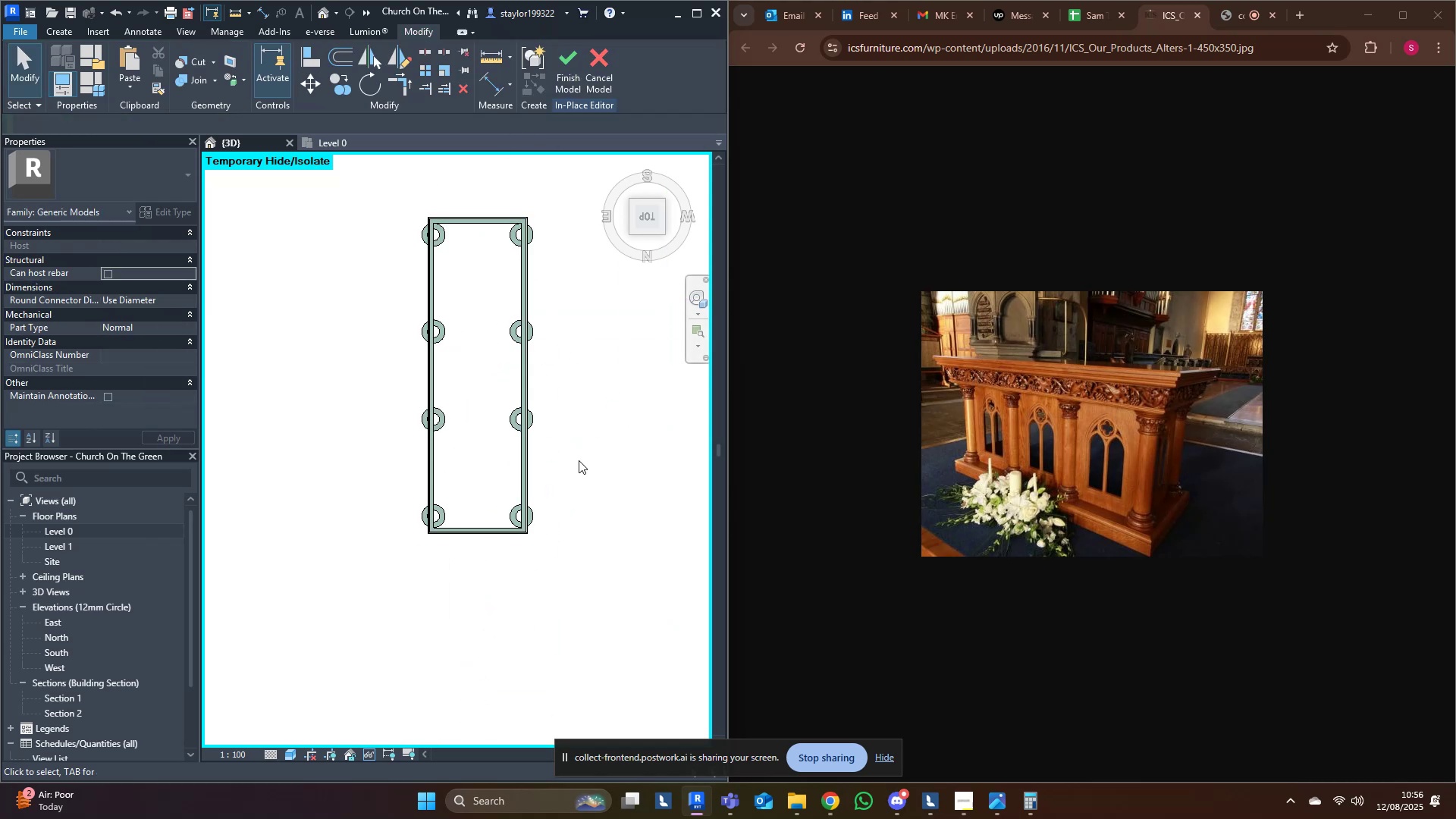 
type(hr)
 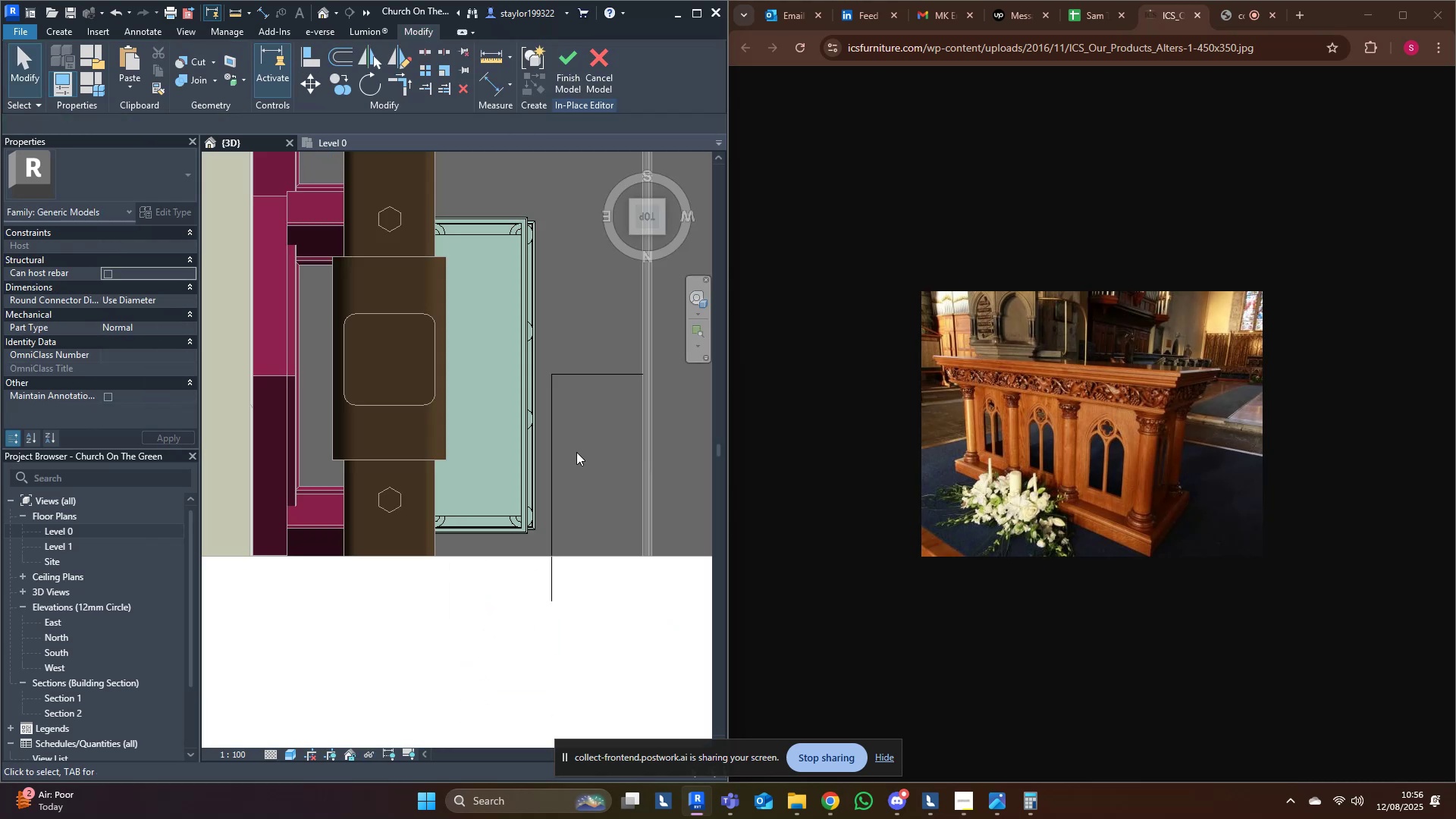 
hold_key(key=ShiftLeft, duration=1.53)
 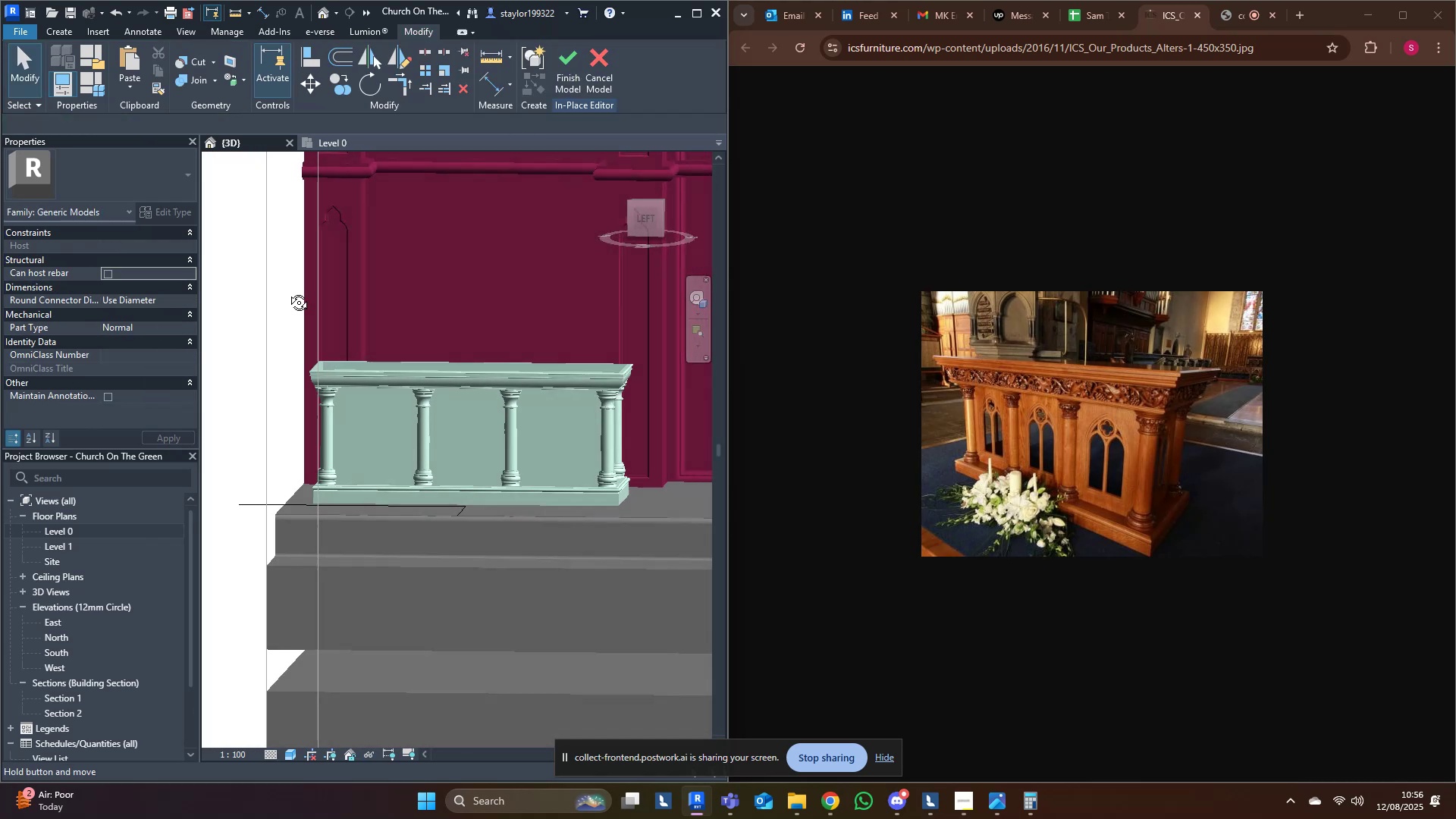 
hold_key(key=ShiftLeft, duration=0.92)
 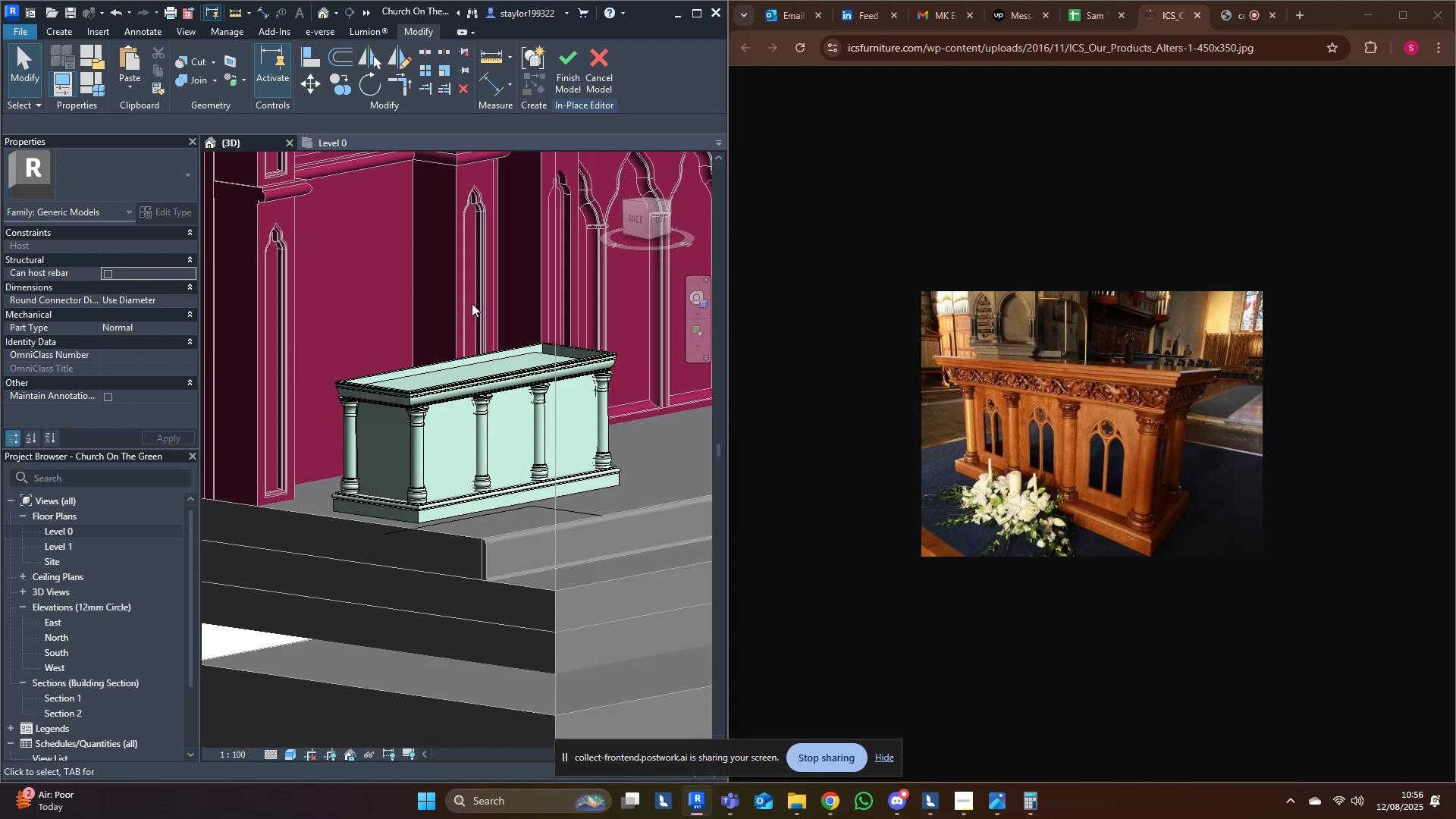 
scroll: coordinate [376, 460], scroll_direction: up, amount: 3.0
 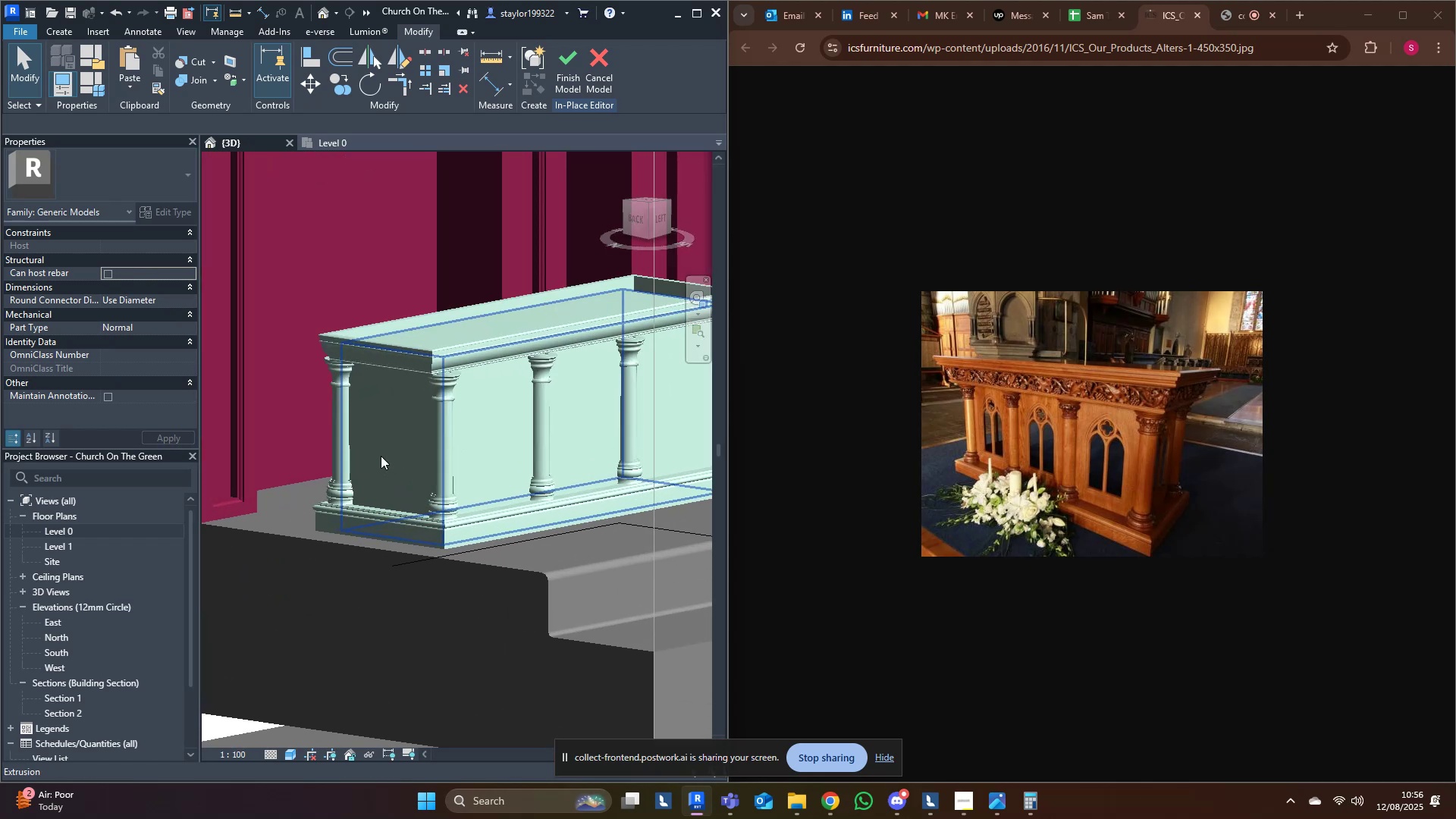 
left_click([381, 456])
 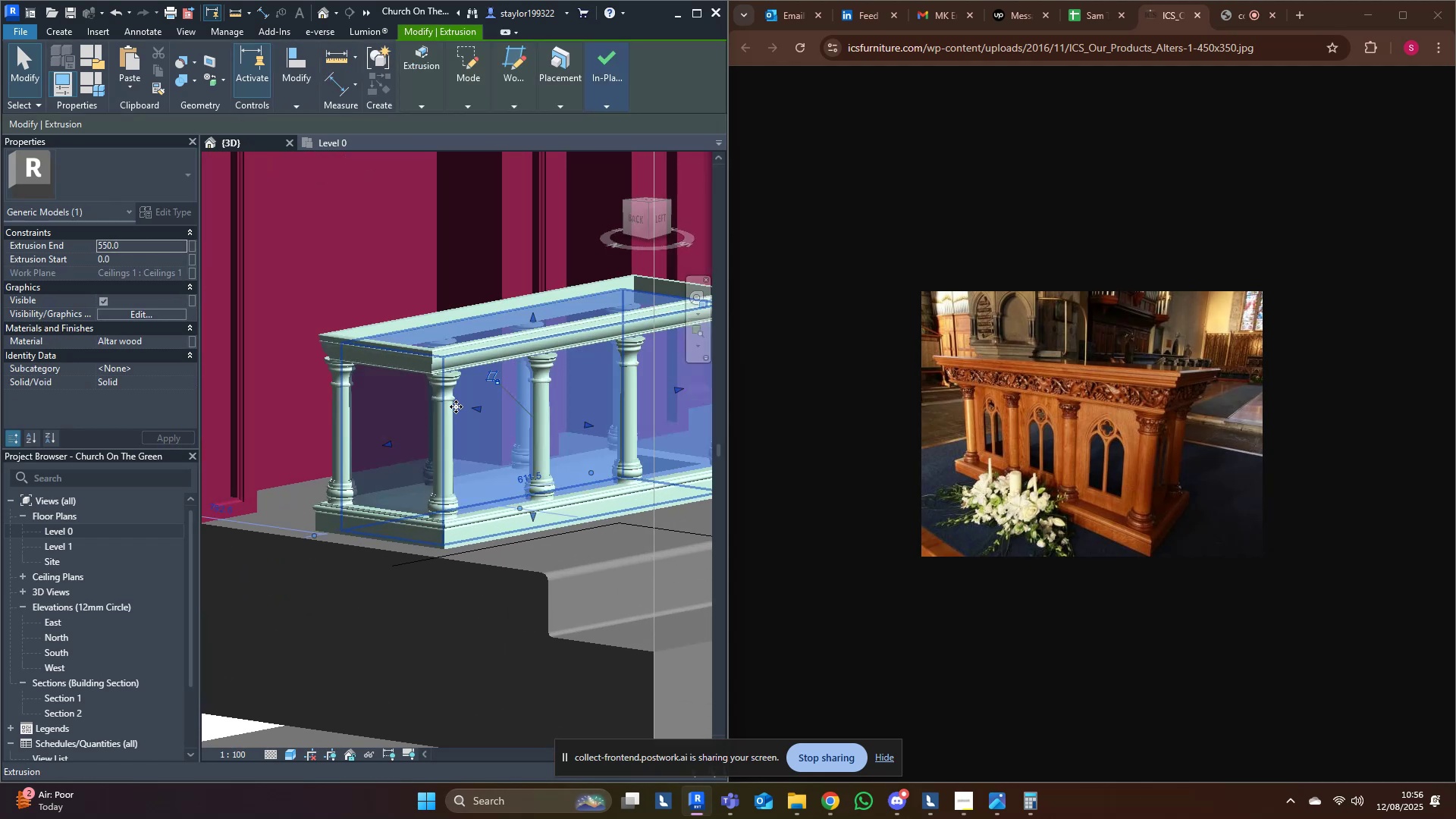 
type(al)
 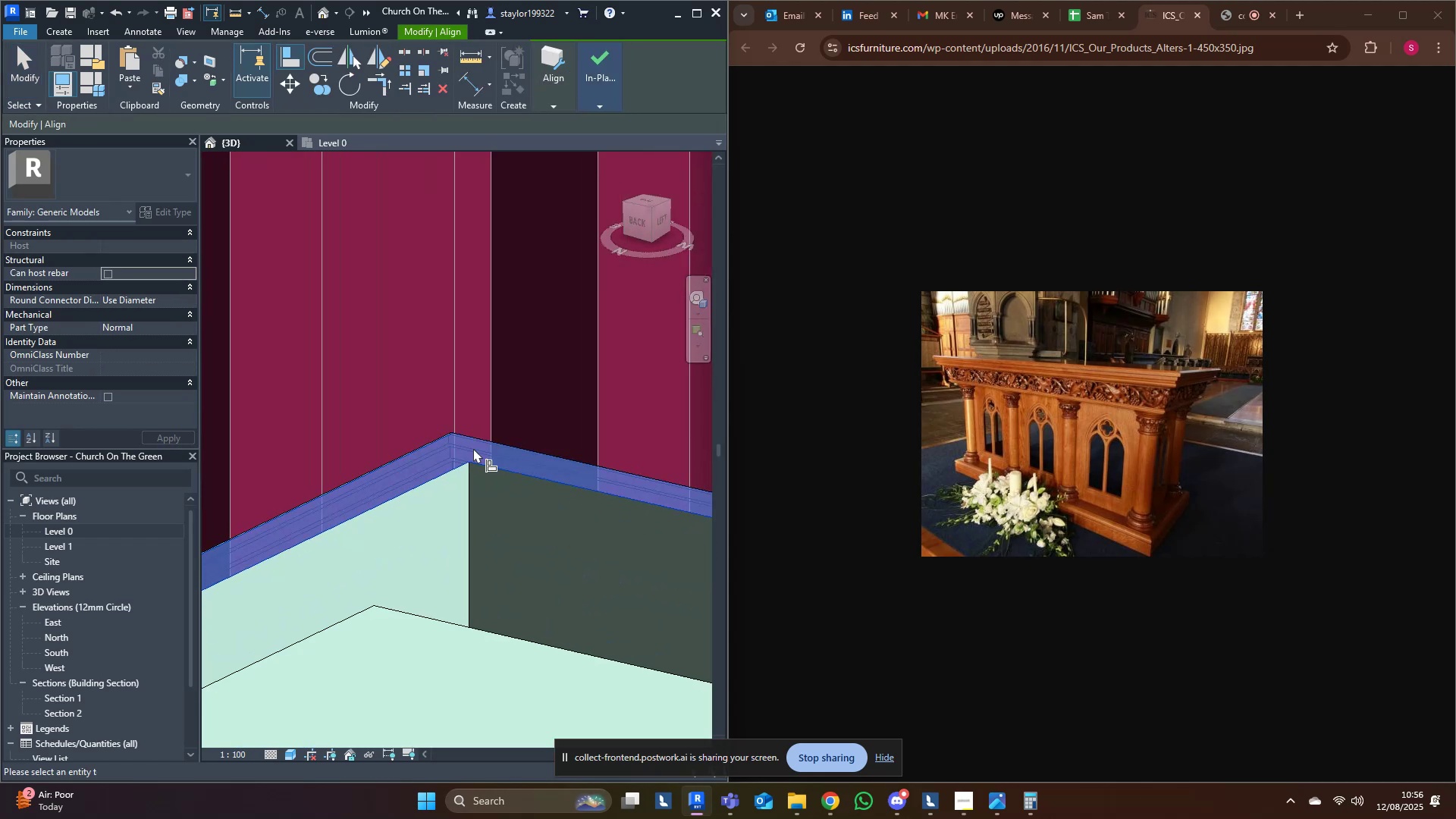 
scroll: coordinate [488, 432], scroll_direction: up, amount: 16.0
 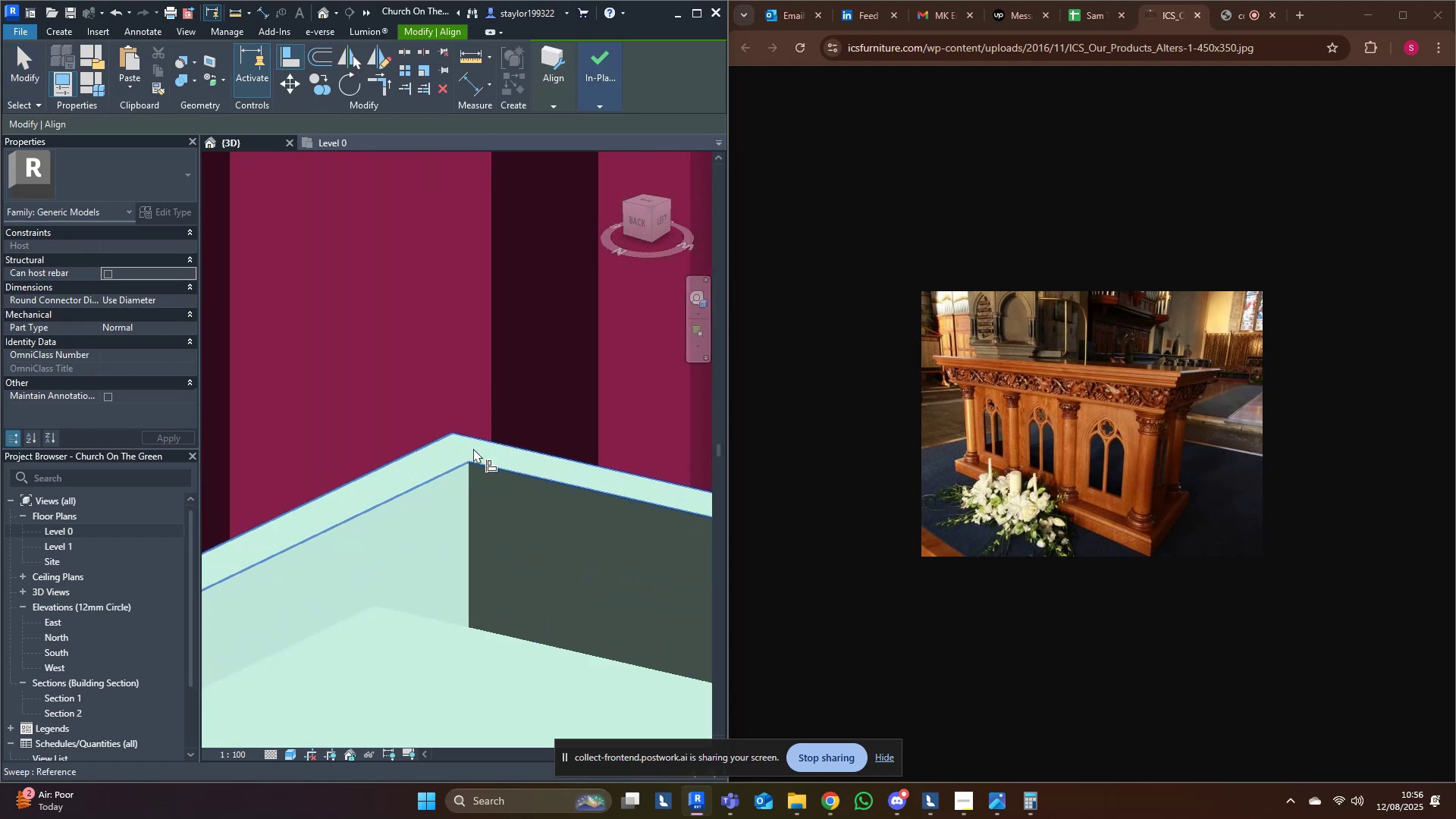 
left_click([473, 448])
 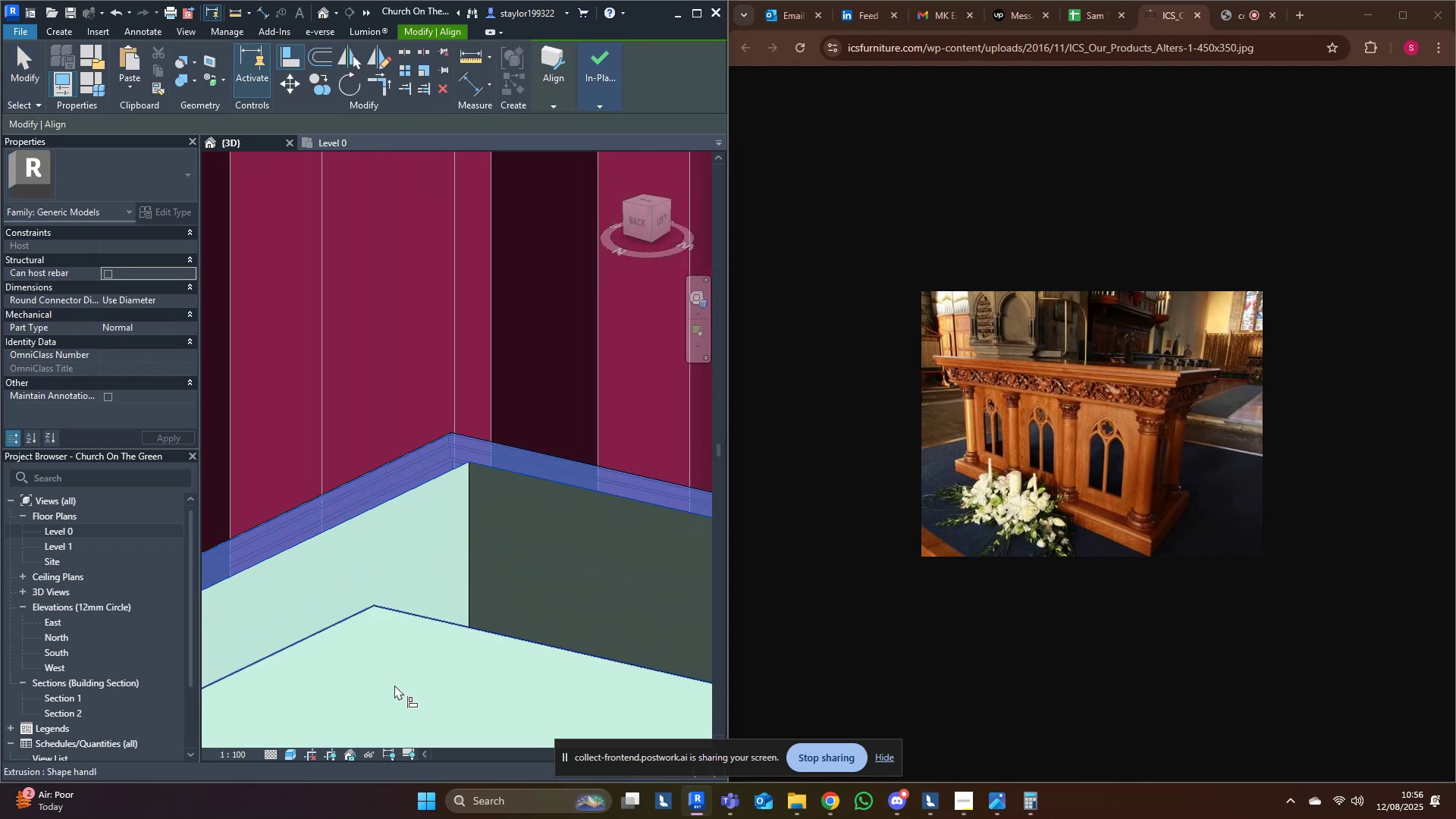 
left_click([393, 685])
 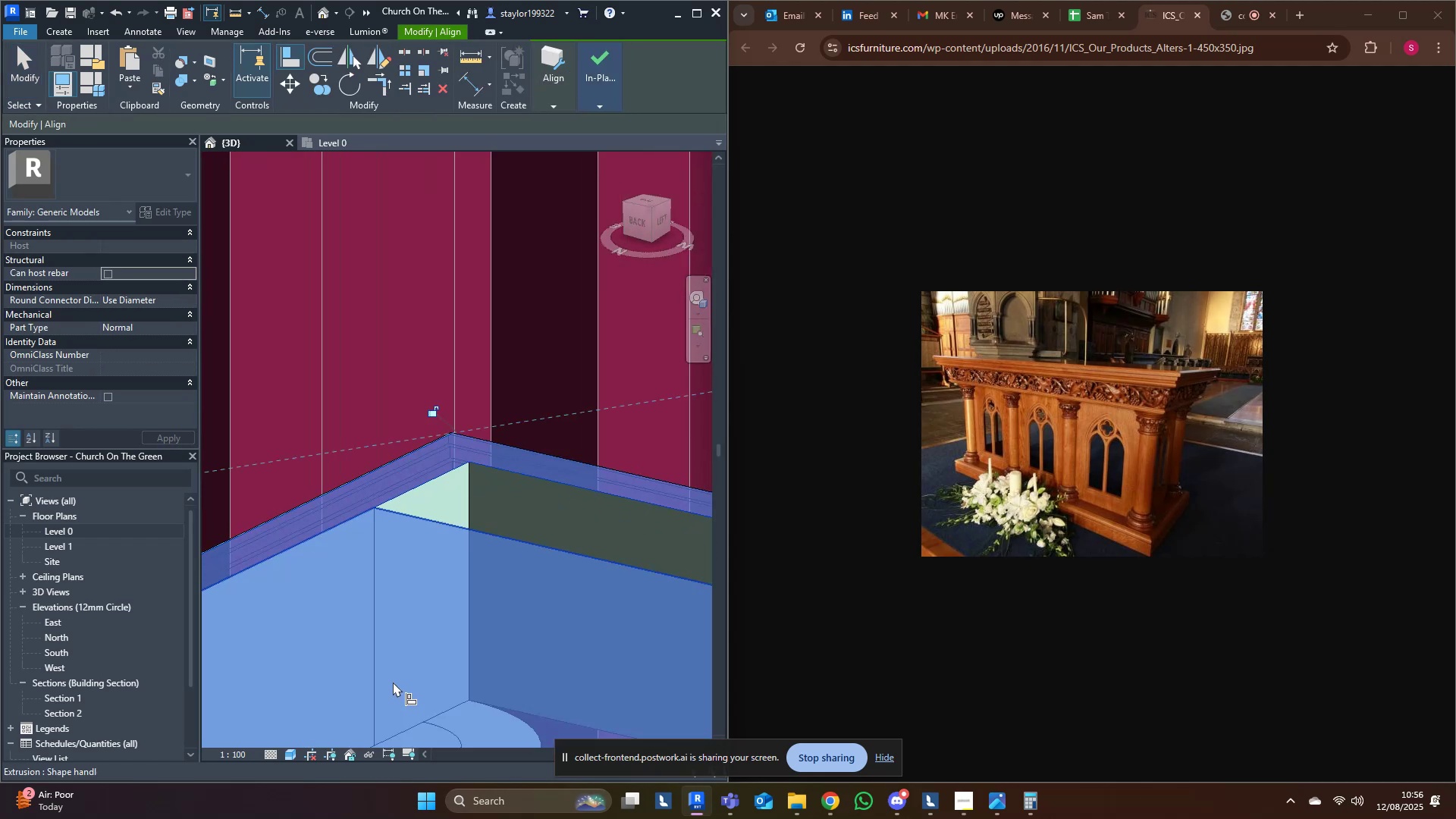 
key(Escape)
 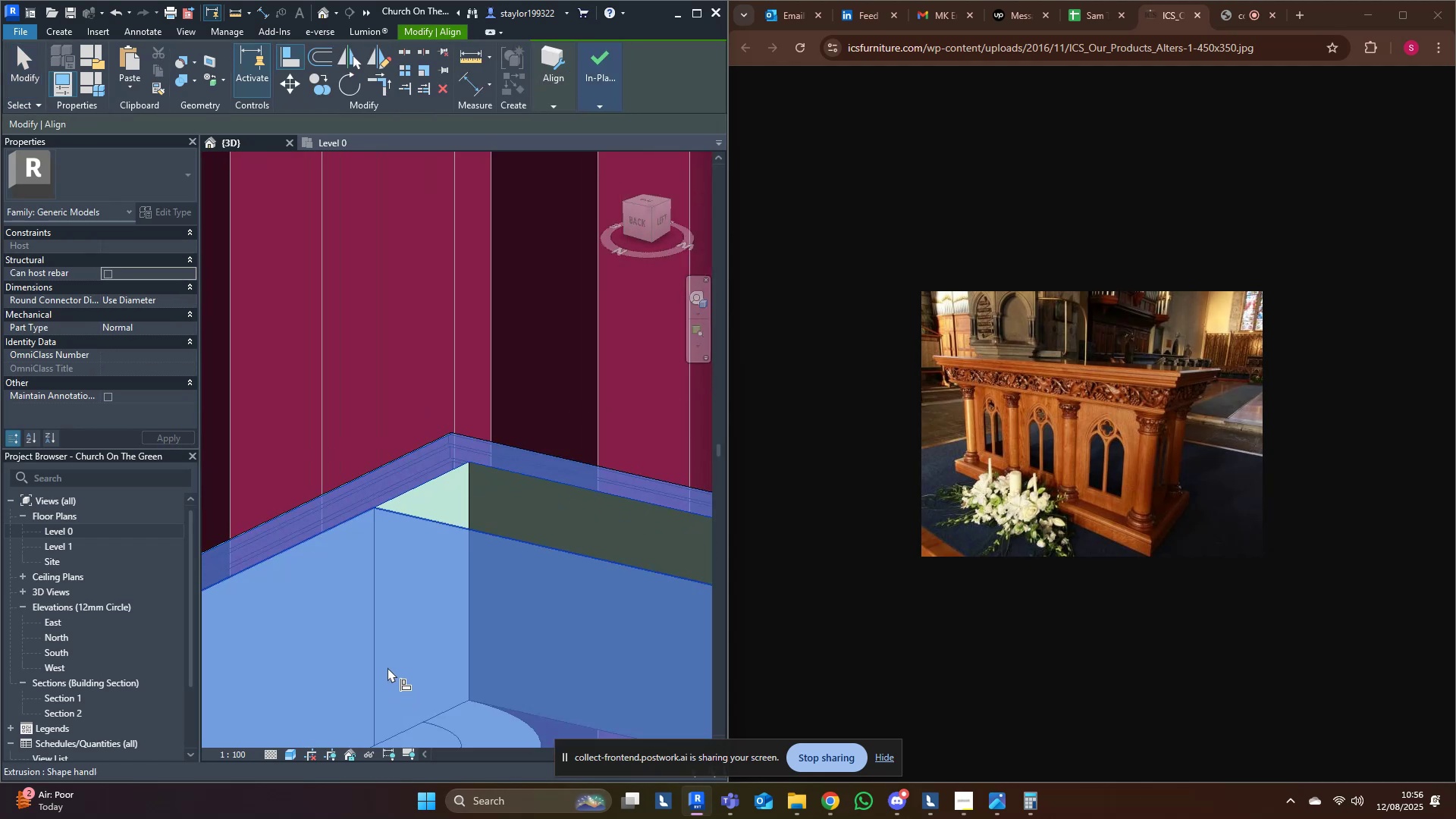 
scroll: coordinate [394, 661], scroll_direction: down, amount: 12.0
 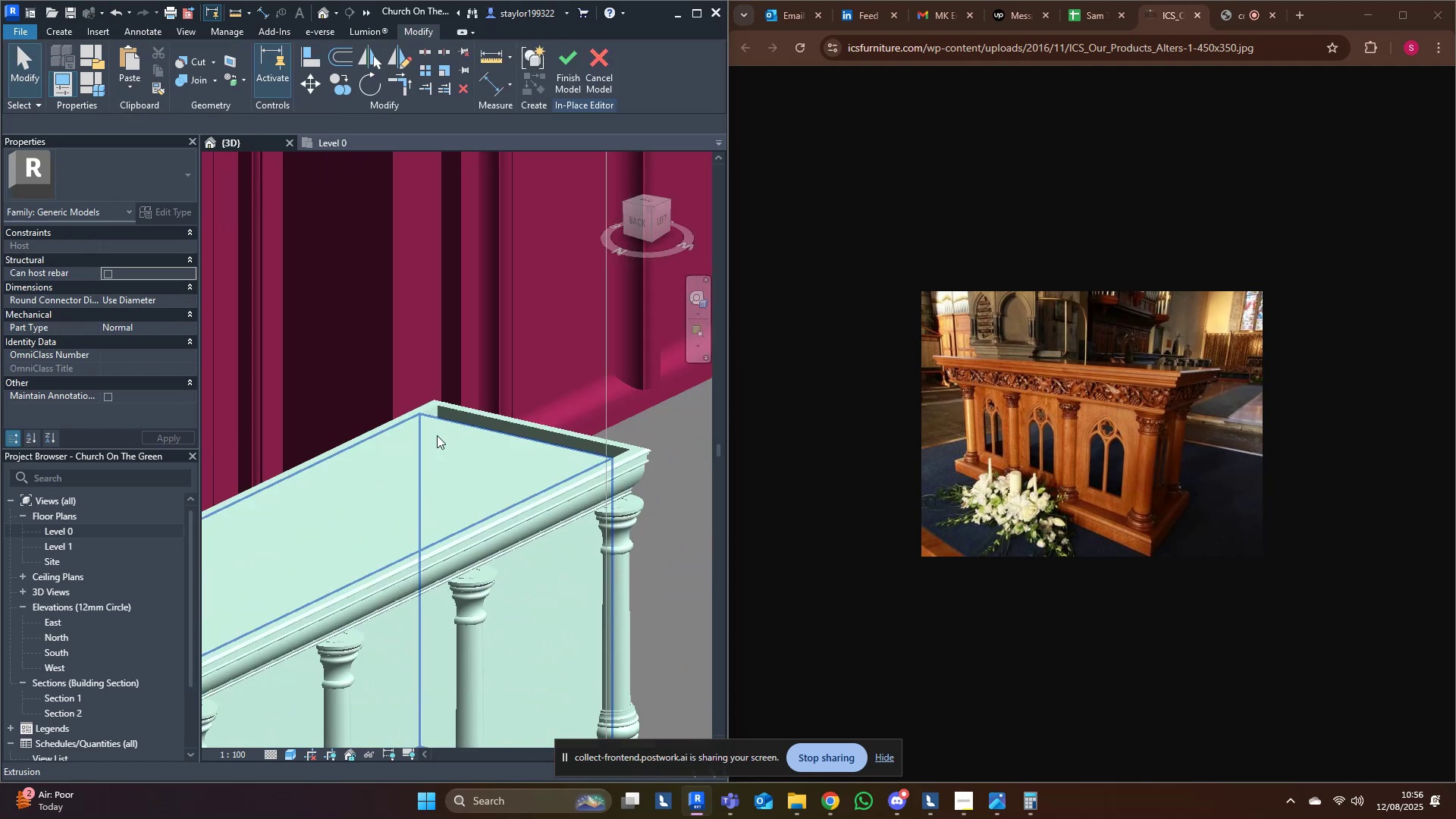 
key(Escape)
 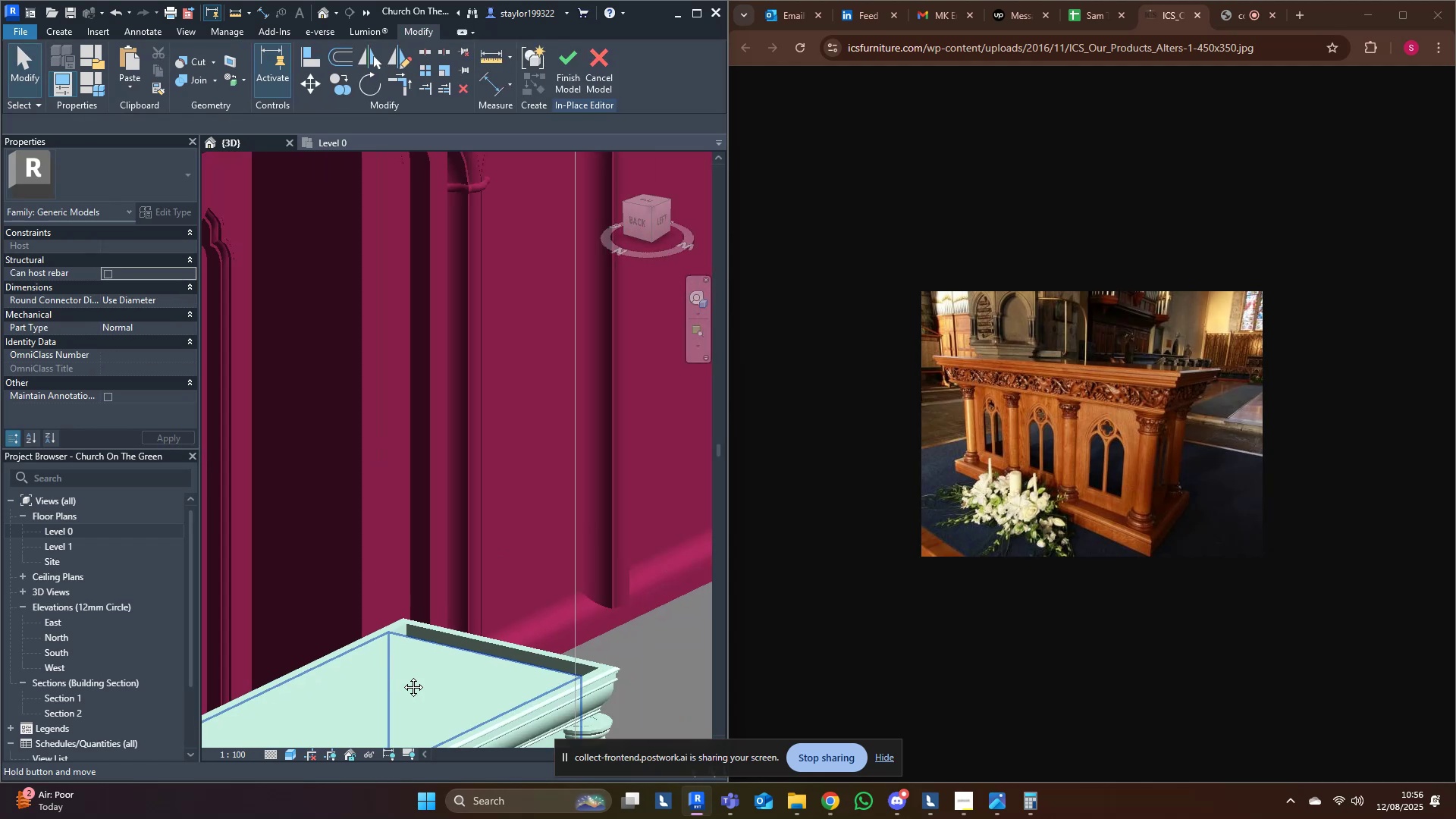 
key(Escape)
 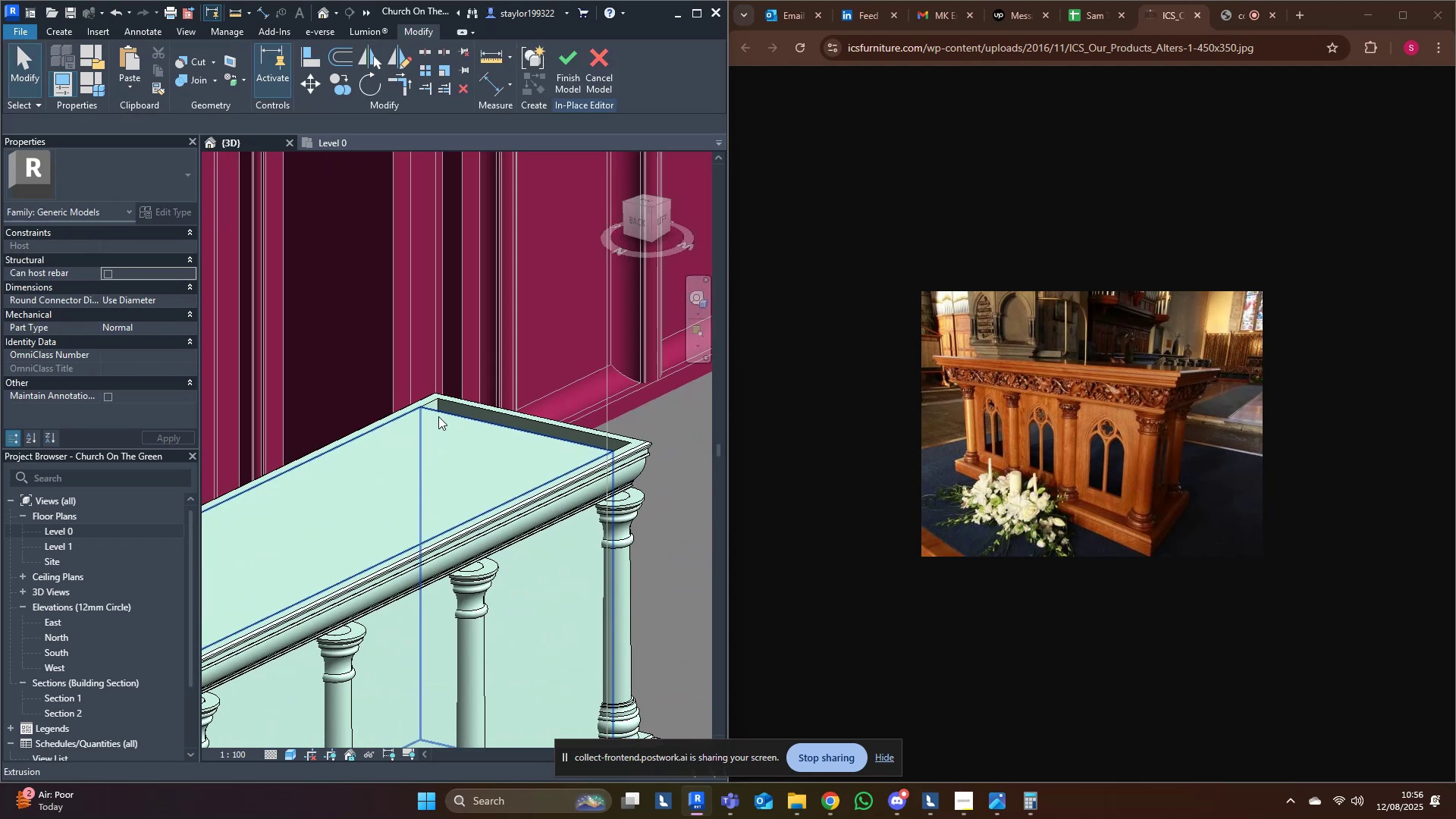 
left_click([438, 416])
 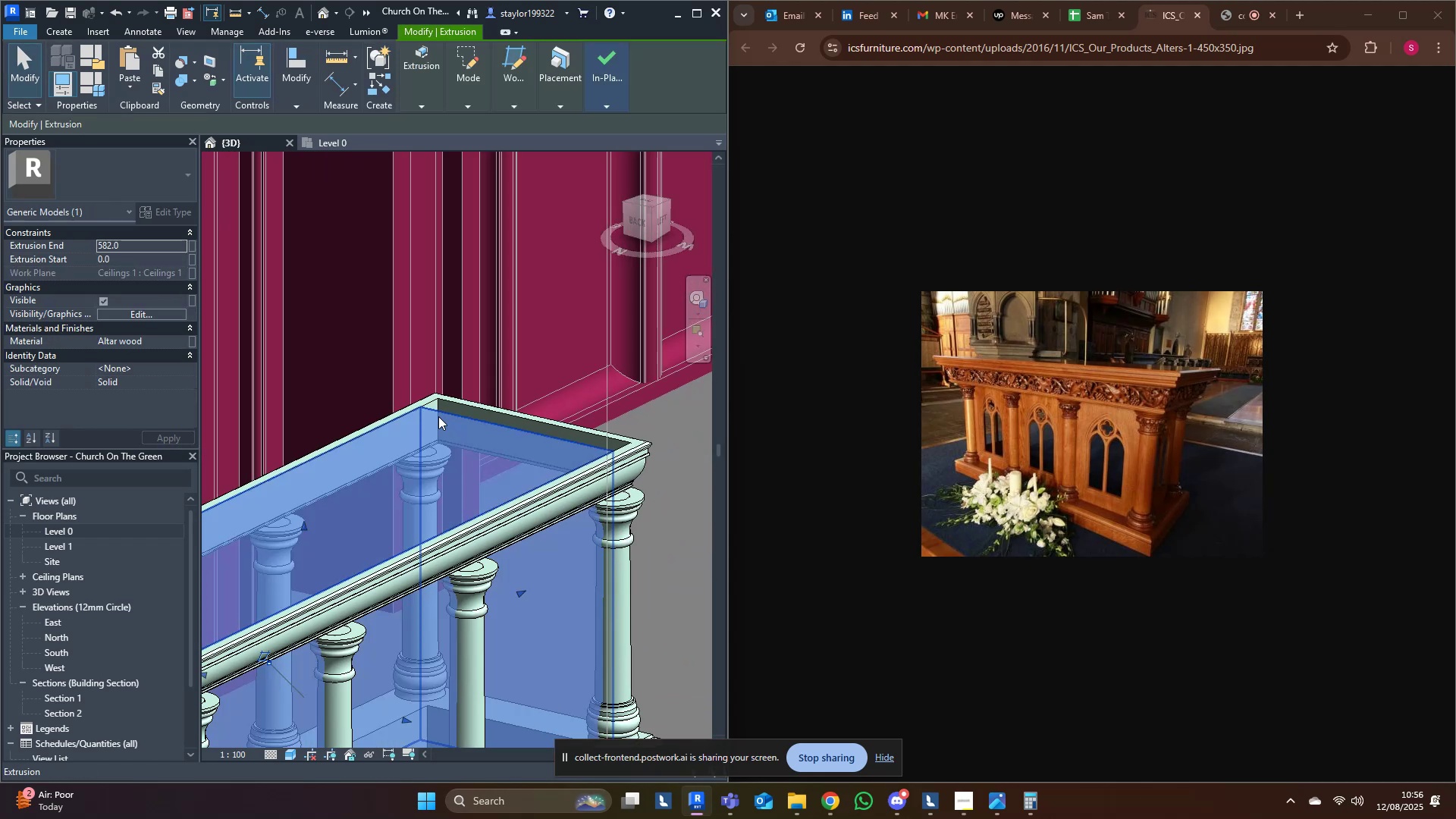 
scroll: coordinate [428, 425], scroll_direction: down, amount: 7.0
 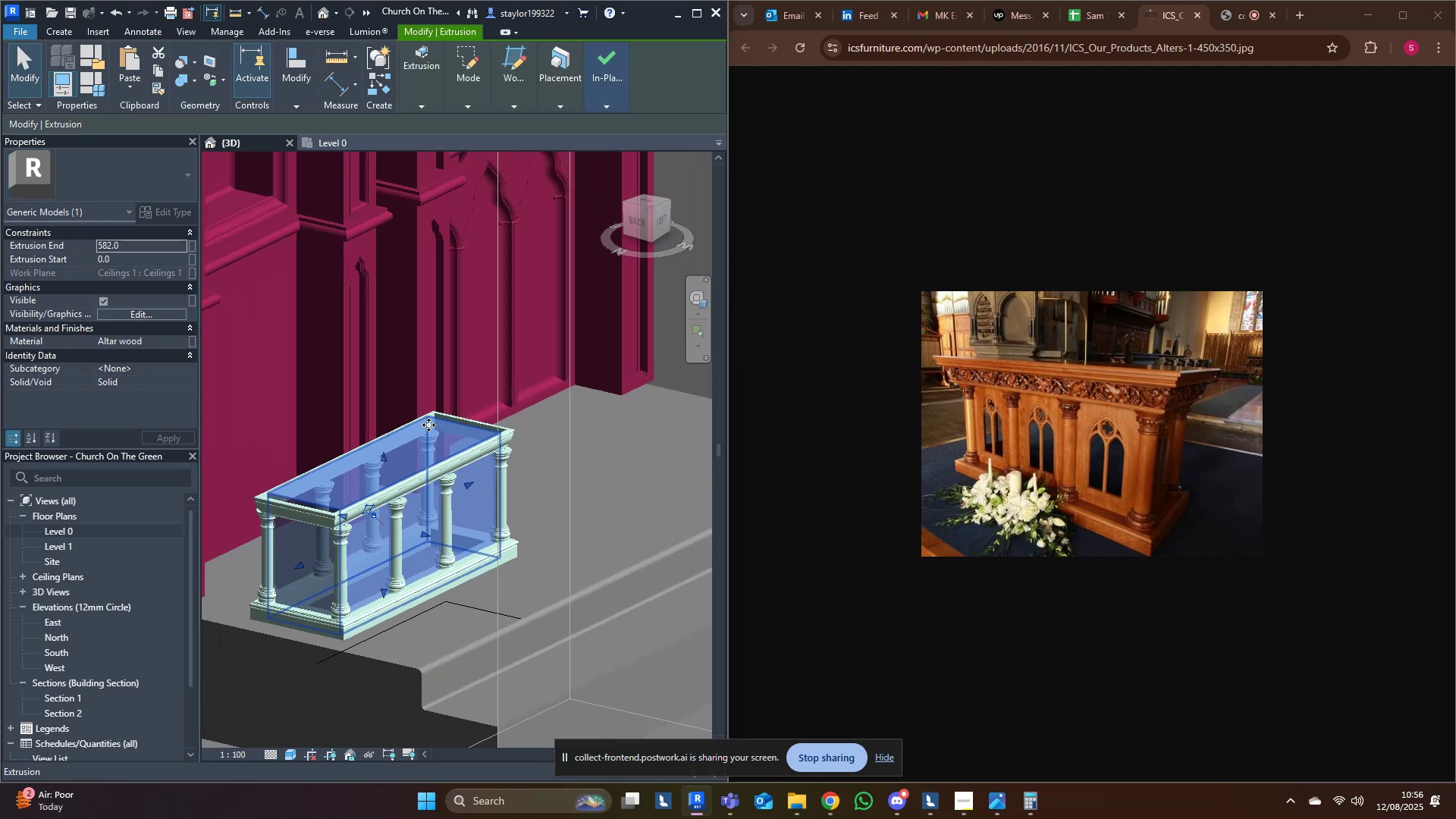 
hold_key(key=ShiftLeft, duration=0.78)
 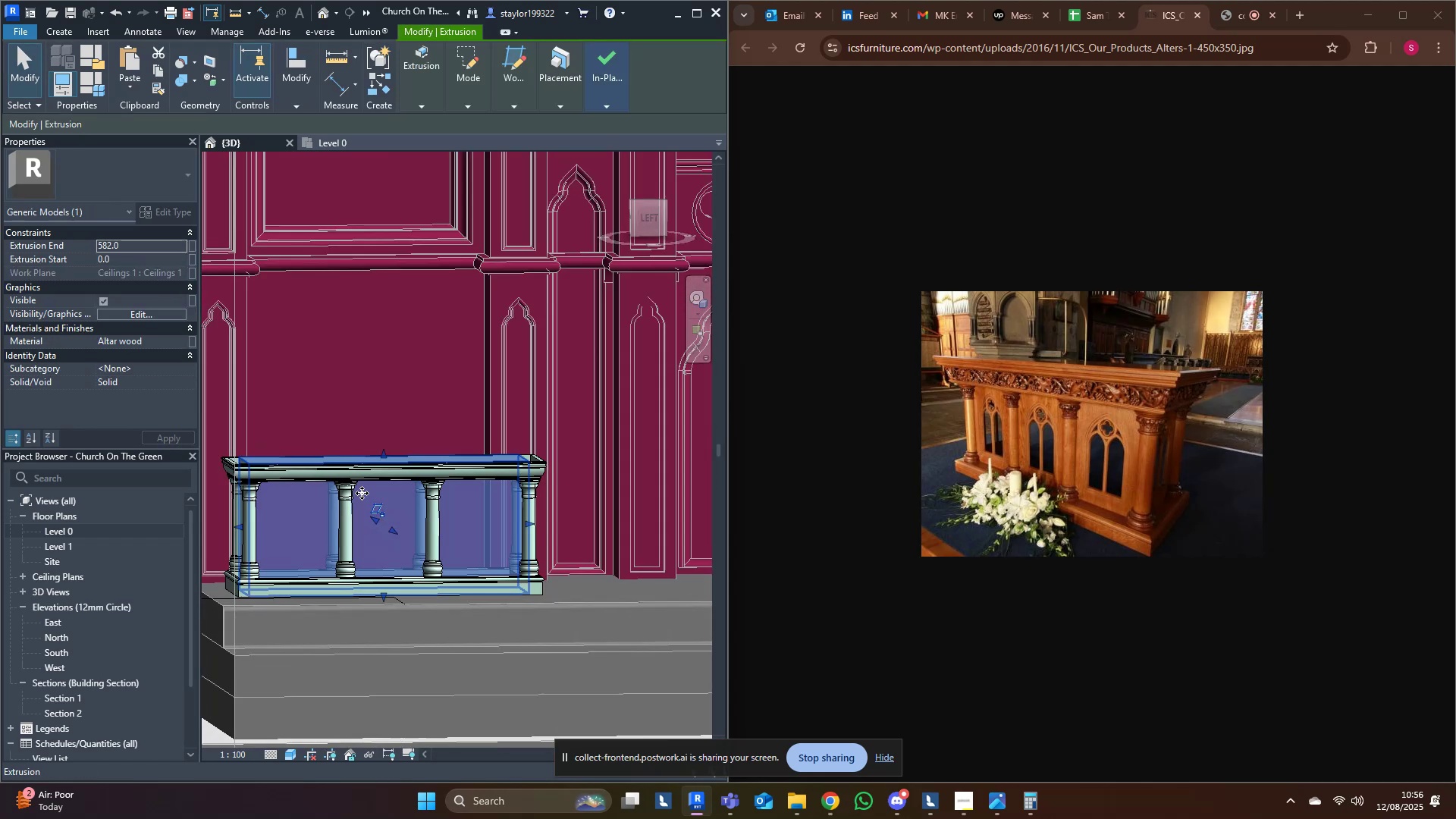 
key(Control+ControlLeft)
 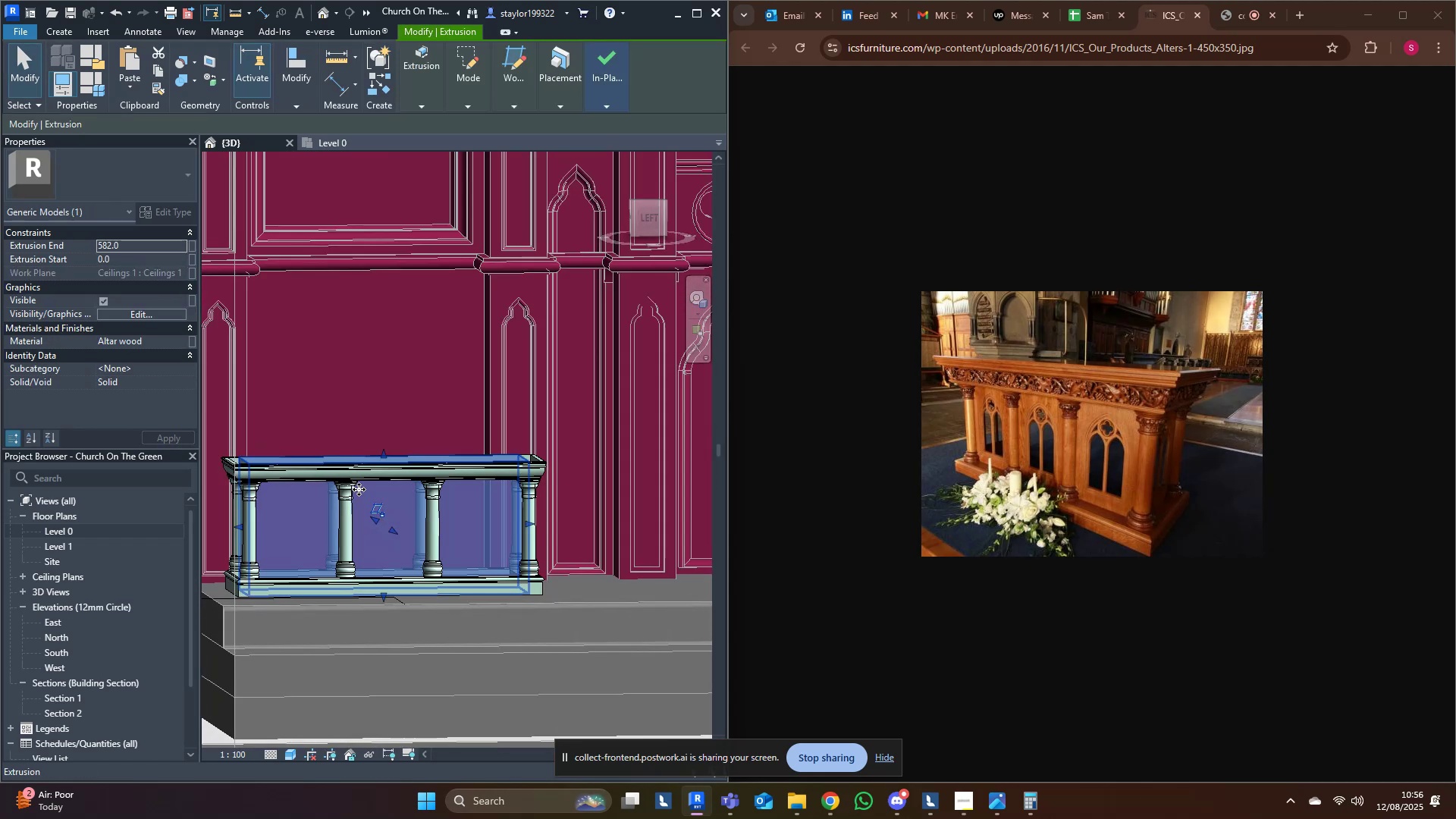 
key(Control+Z)
 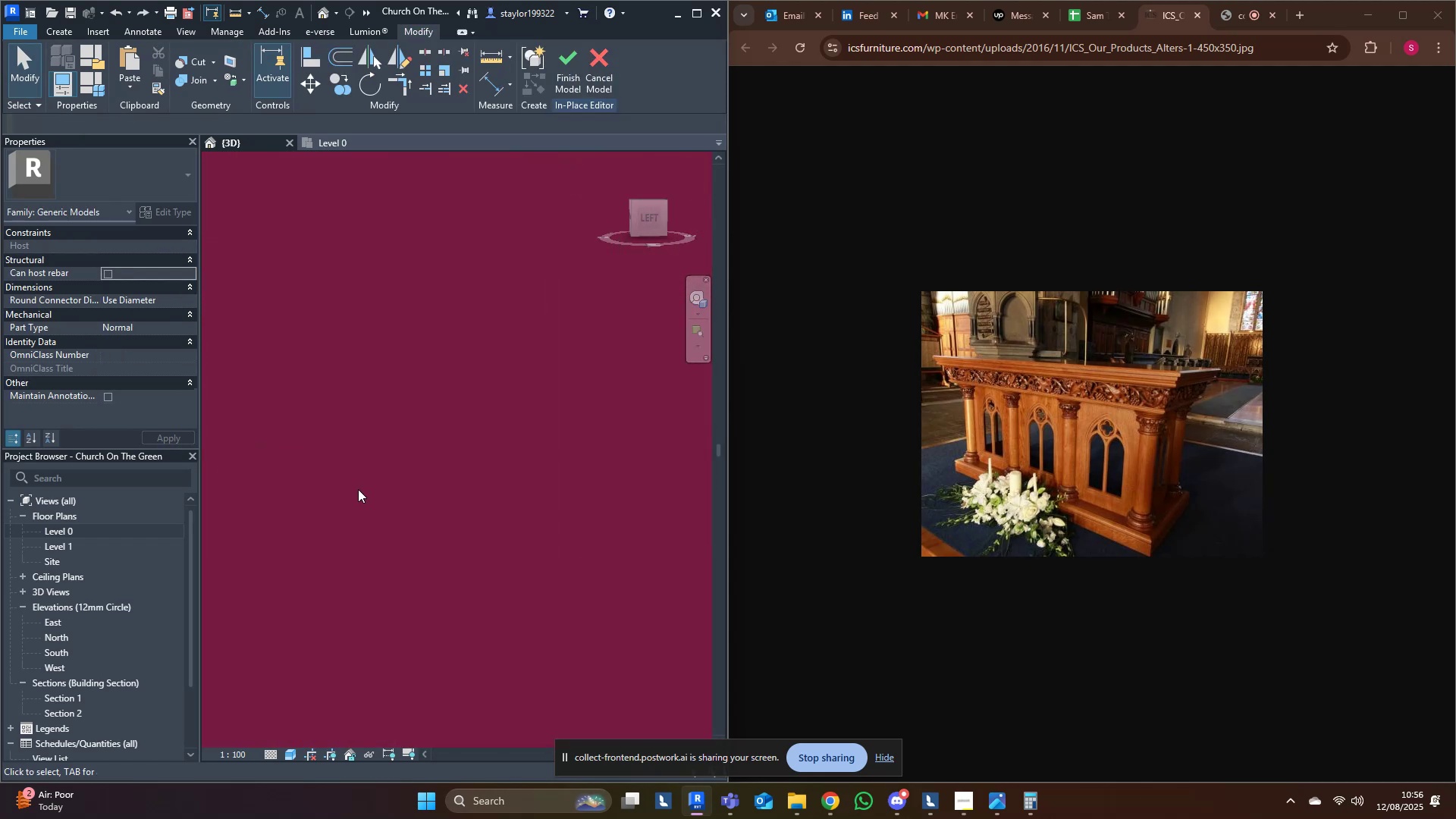 
hold_key(key=ShiftLeft, duration=0.37)
 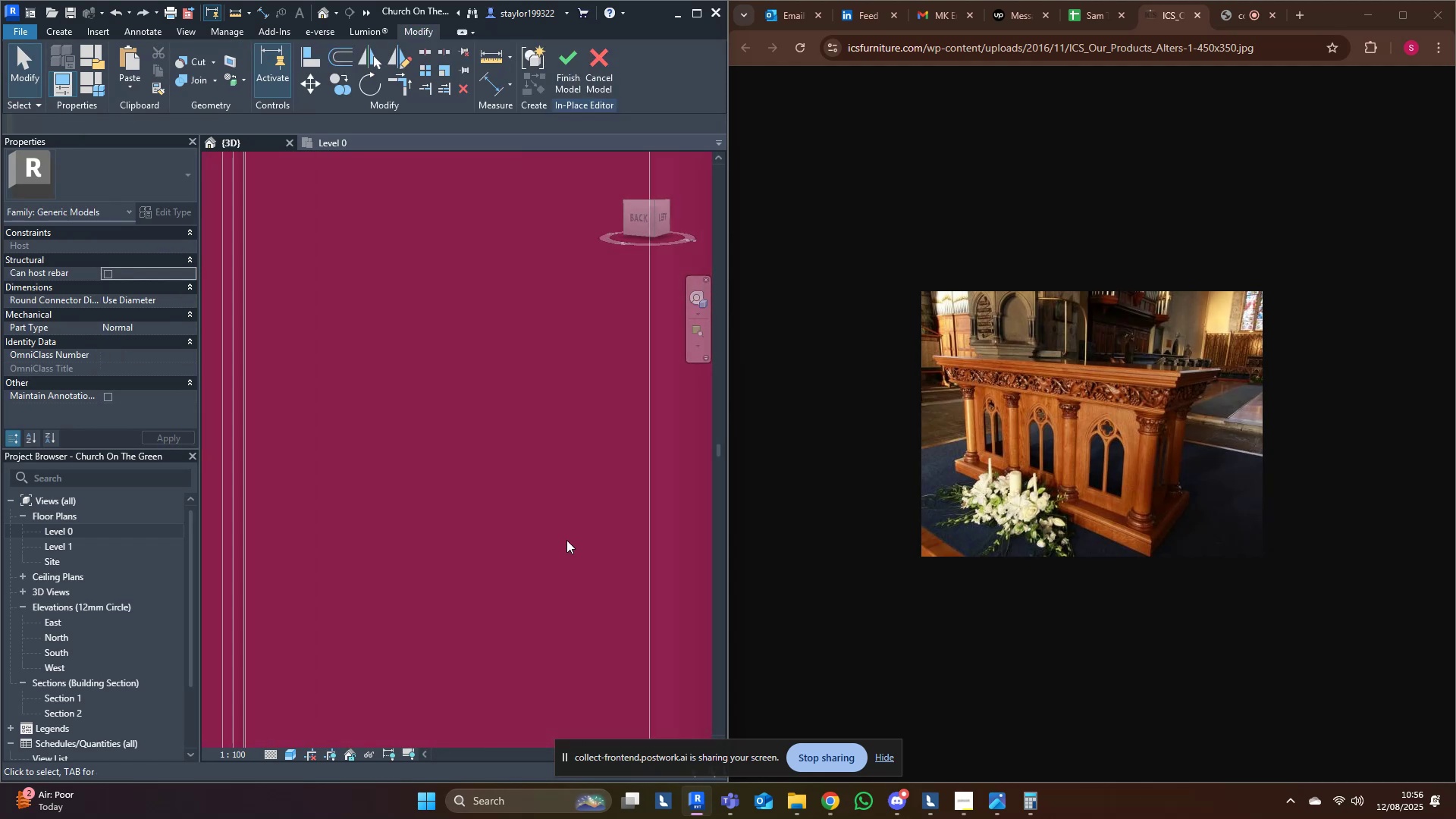 
scroll: coordinate [230, 466], scroll_direction: down, amount: 13.0
 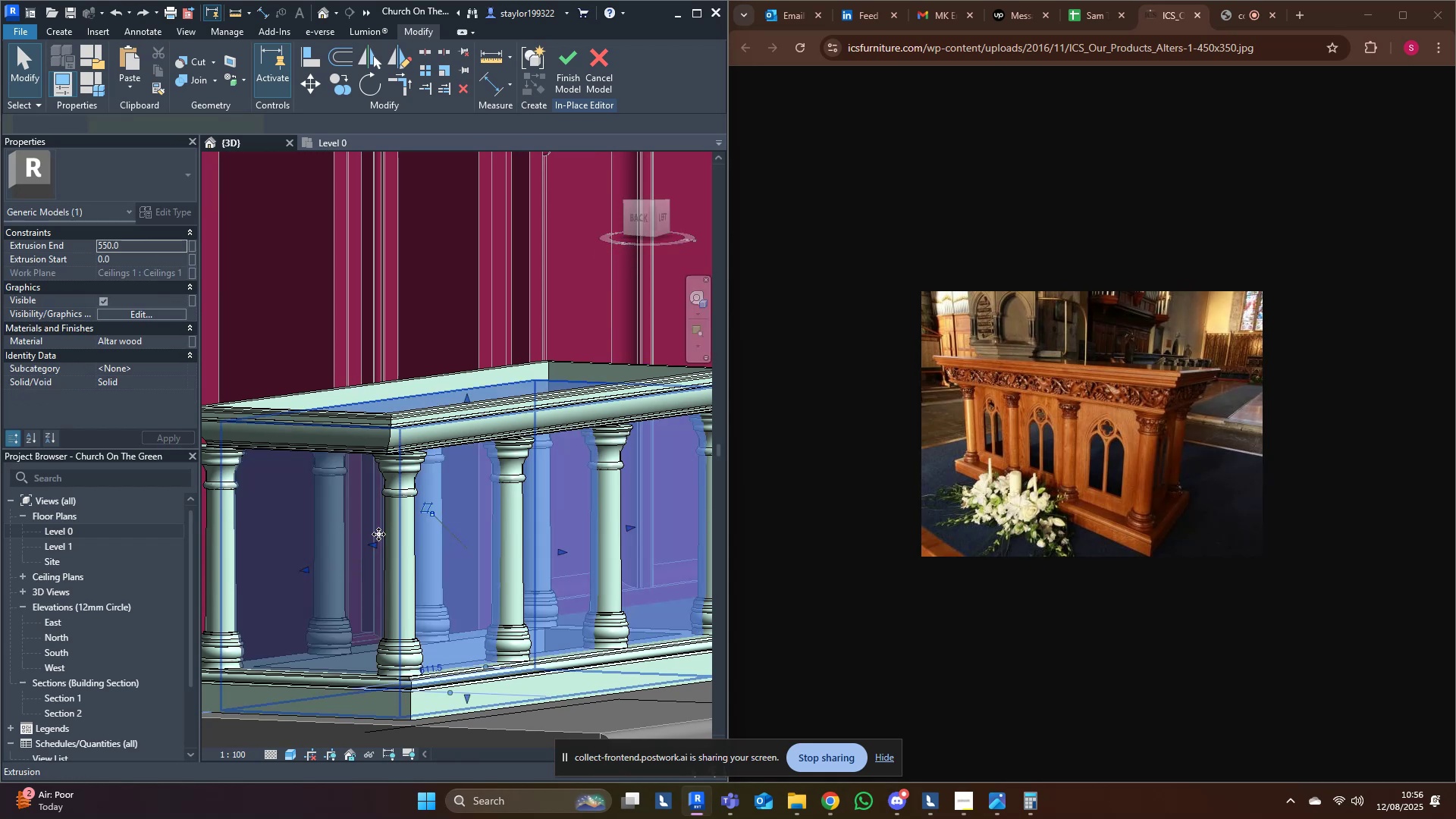 
left_click([645, 217])
 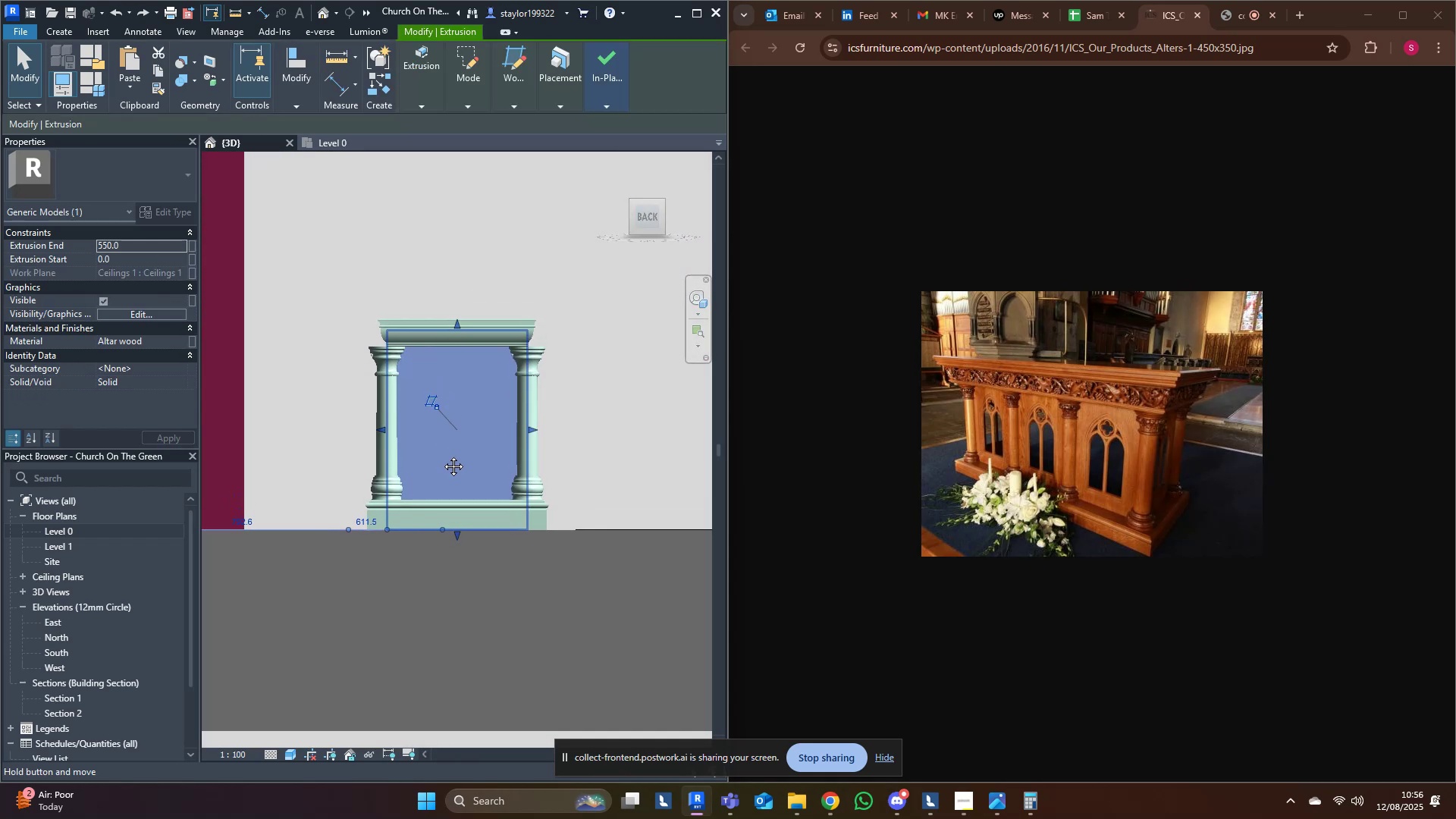 
type(mv)
 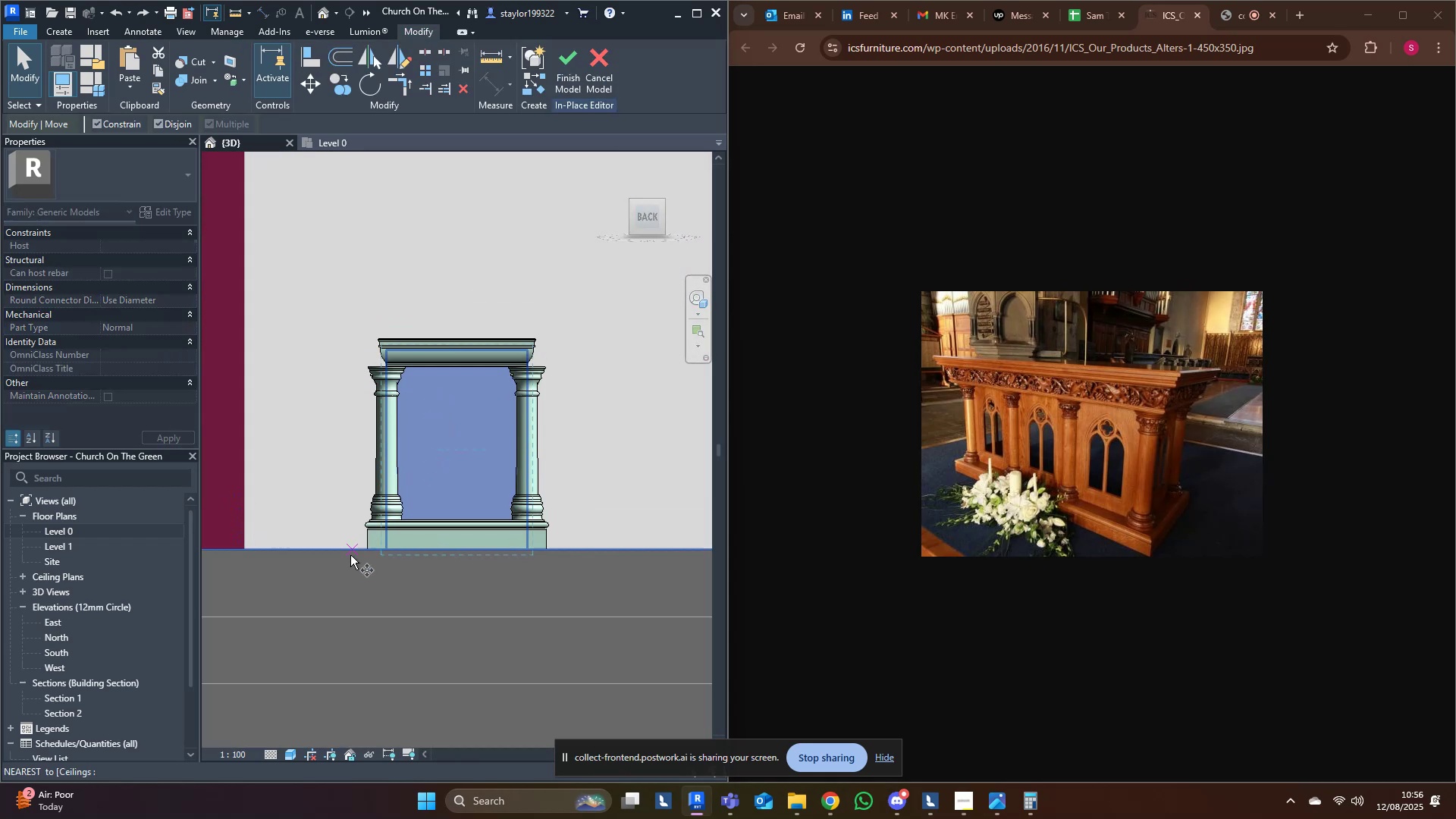 
scroll: coordinate [532, 490], scroll_direction: up, amount: 8.0
 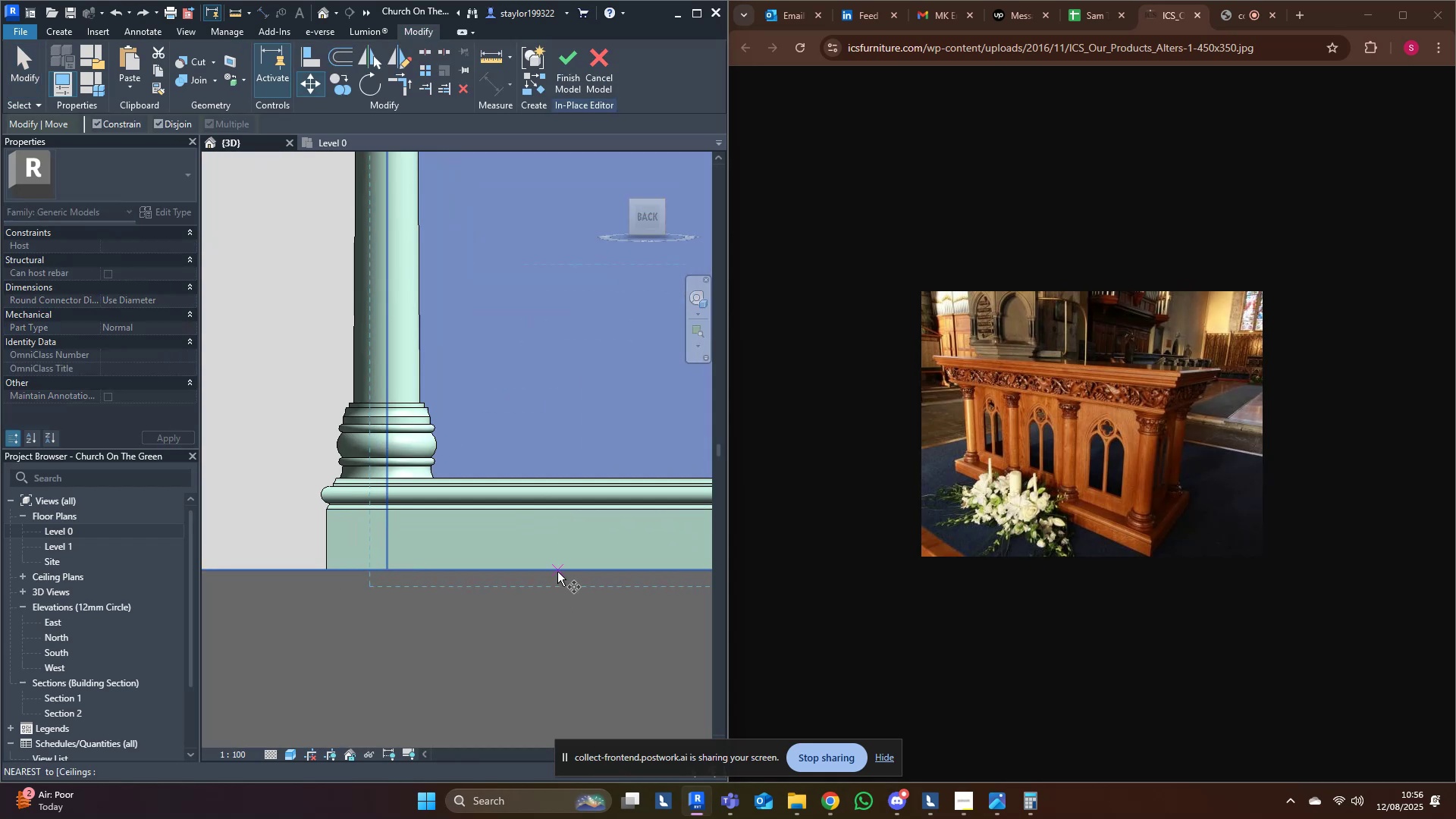 
left_click([557, 572])
 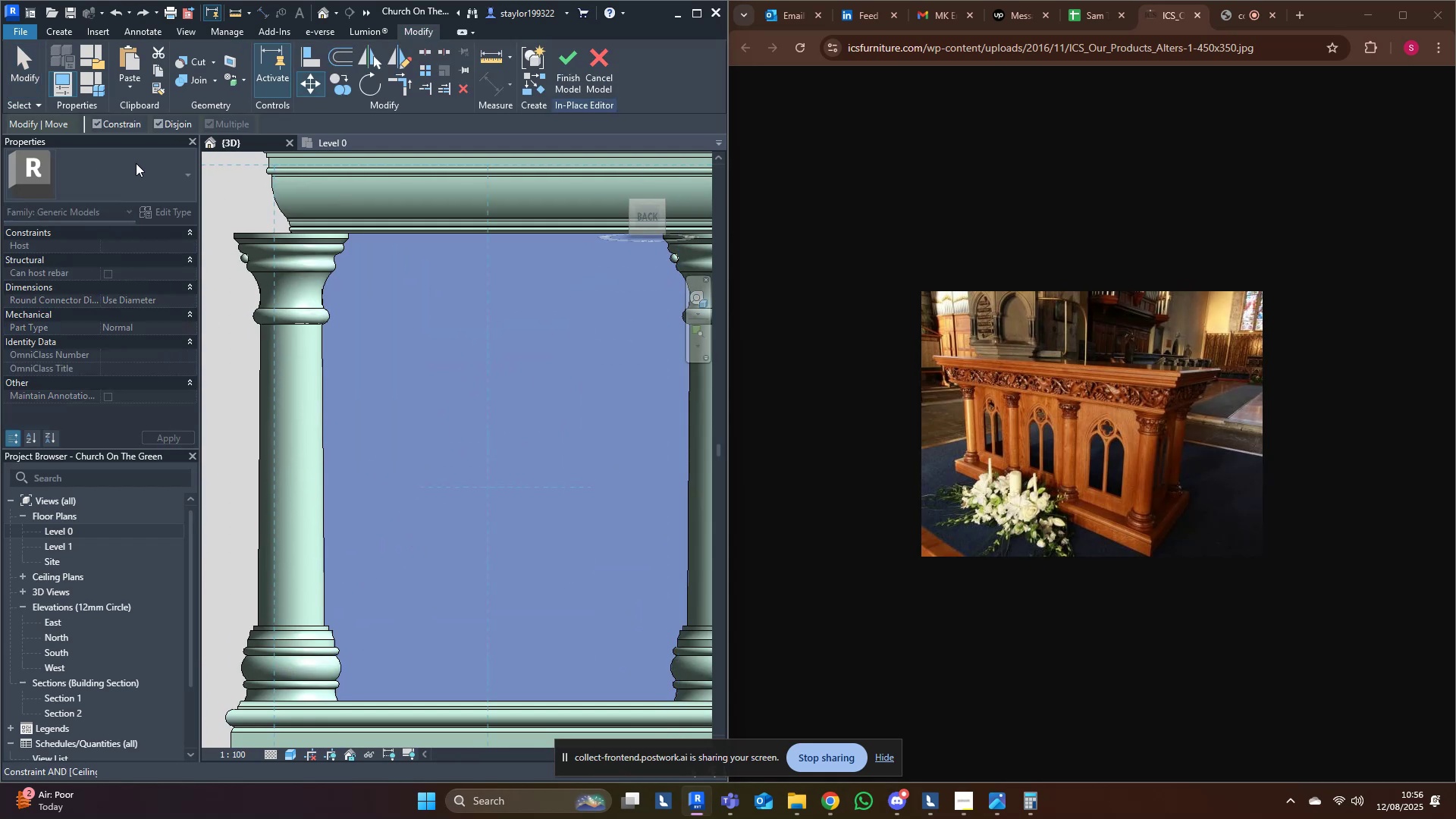 
left_click([114, 122])
 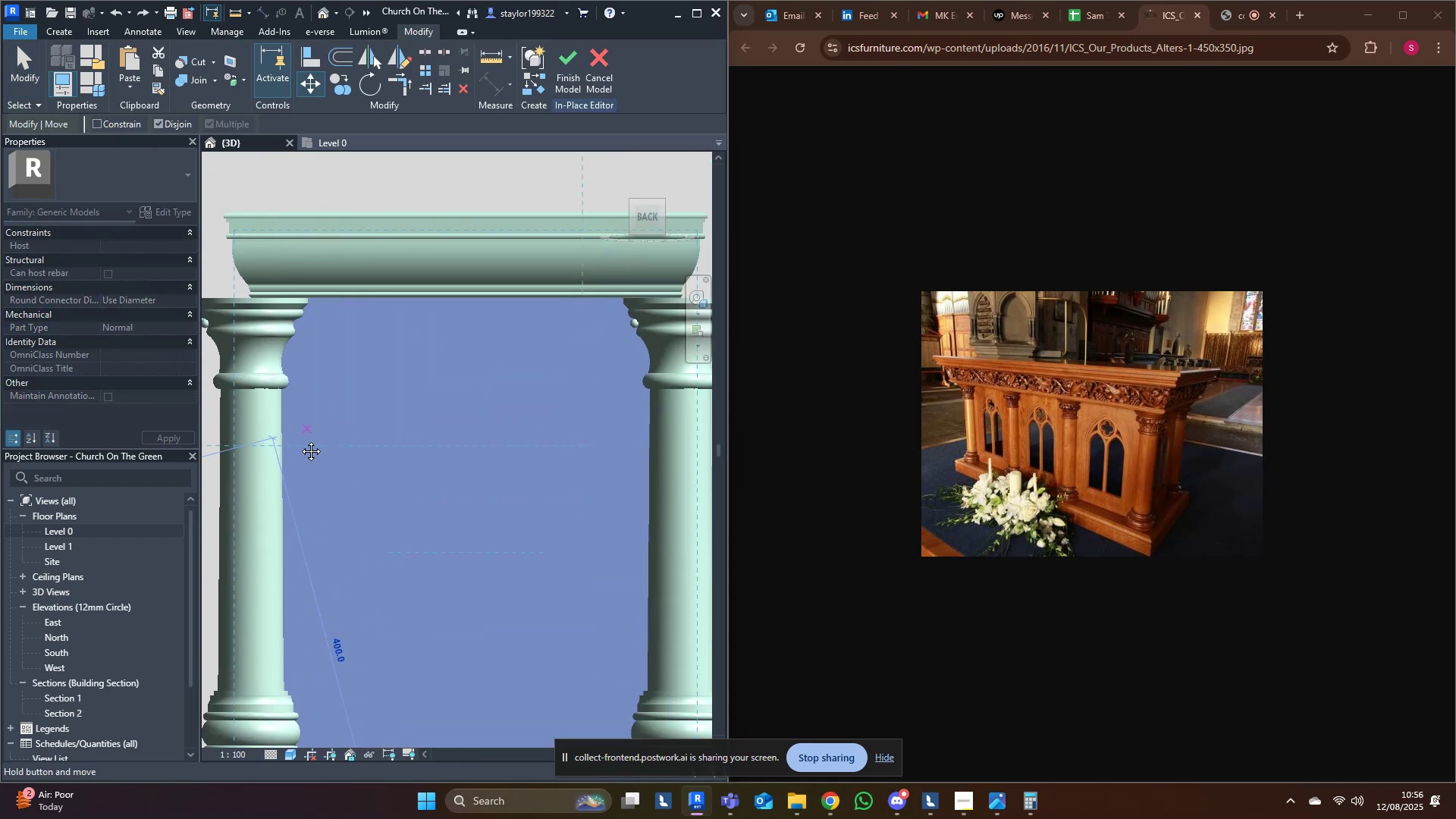 
hold_key(key=ControlLeft, duration=1.5)
 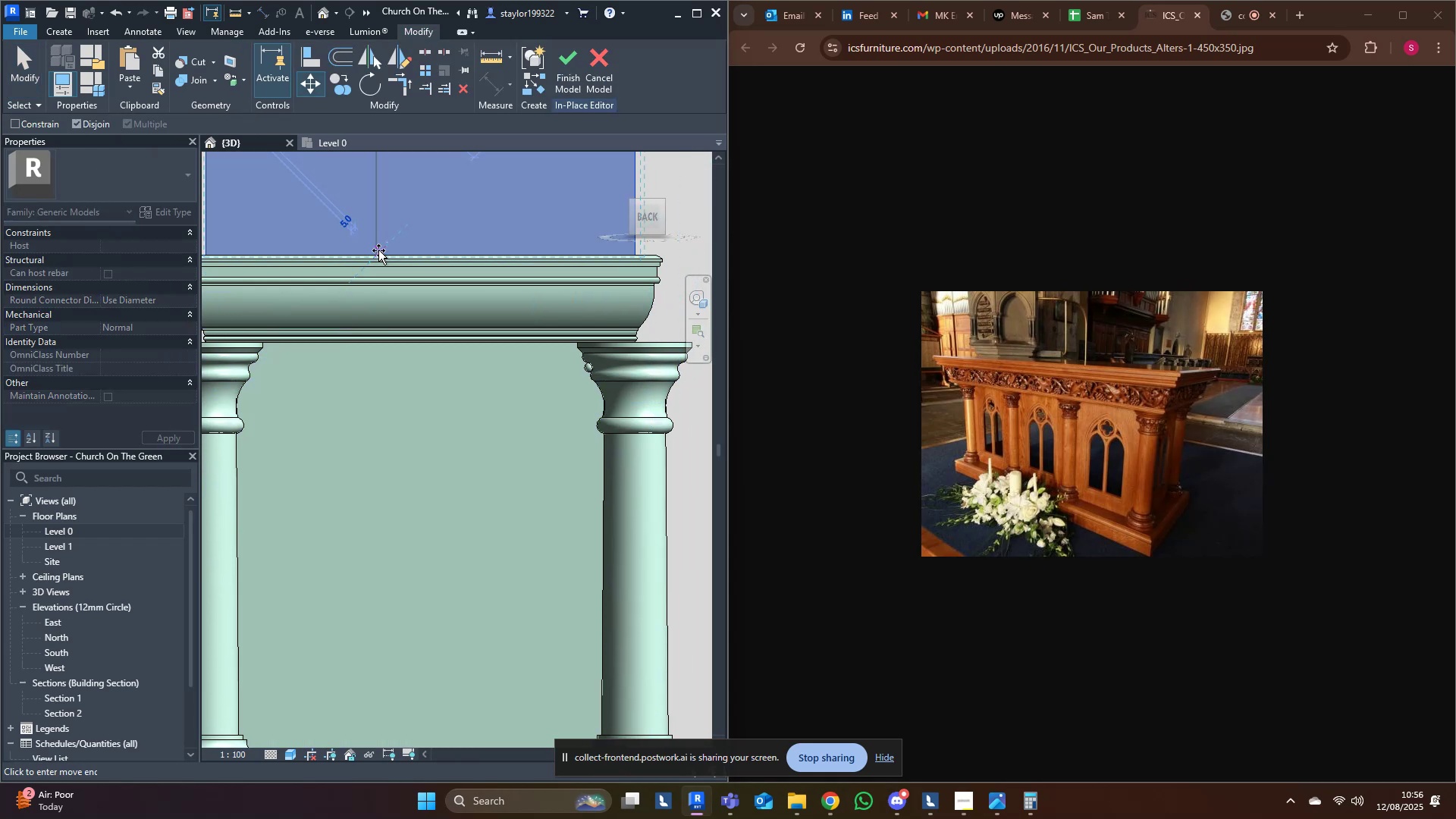 
hold_key(key=ControlLeft, duration=0.44)
left_click([378, 250])
 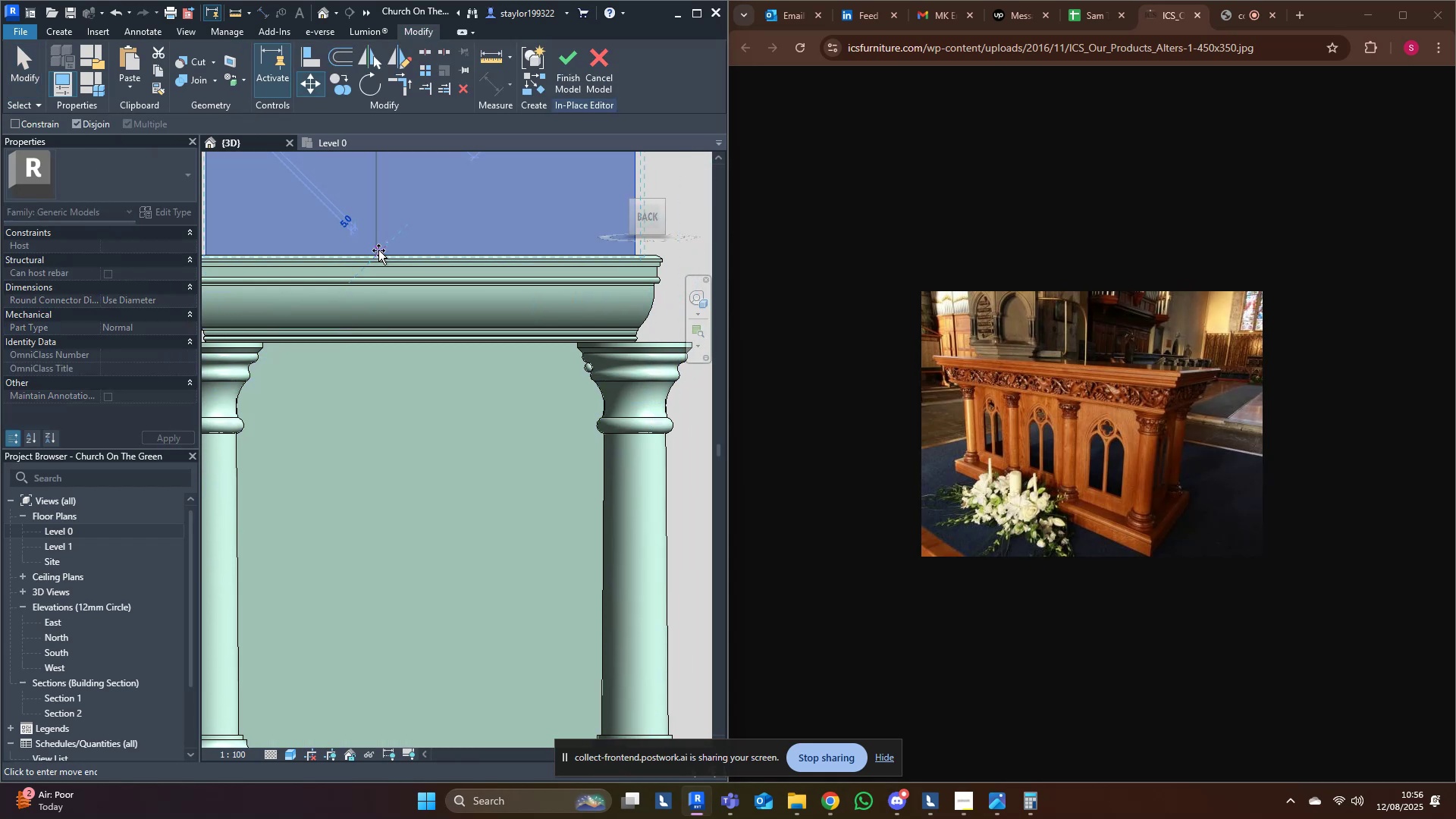 
key(Escape)
 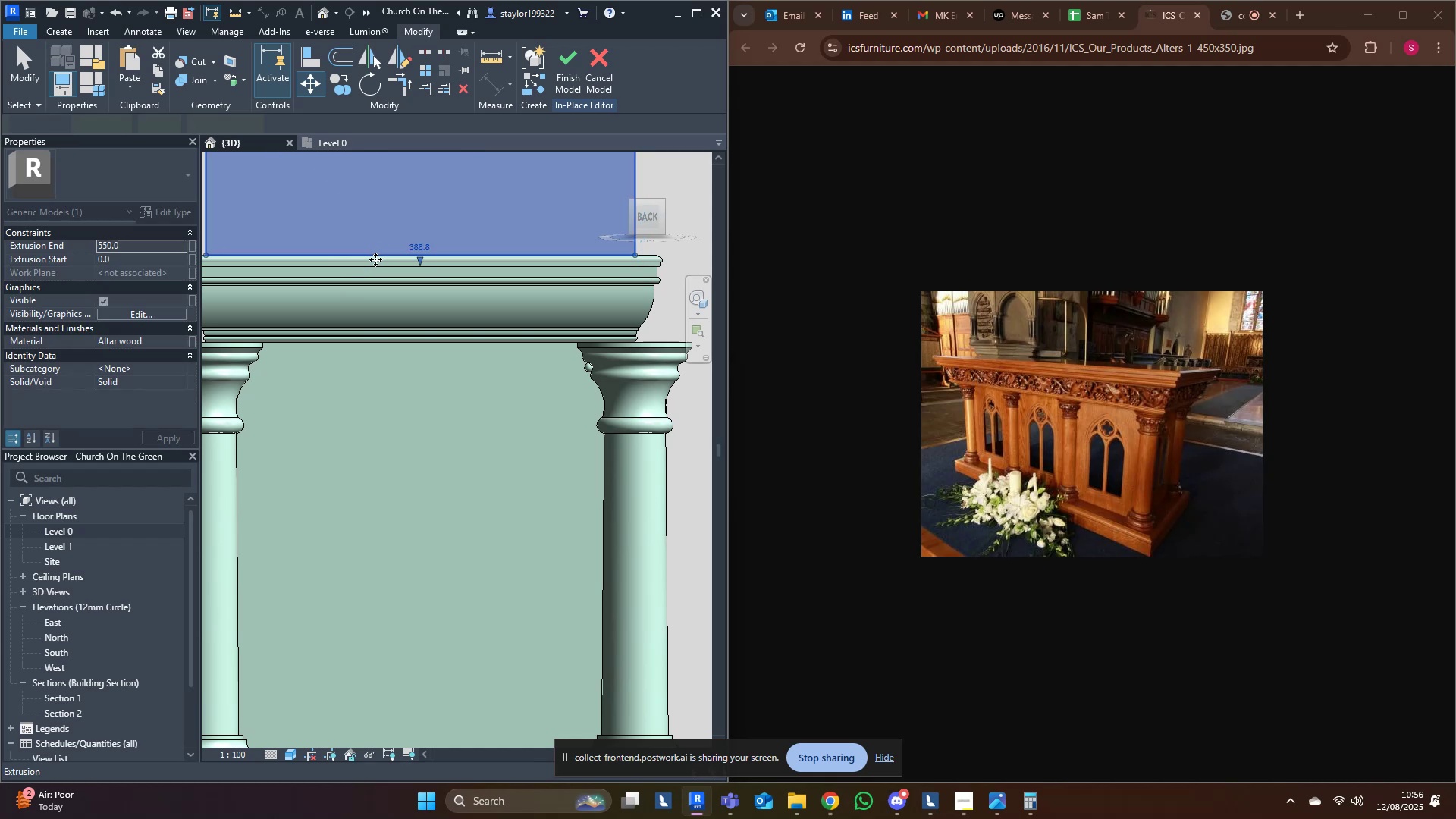 
scroll: coordinate [324, 427], scroll_direction: down, amount: 5.0
 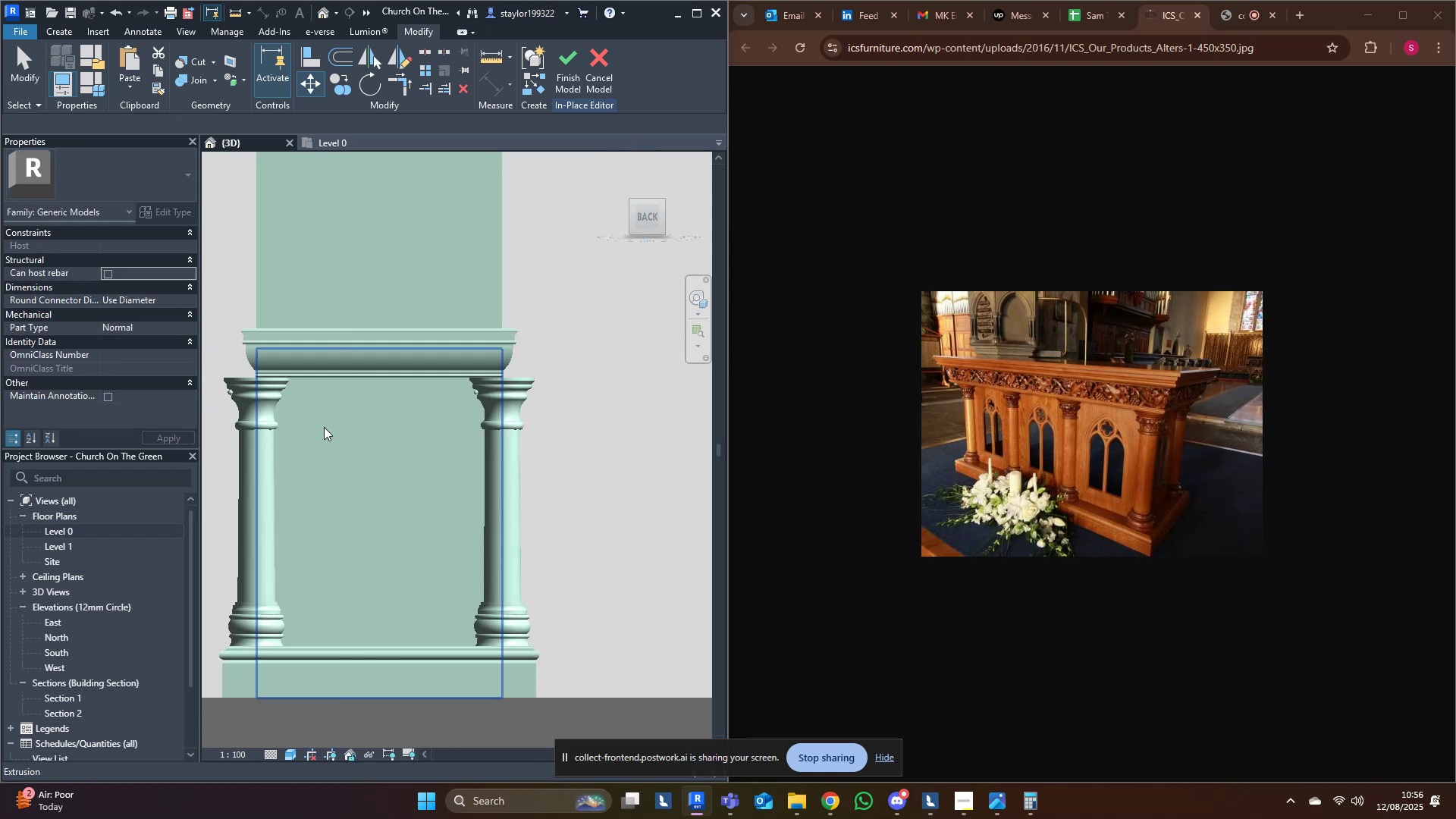 
hold_key(key=ShiftLeft, duration=0.53)
 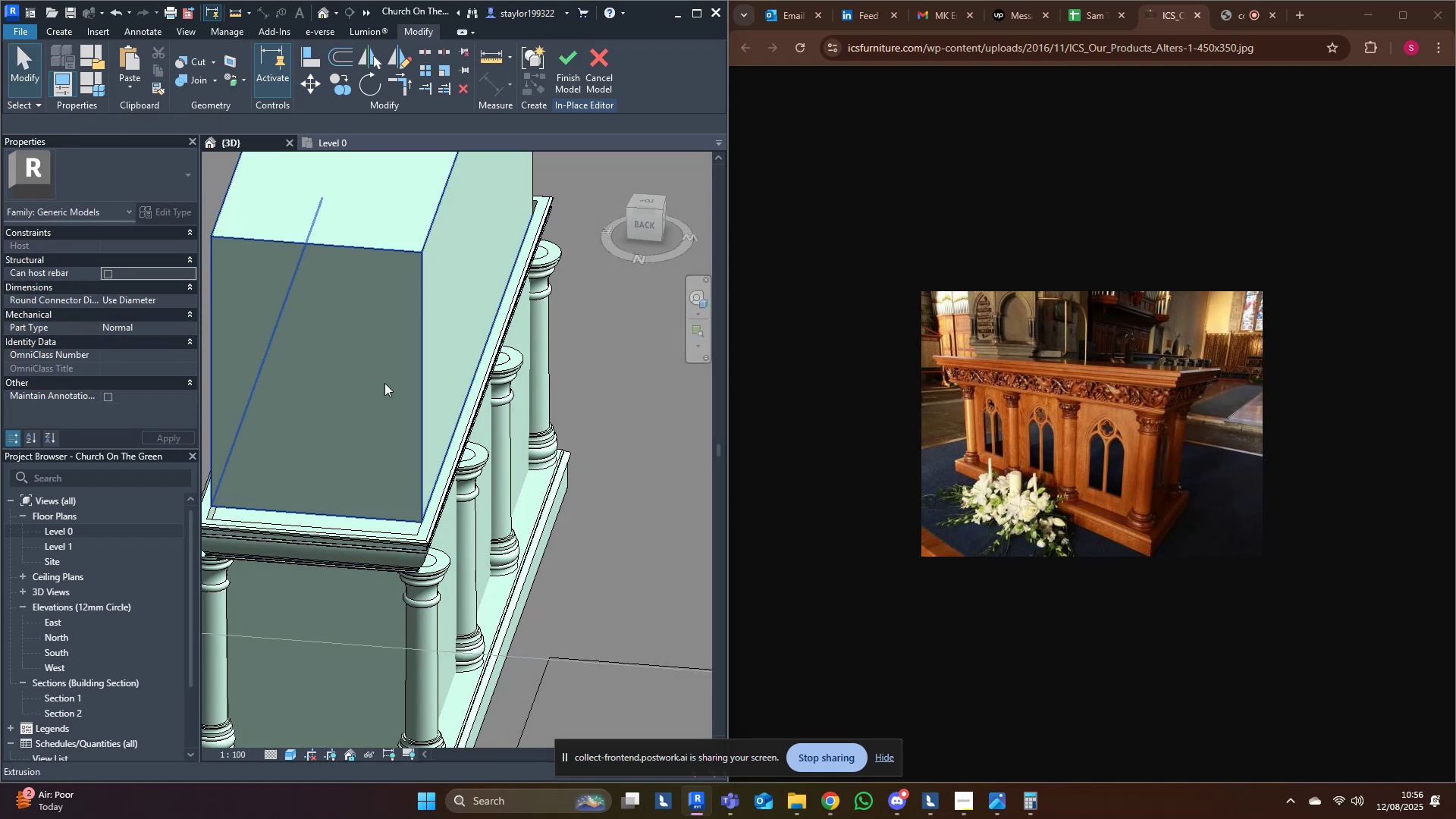 
left_click([516, 413])
 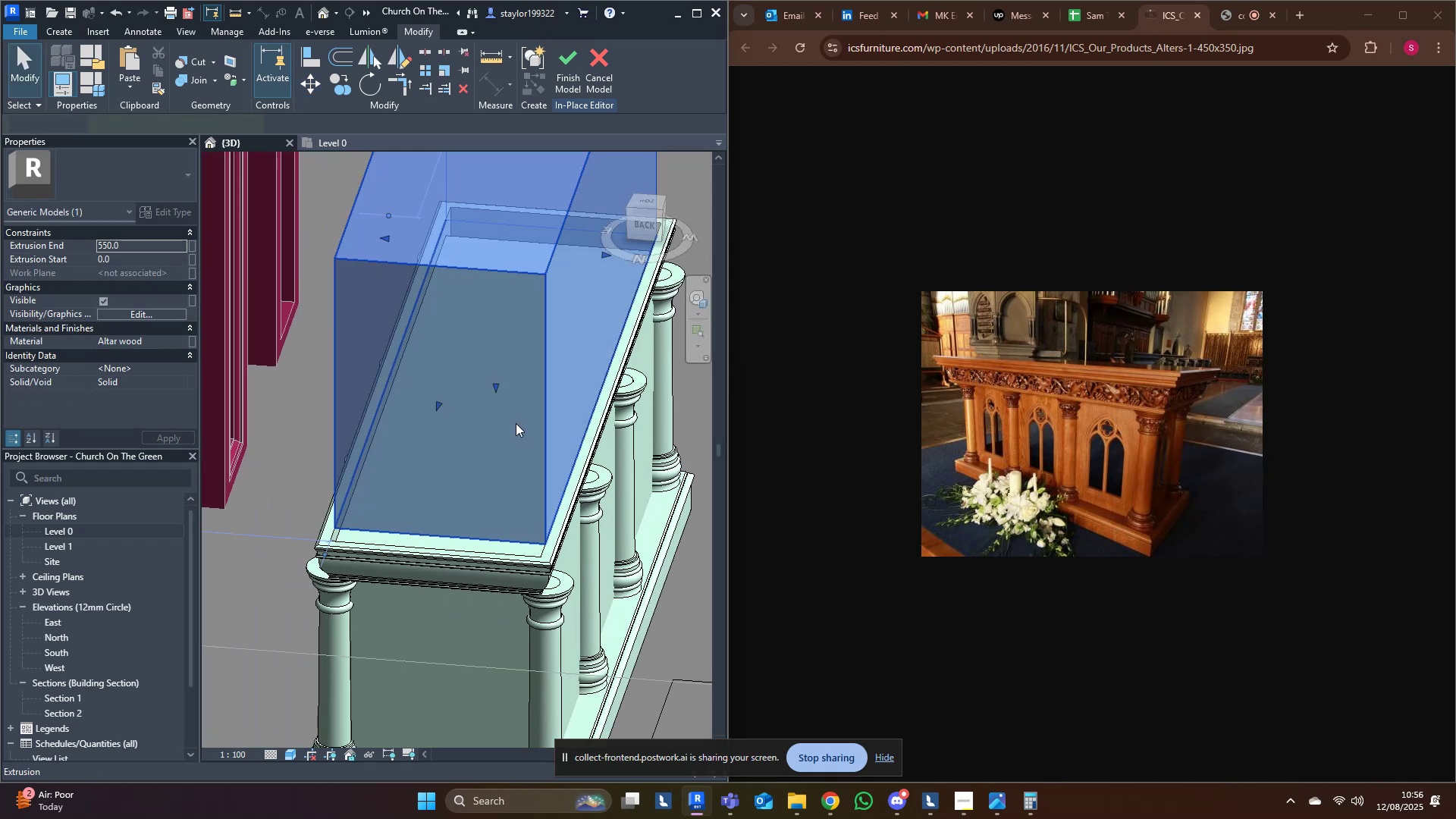 
hold_key(key=ShiftLeft, duration=0.42)
 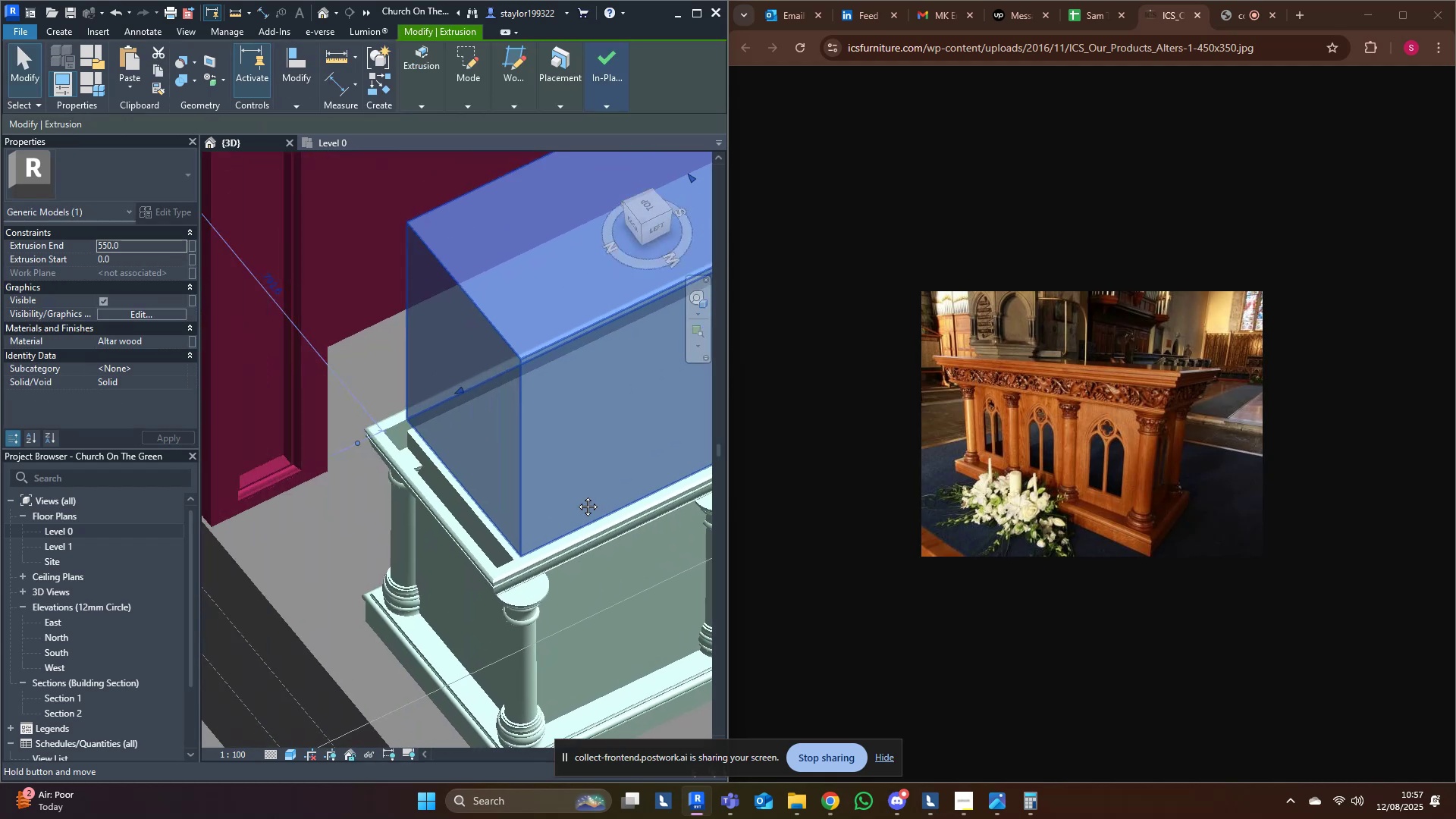 
scroll: coordinate [475, 450], scroll_direction: up, amount: 7.0
 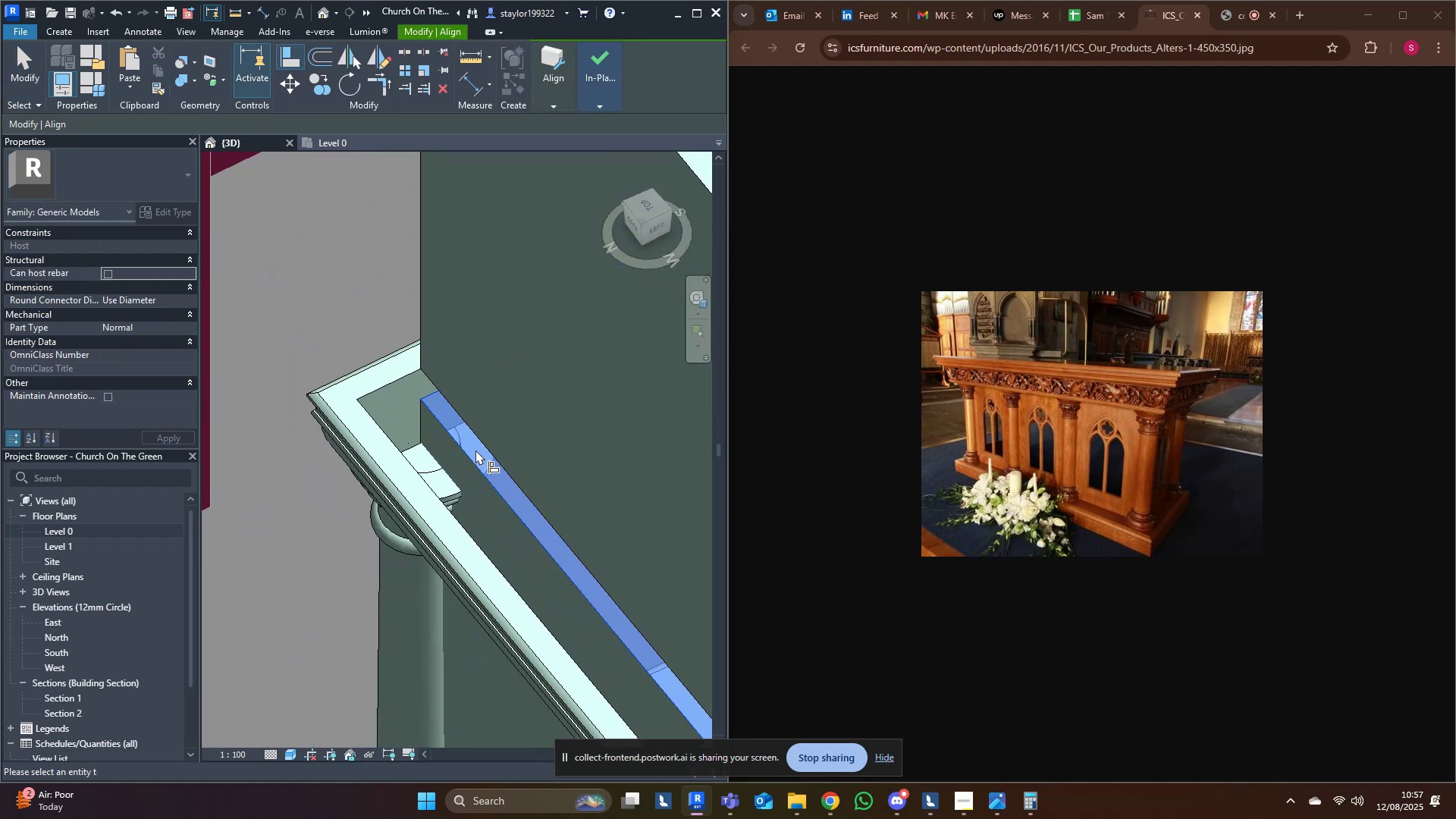 
type(al)
 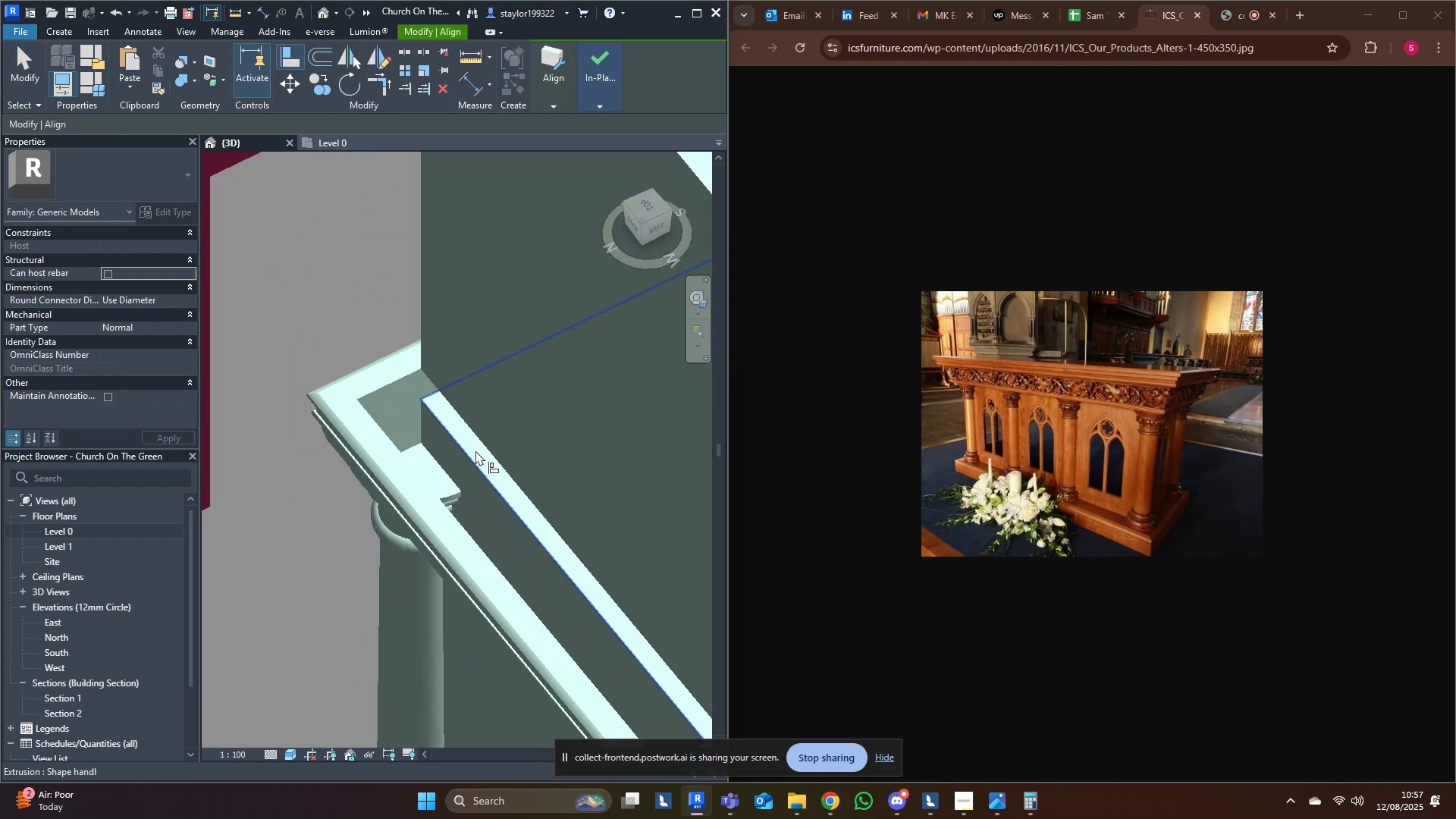 
left_click([475, 450])
 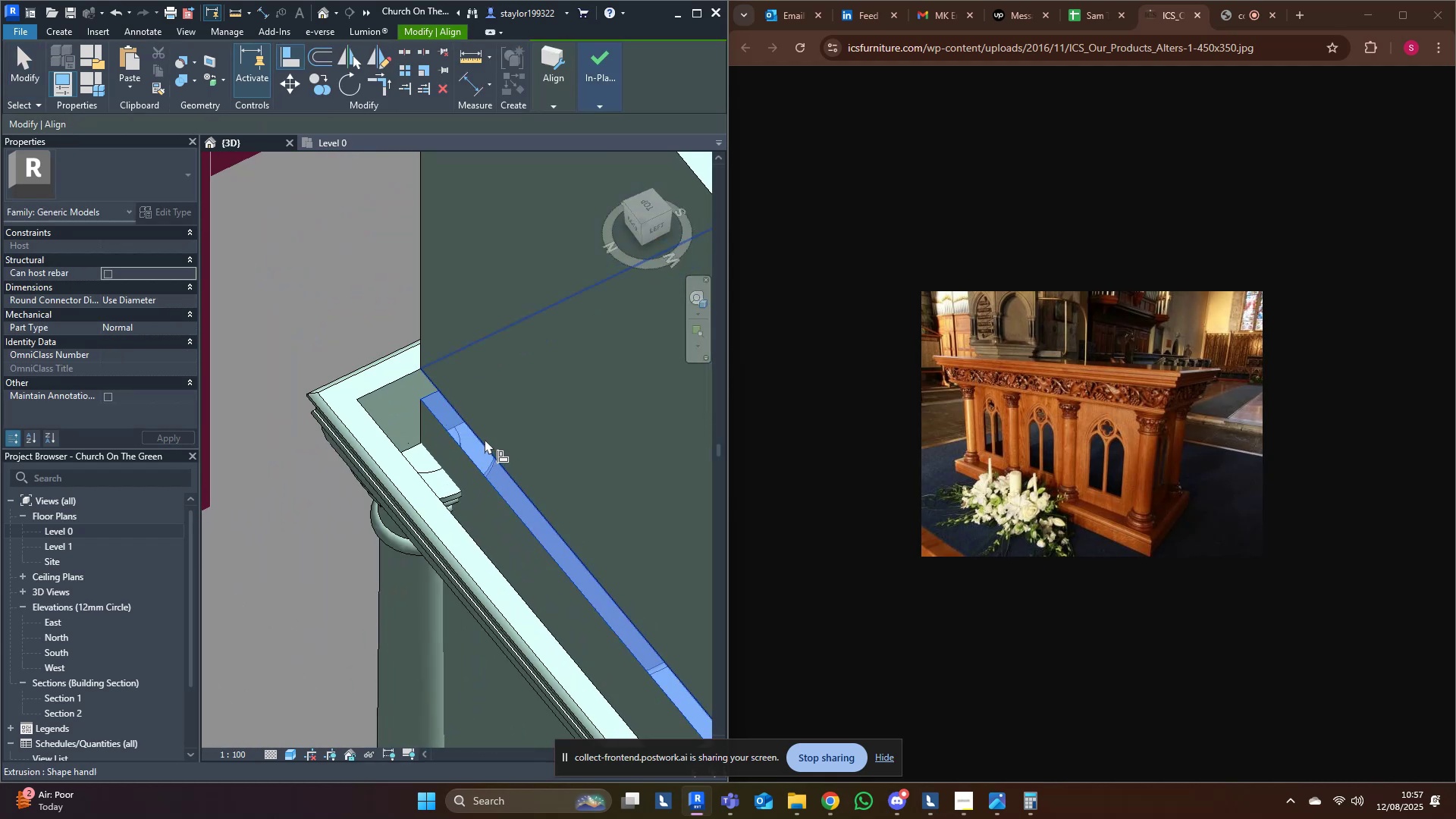 
left_click([485, 439])
 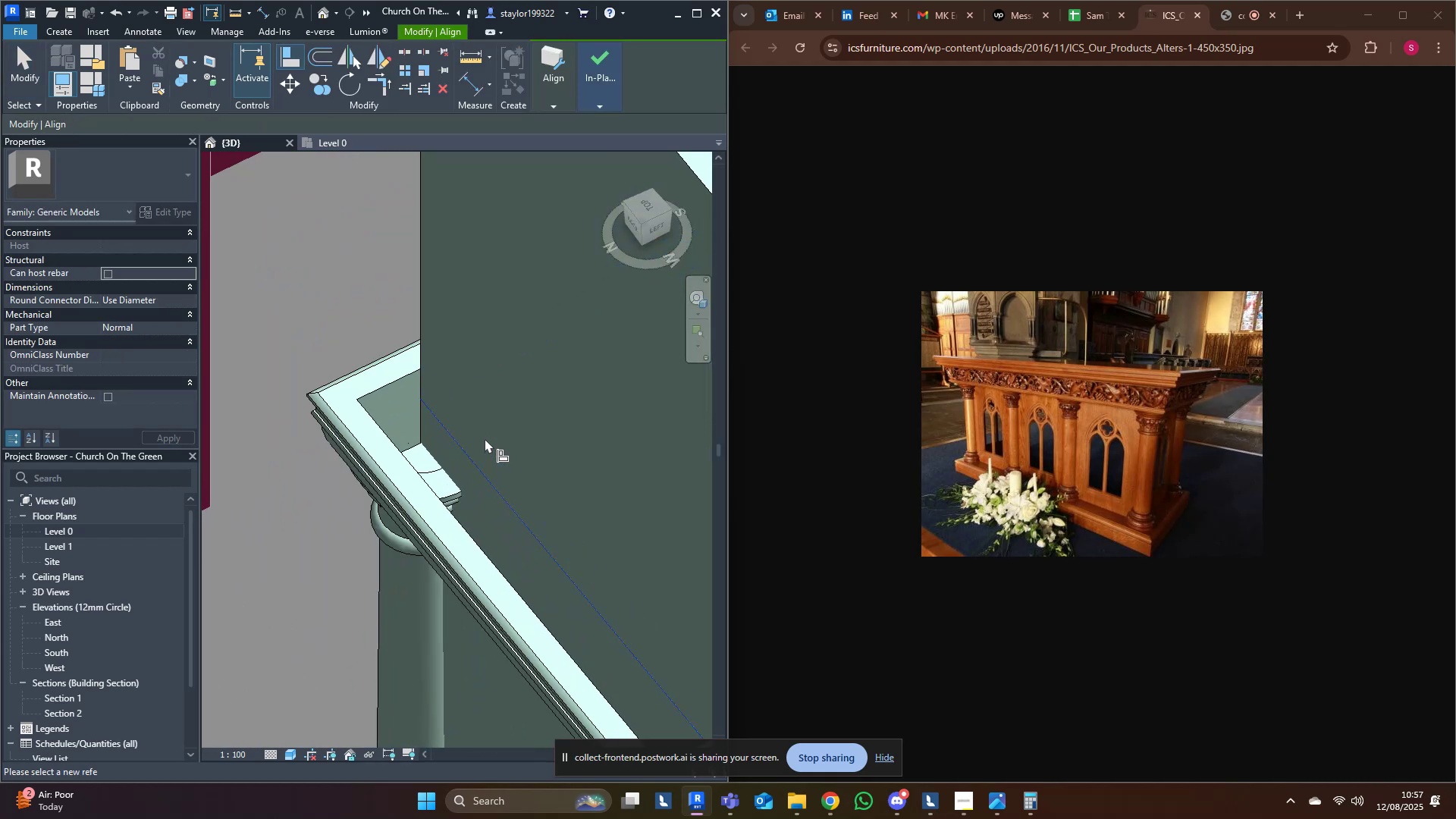 
scroll: coordinate [485, 438], scroll_direction: down, amount: 3.0
 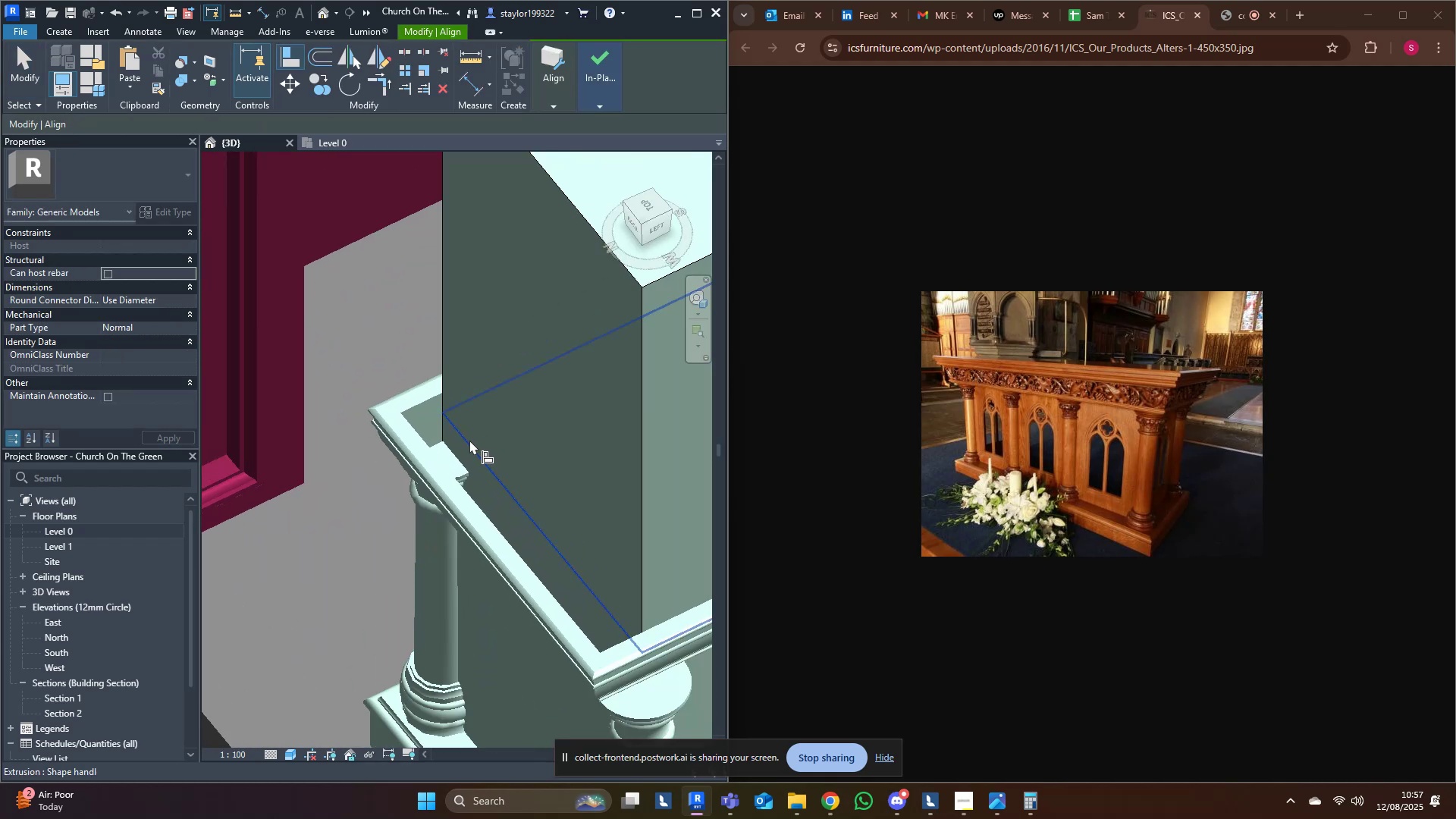 
type(al)
 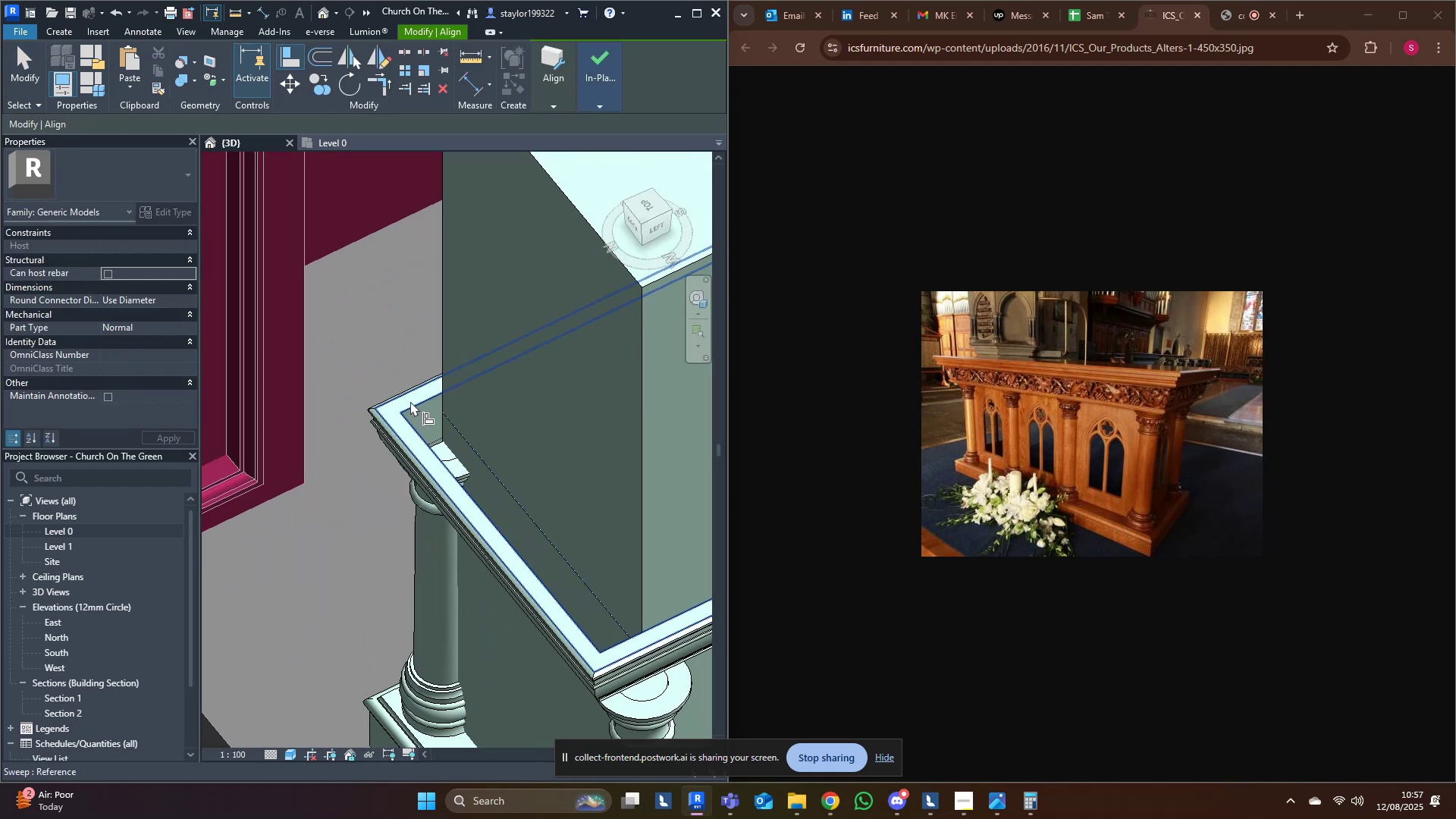 
left_click([410, 401])
 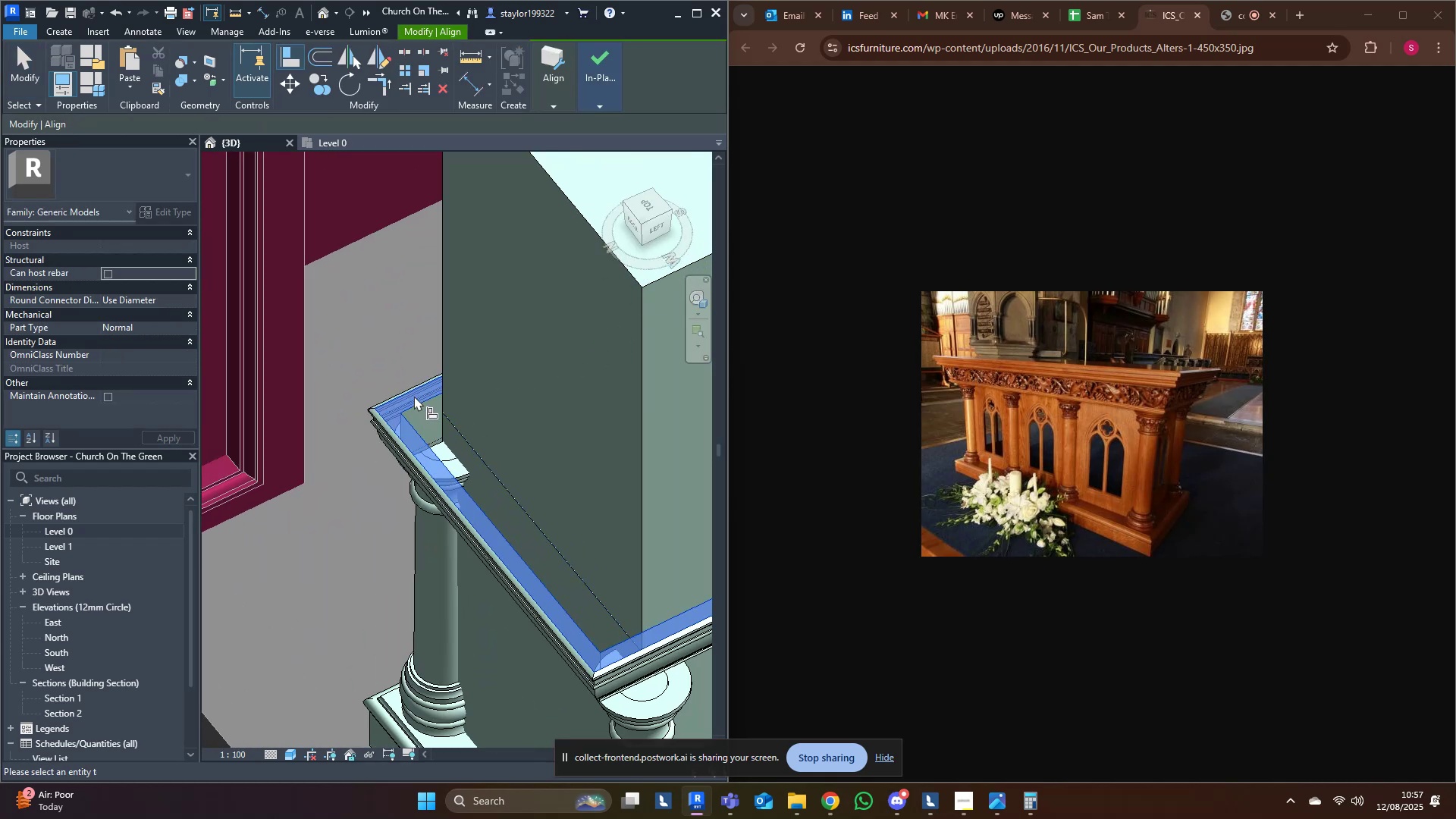 
scroll: coordinate [431, 422], scroll_direction: down, amount: 3.0
 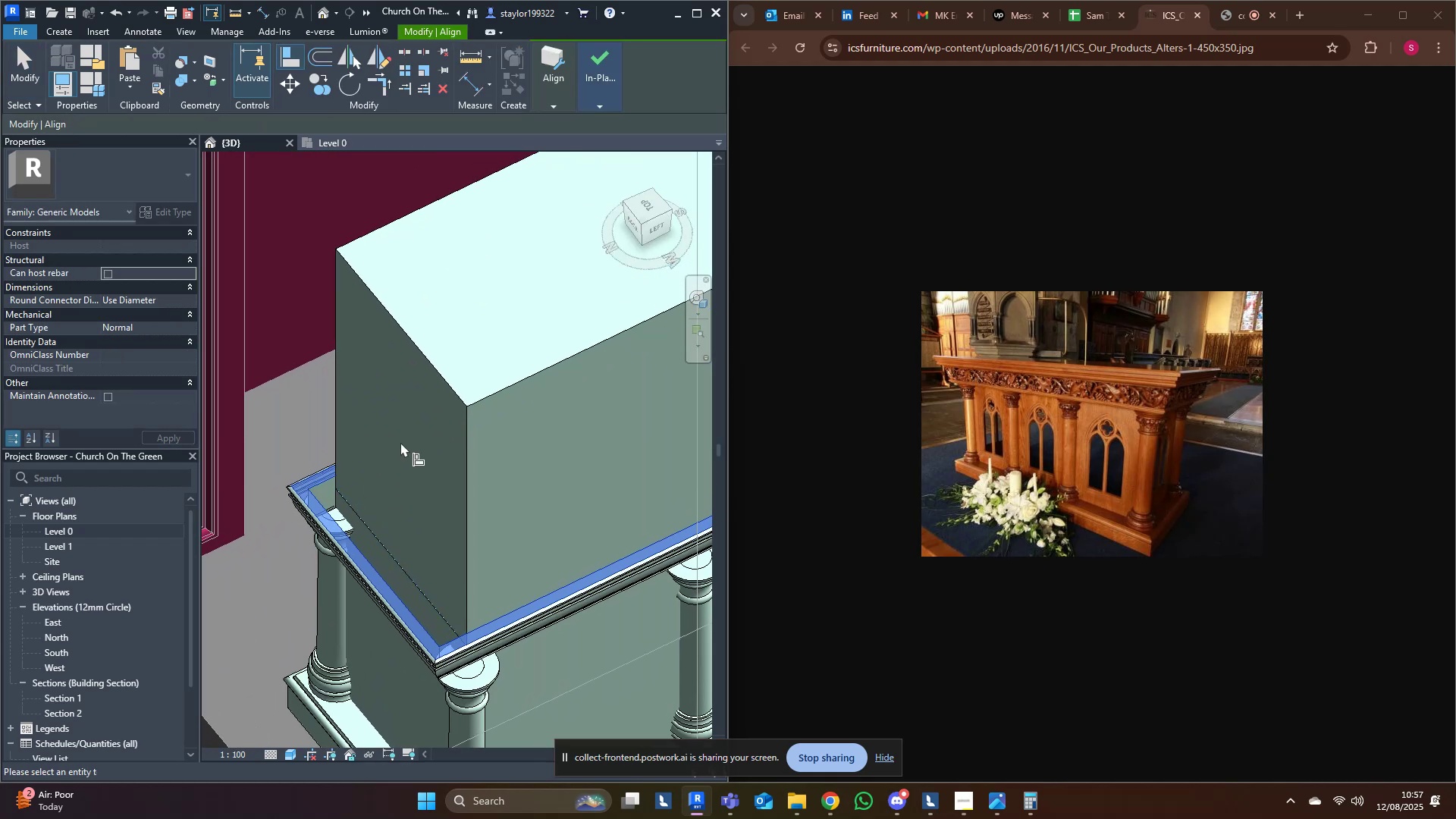 
left_click([465, 322])
 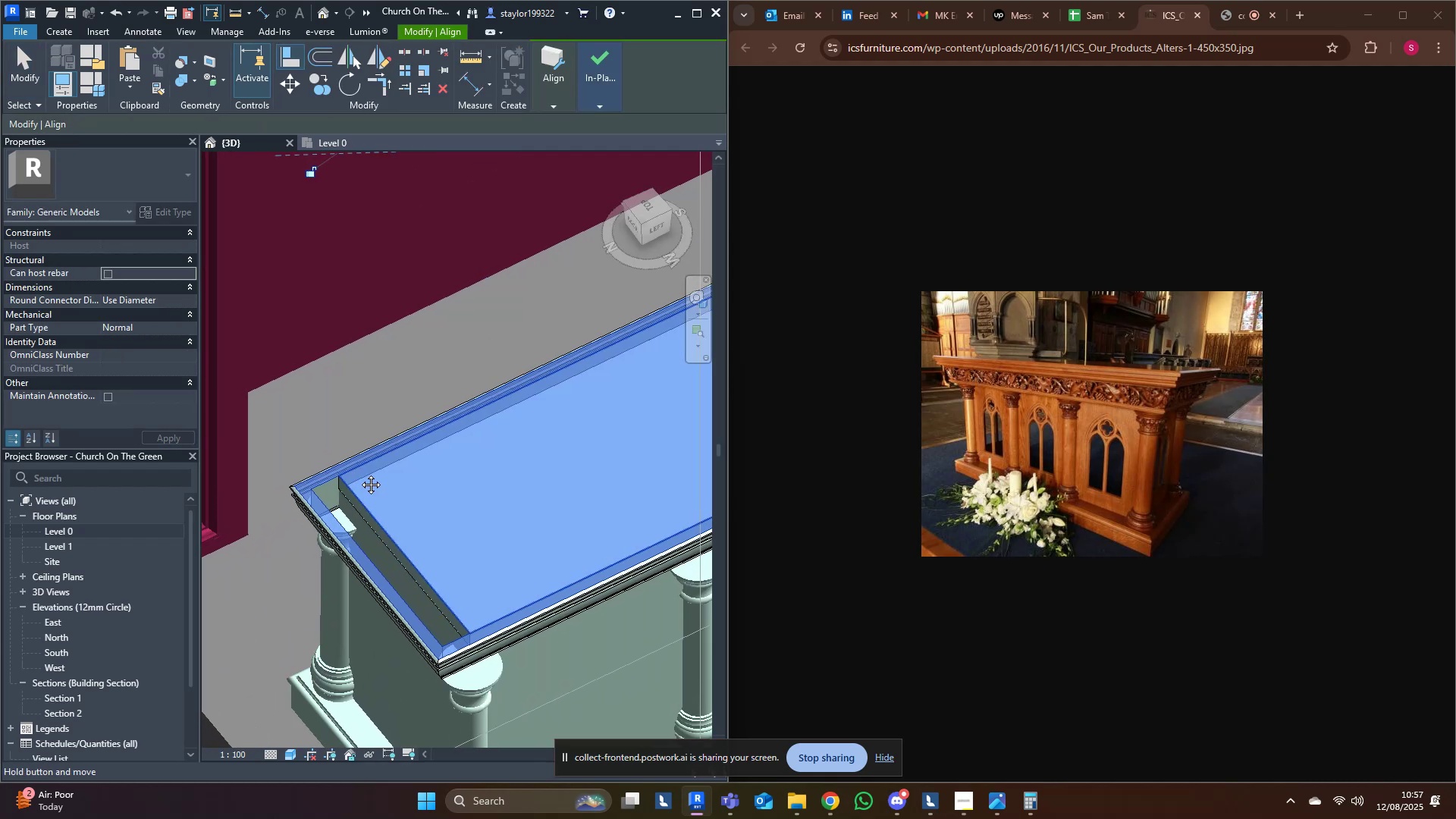 
scroll: coordinate [331, 511], scroll_direction: up, amount: 4.0
 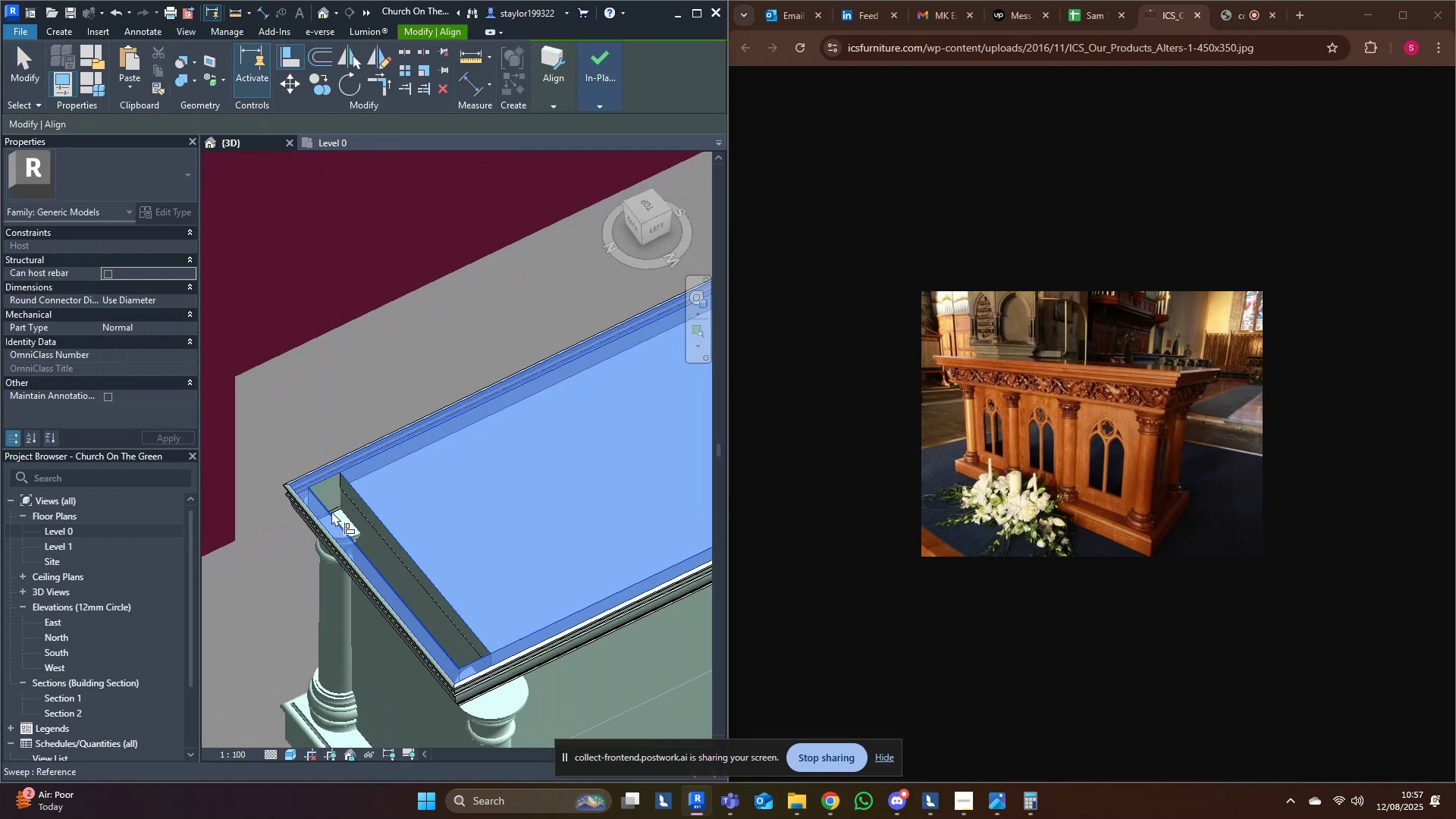 
type(al)
 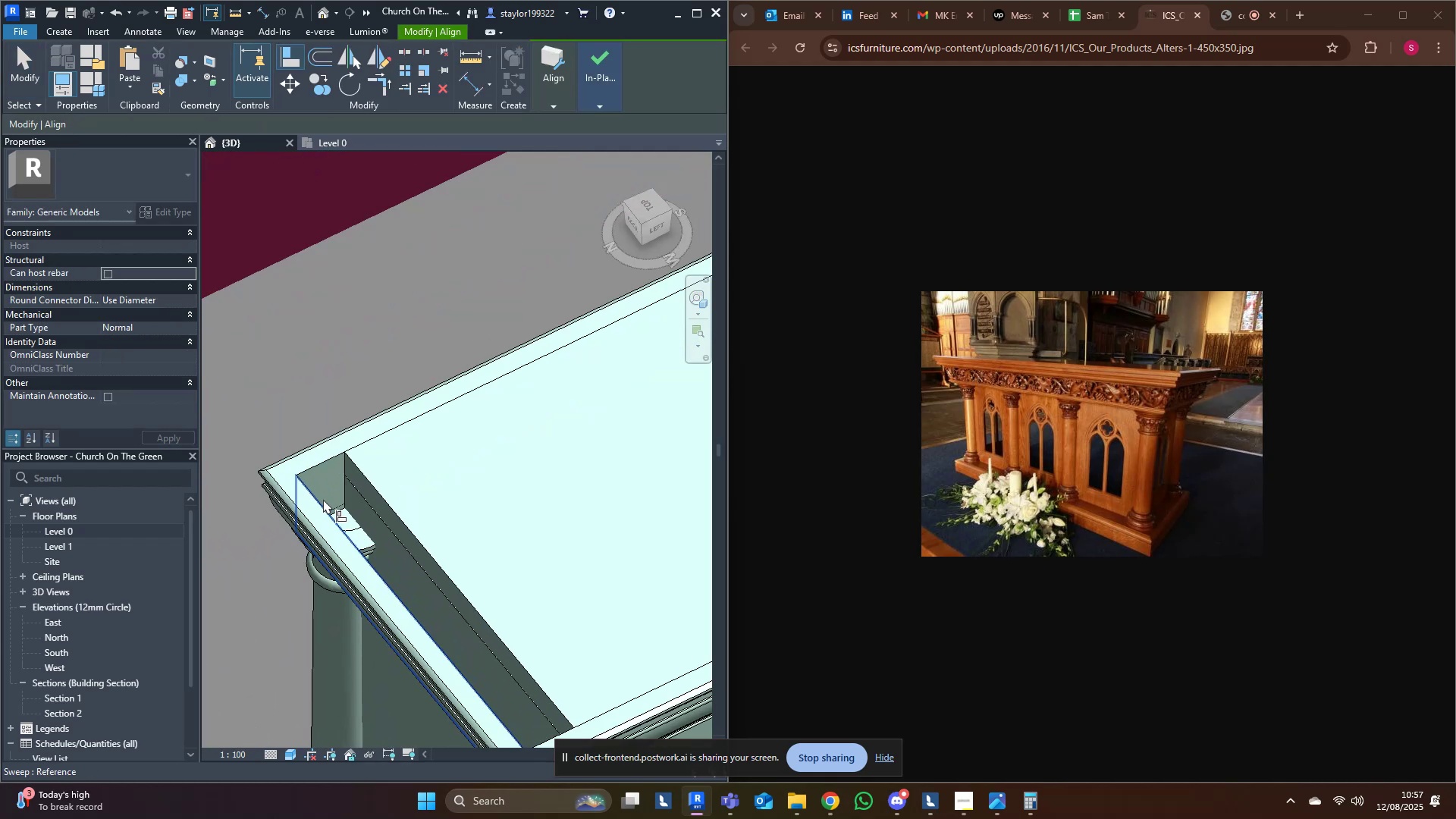 
left_click([323, 499])
 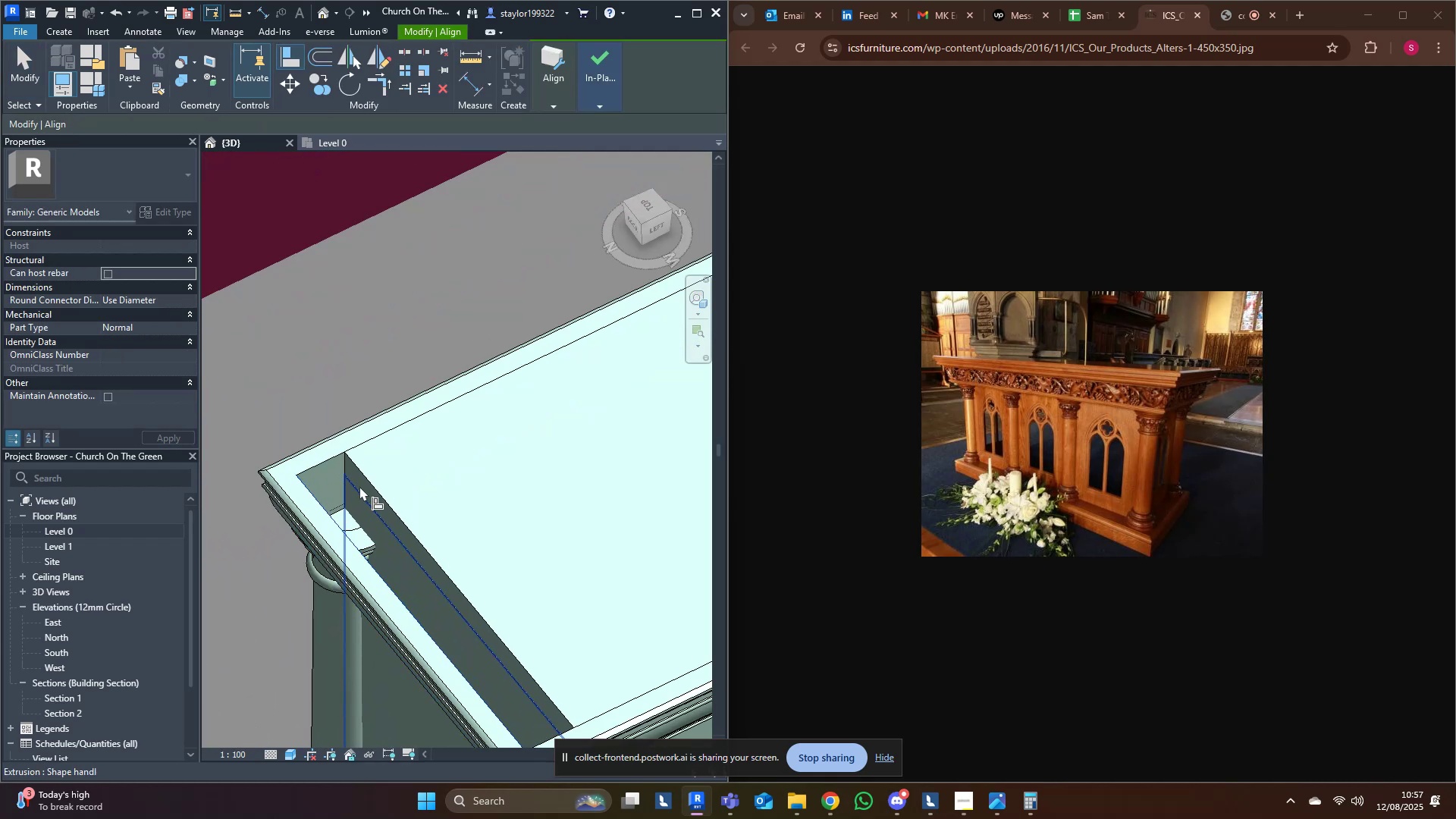 
left_click([359, 486])
 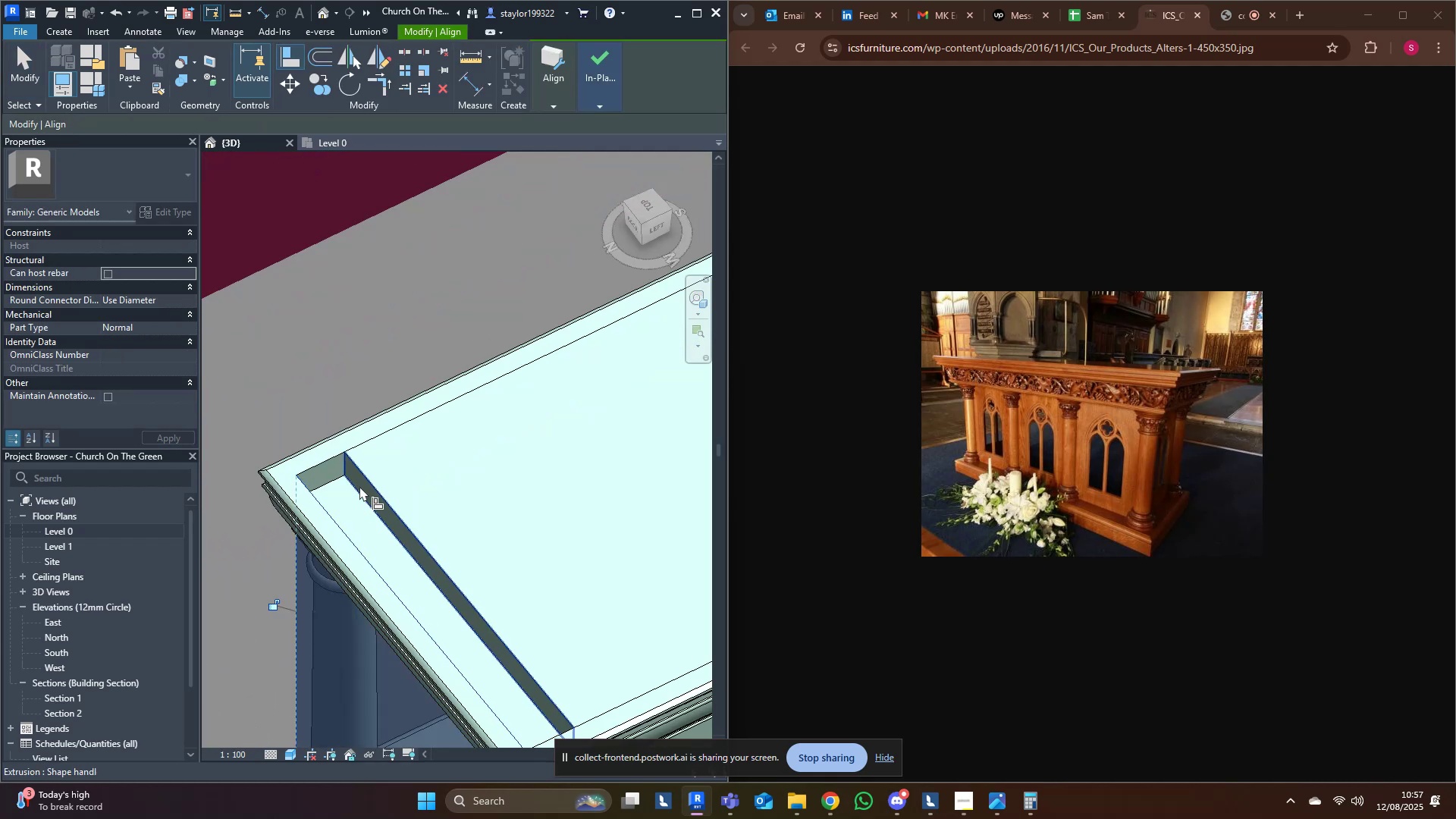 
key(Control+Z)
 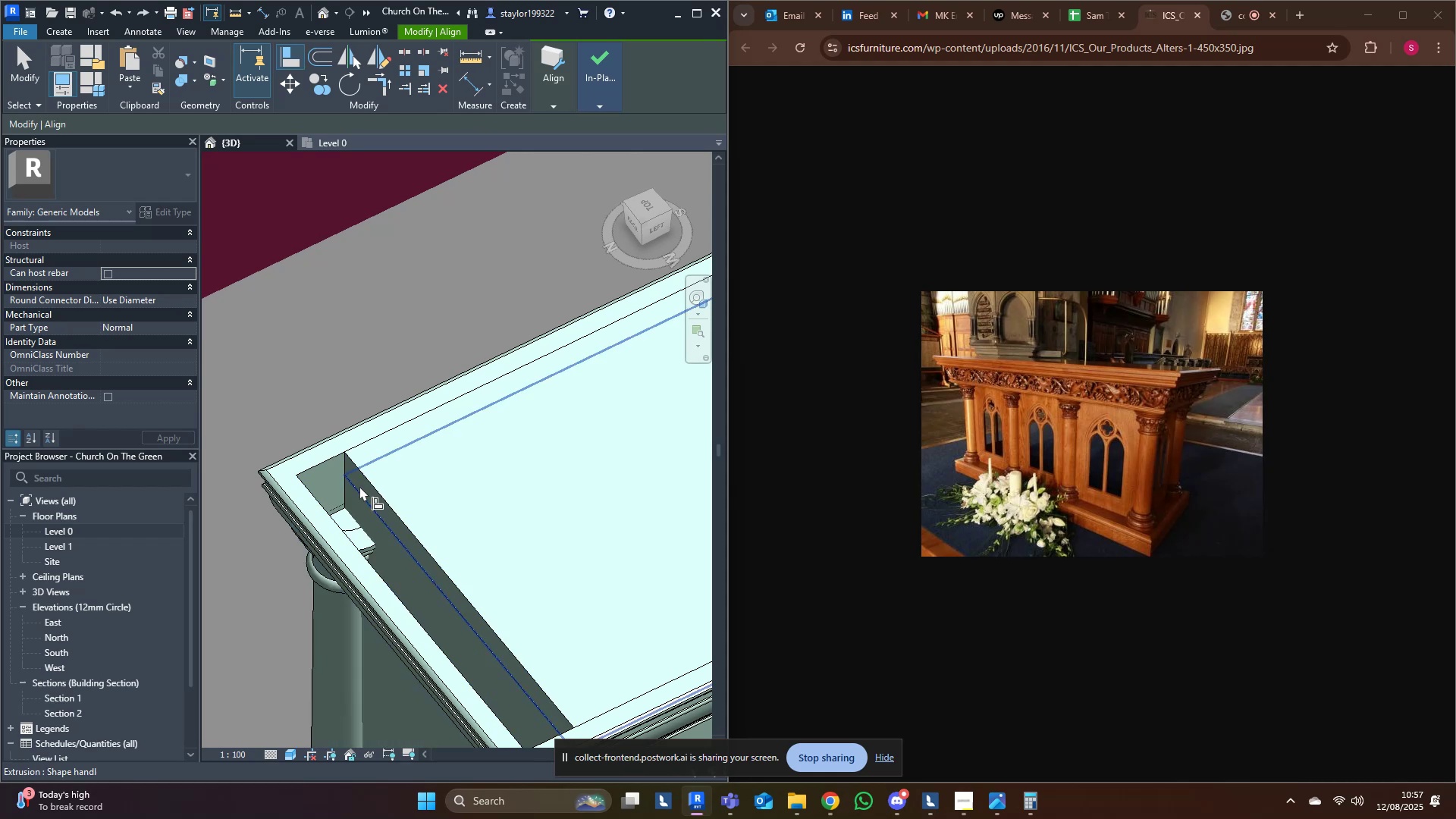 
key(Escape)
 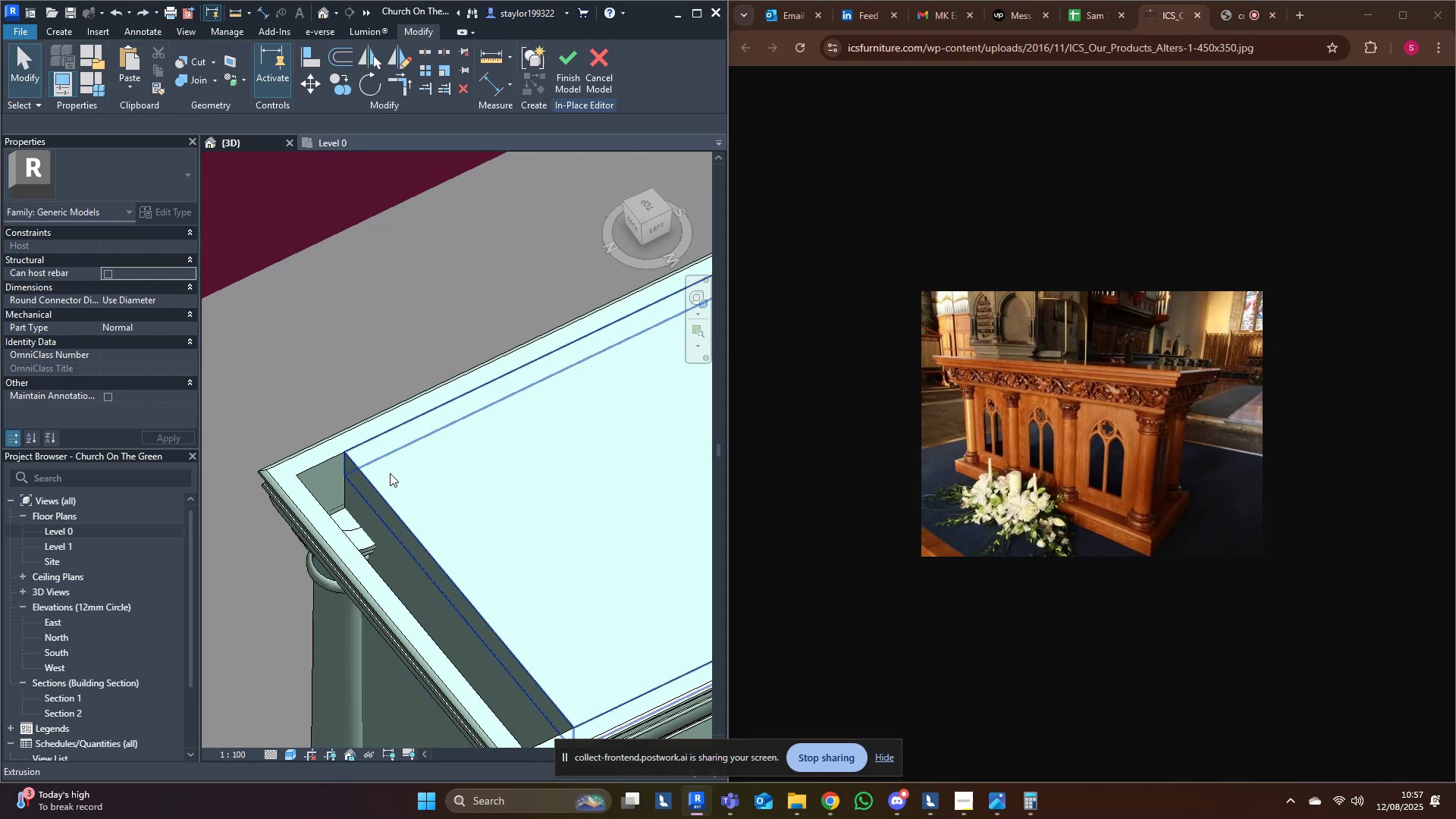 
key(Escape)
 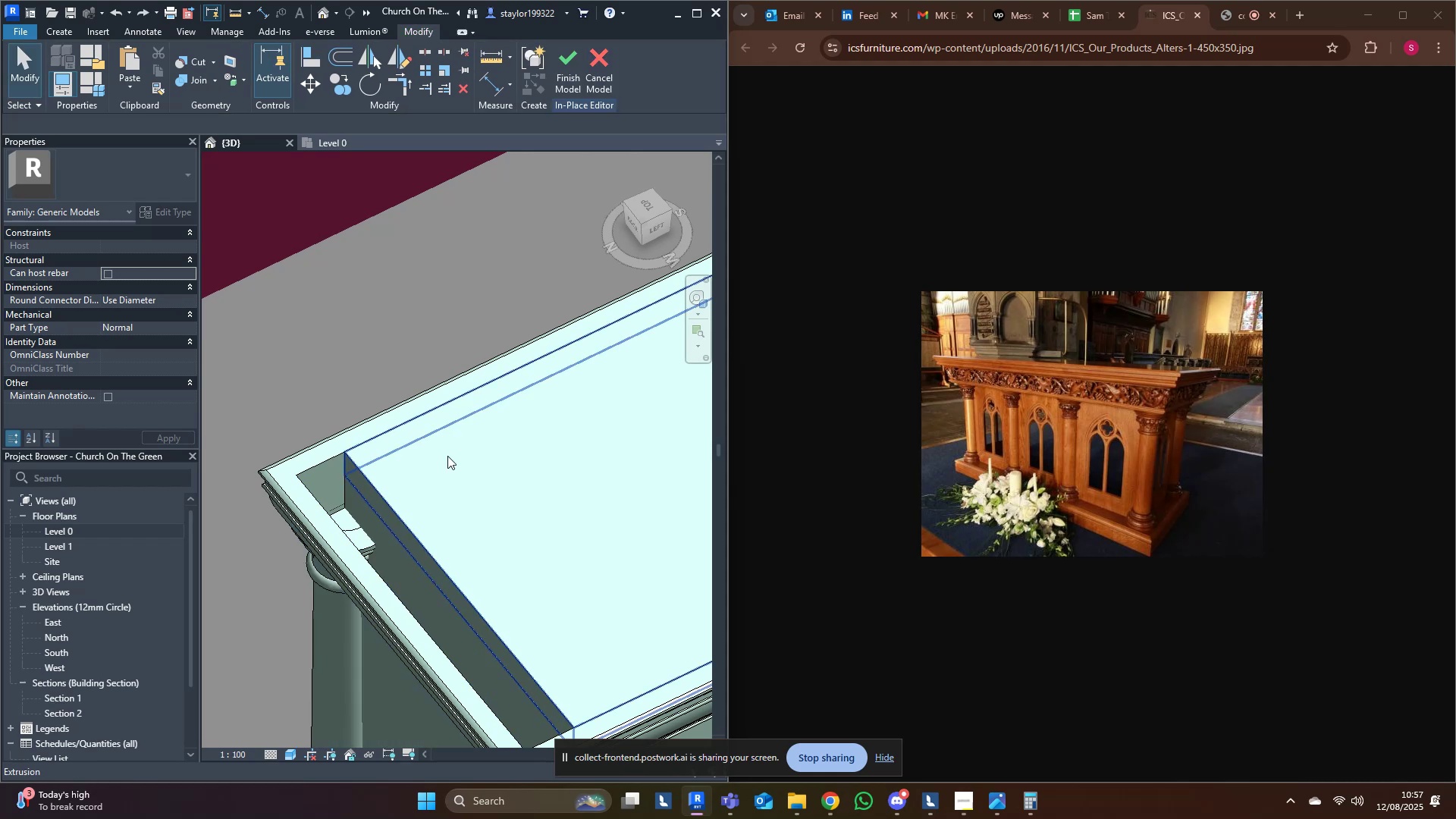 
left_click([447, 456])
 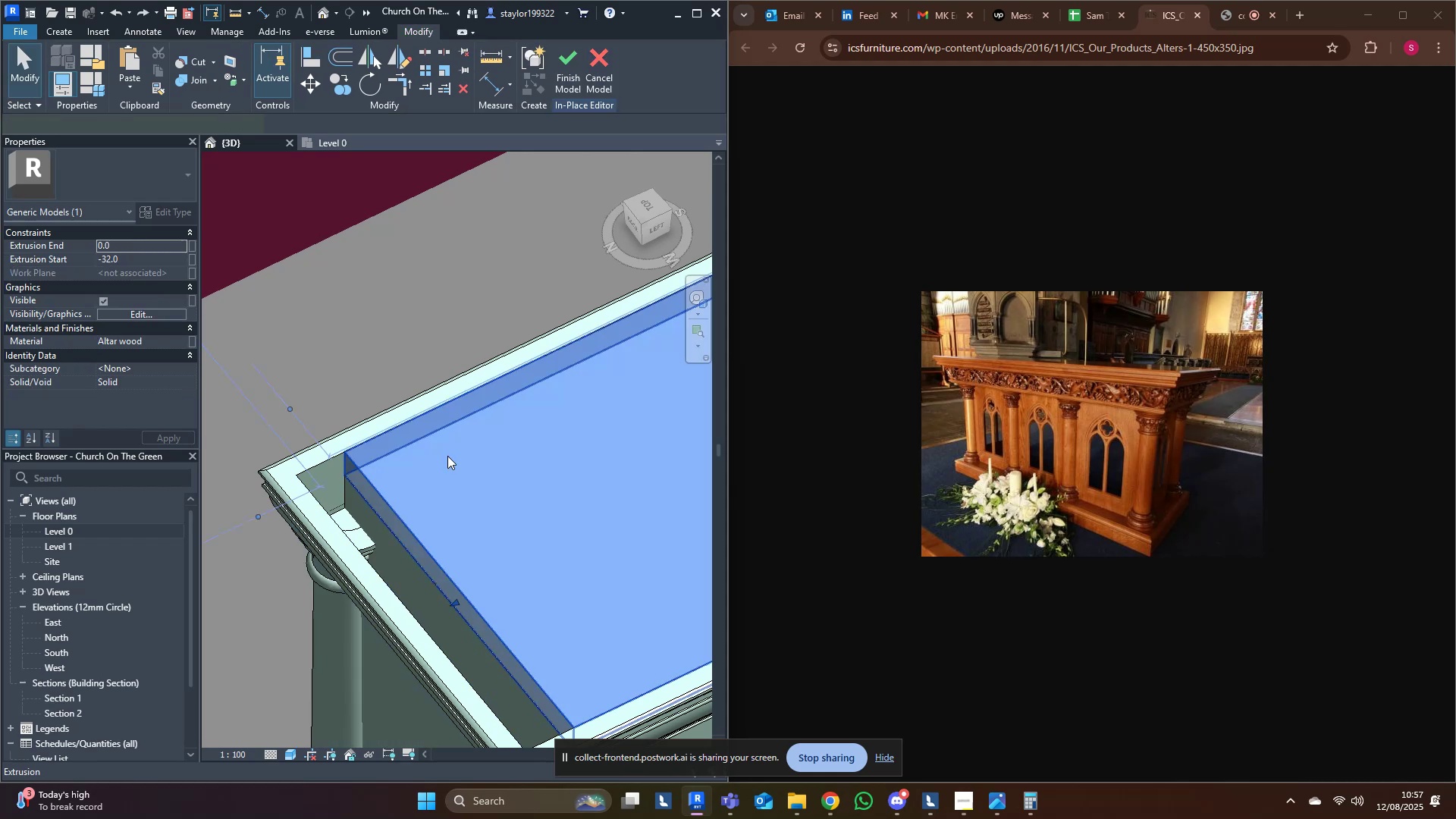 
scroll: coordinate [396, 485], scroll_direction: down, amount: 8.0
 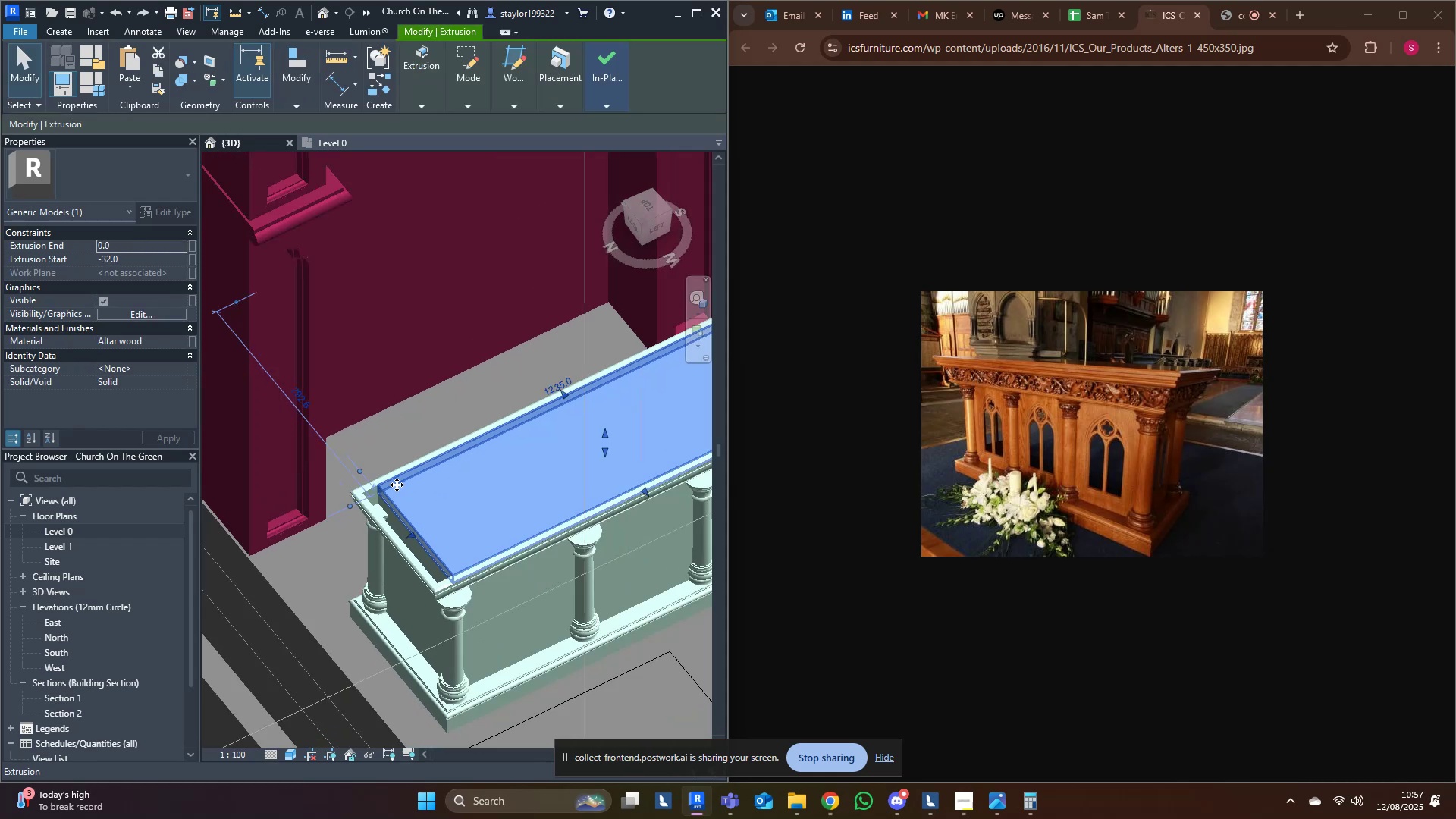 
key(Shift+ShiftLeft)
 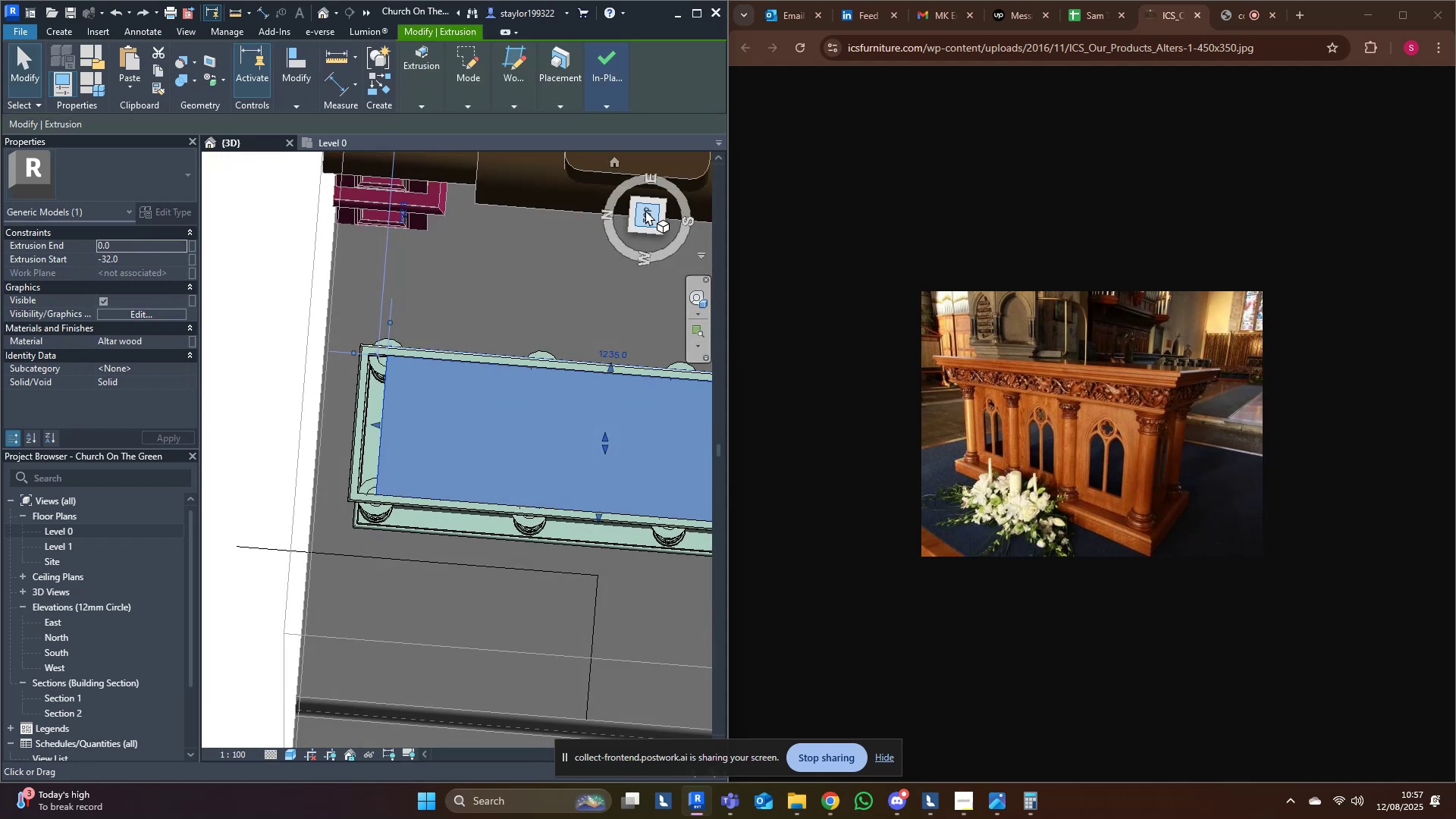 
left_click([645, 210])
 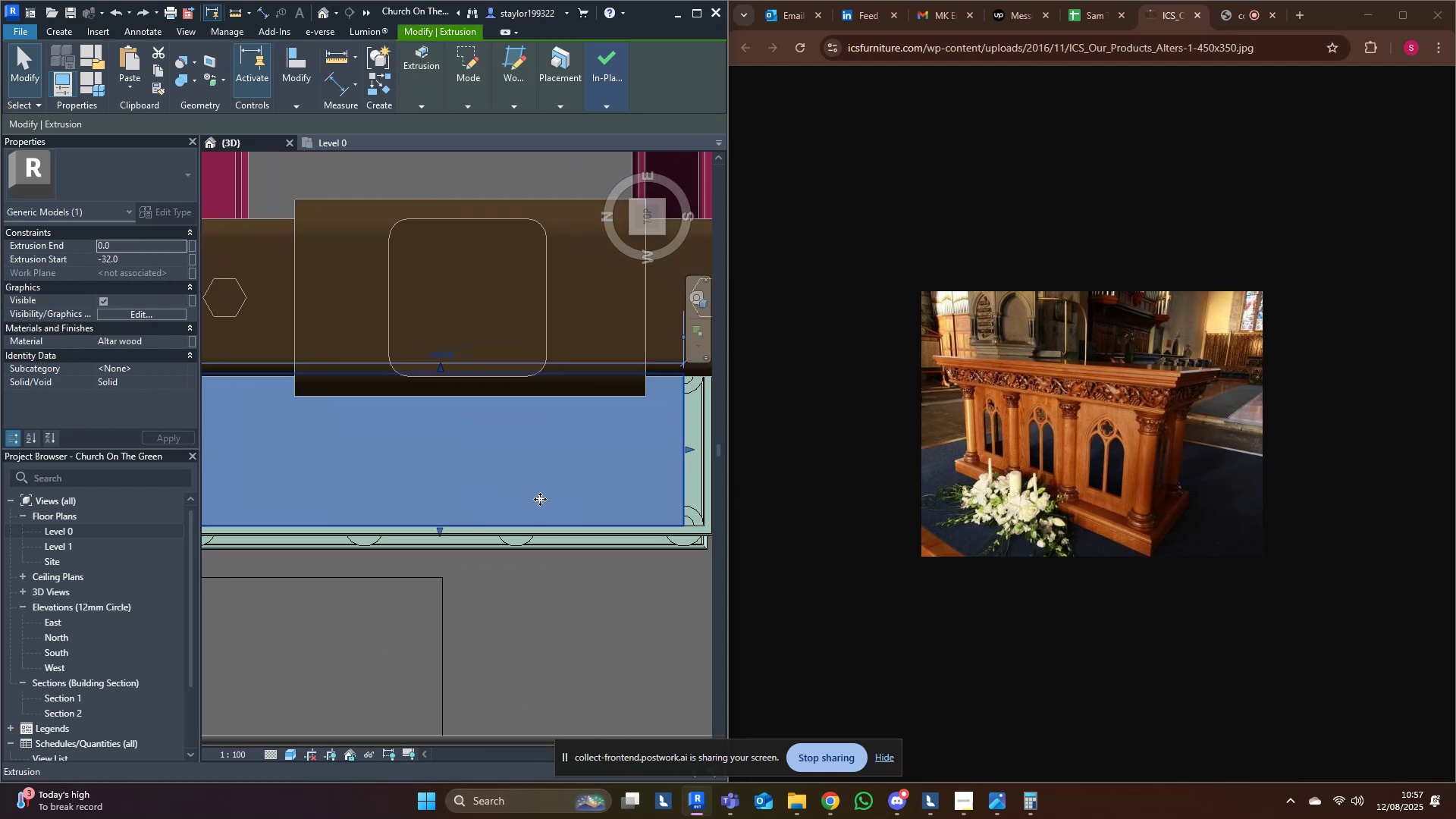 
scroll: coordinate [615, 461], scroll_direction: up, amount: 12.0
 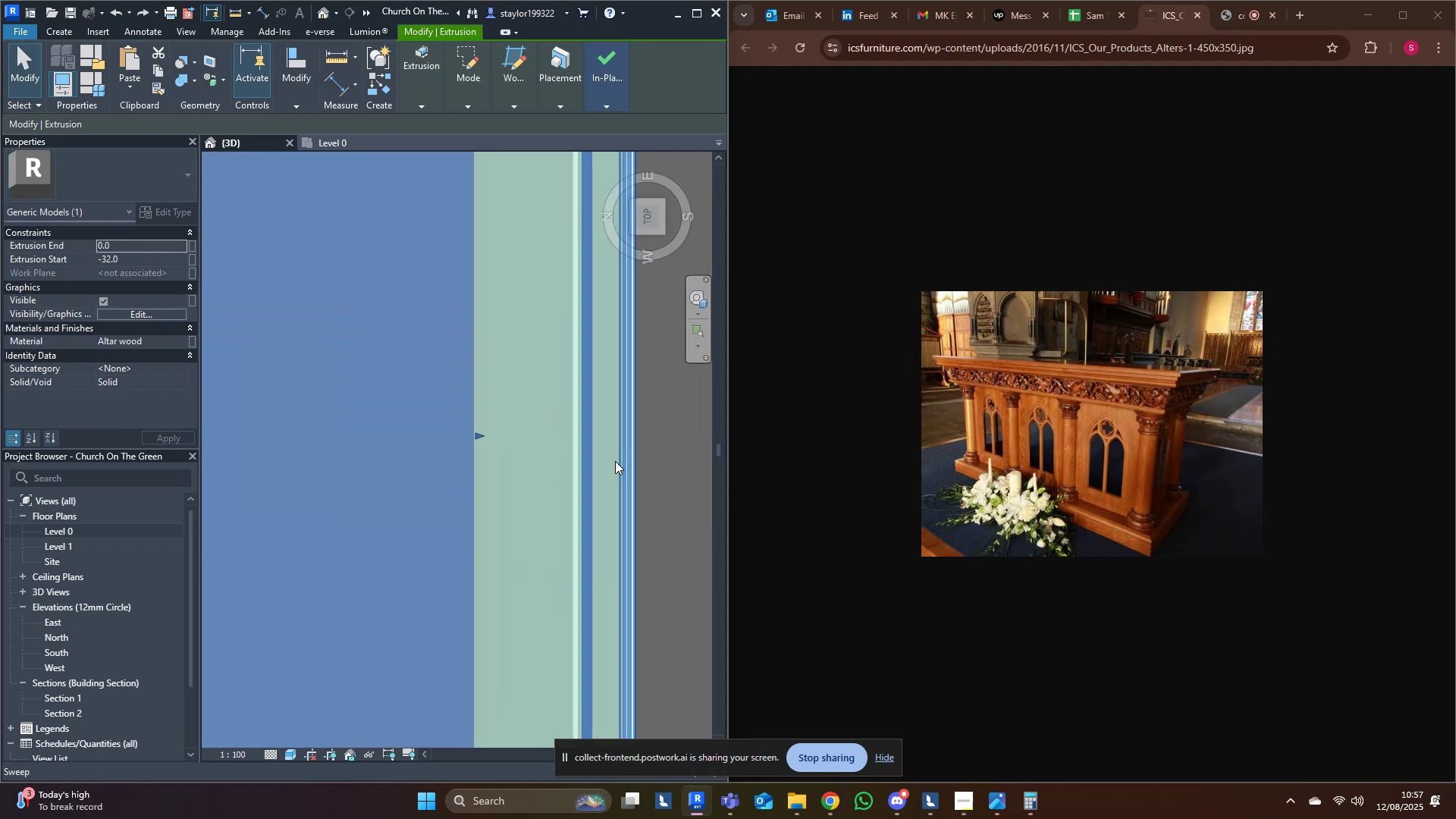 
left_click([616, 461])
 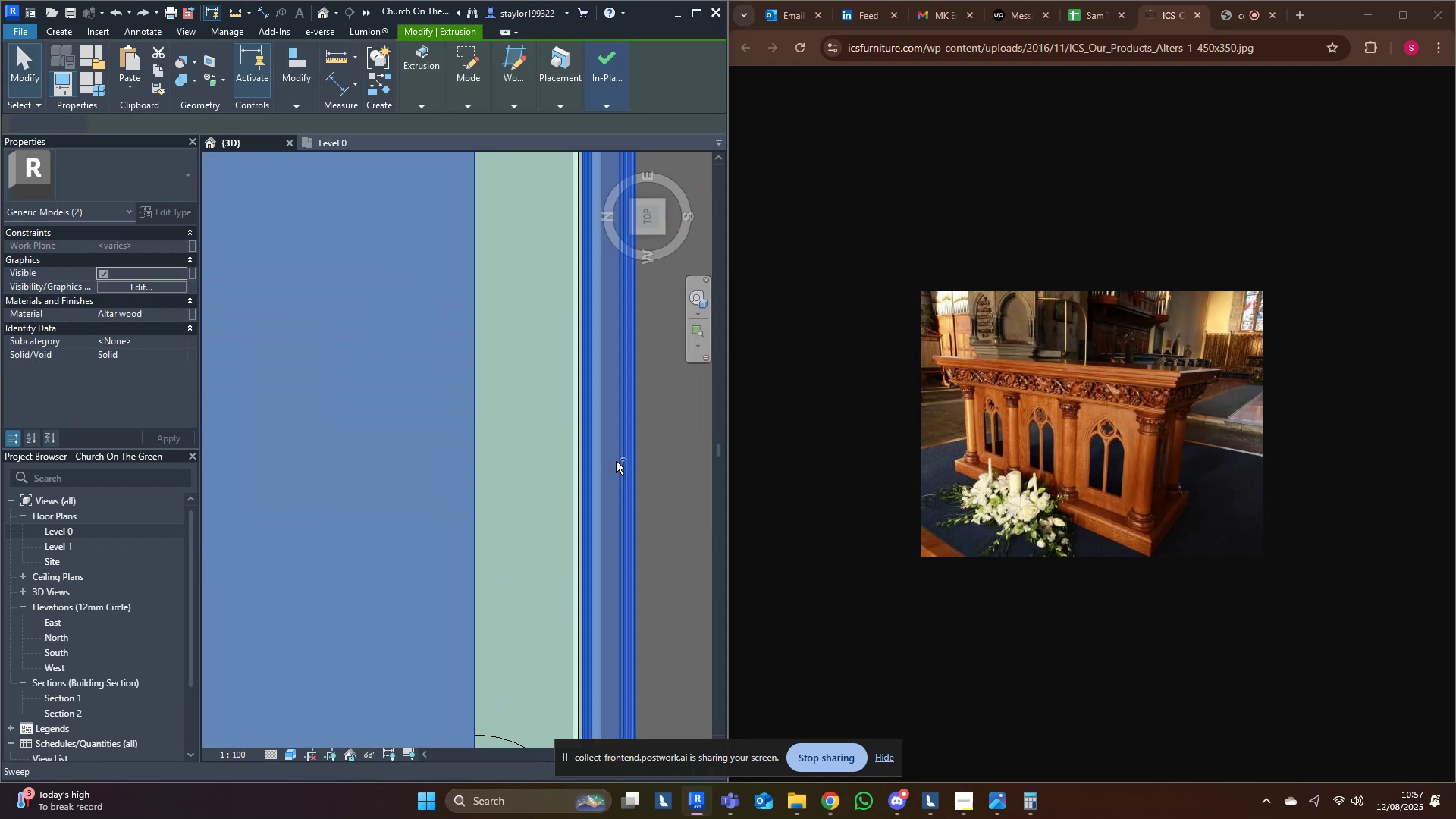 
scroll: coordinate [616, 461], scroll_direction: down, amount: 13.0
 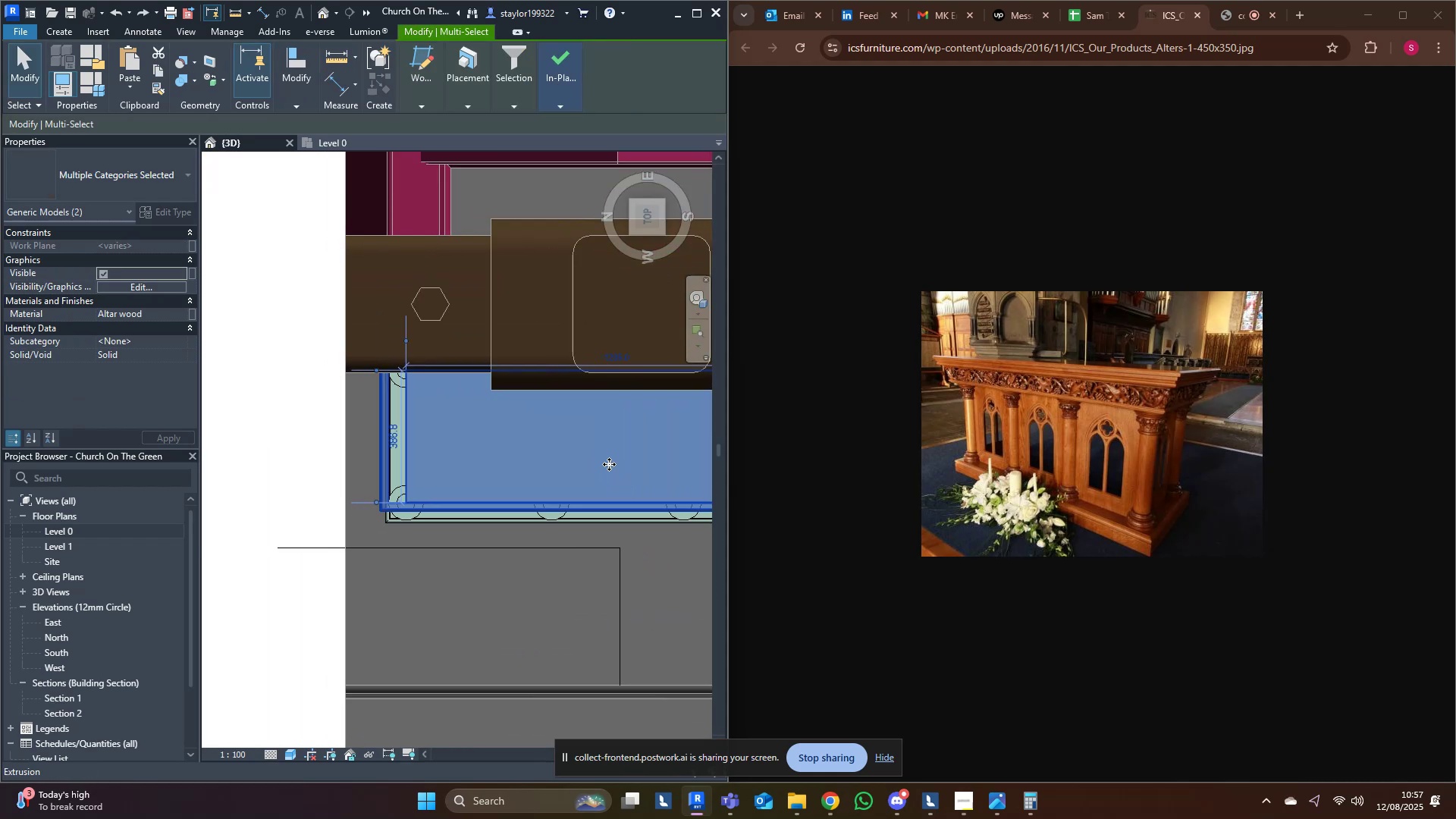 
hold_key(key=ShiftLeft, duration=0.57)
 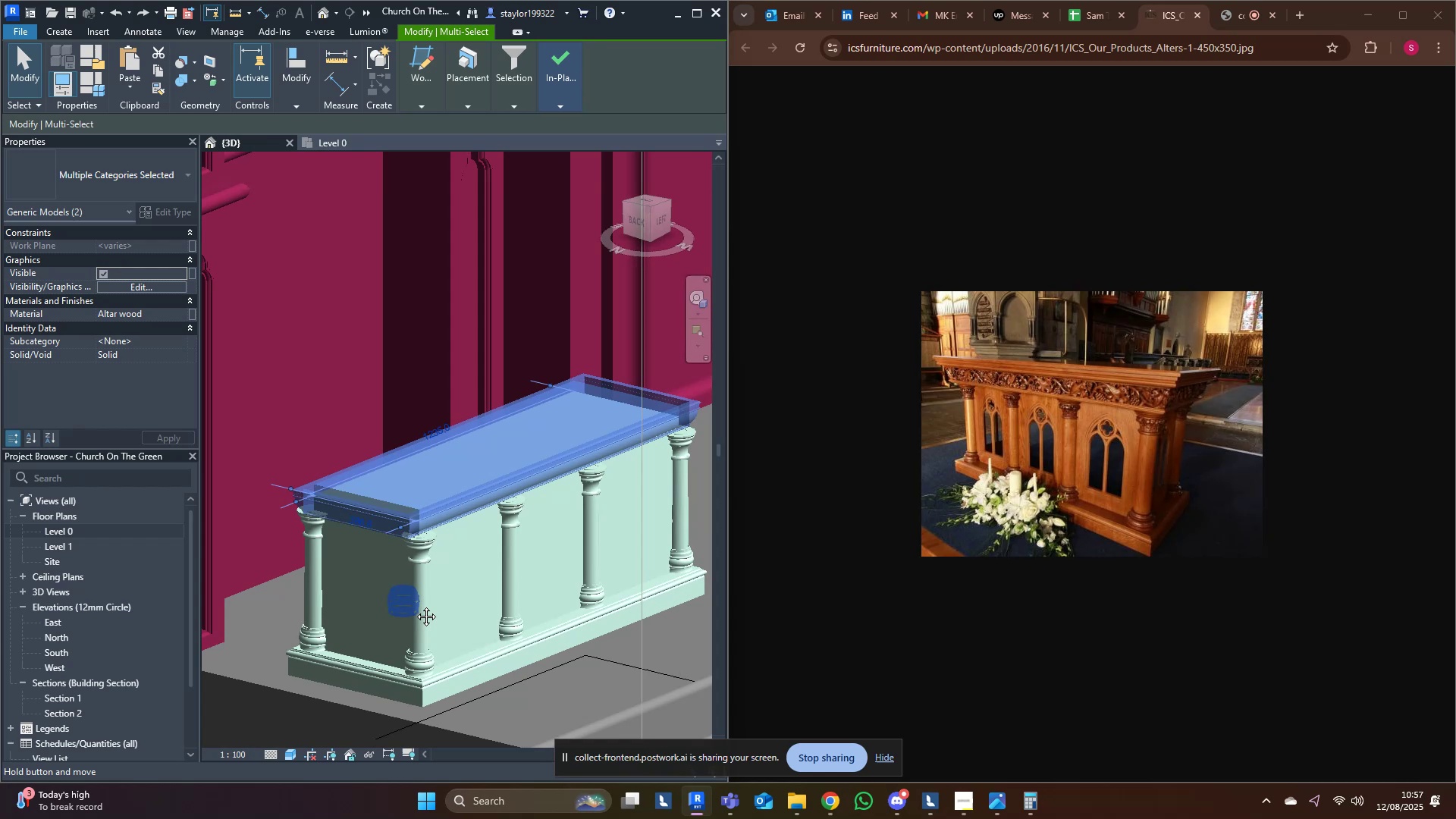 
key(Shift+ShiftLeft)
 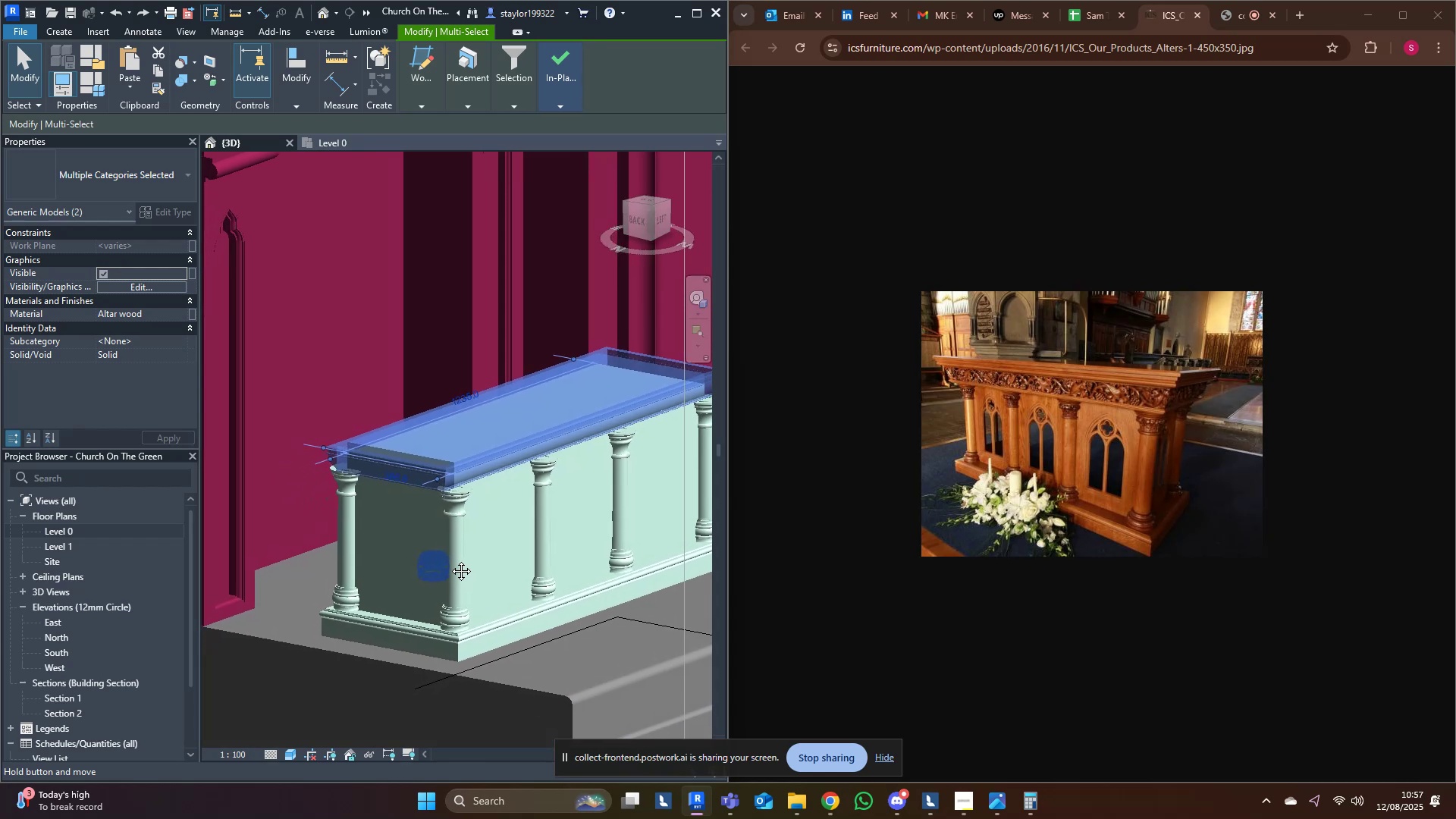 
hold_key(key=ShiftLeft, duration=1.33)
 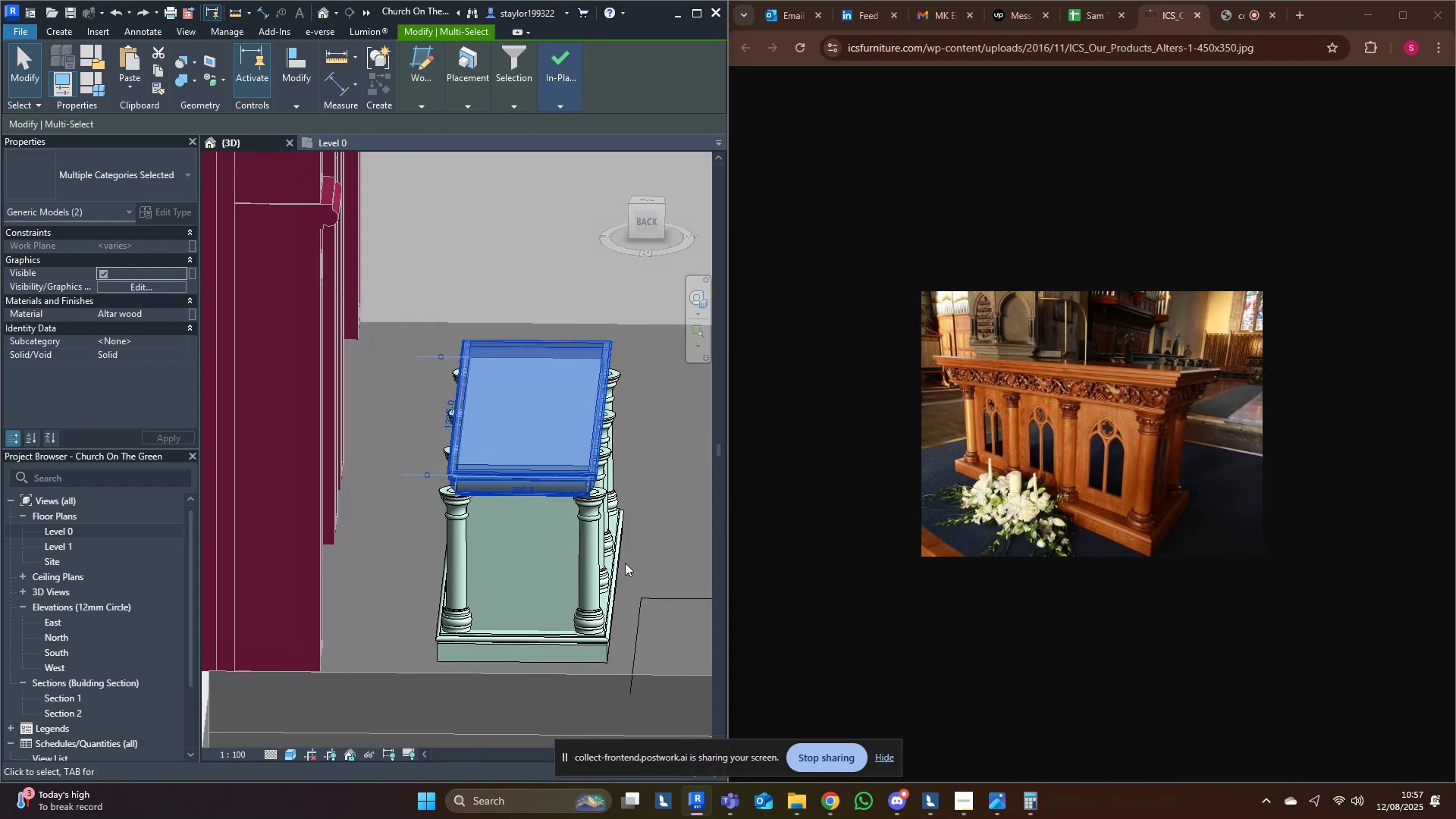 
key(Escape)
 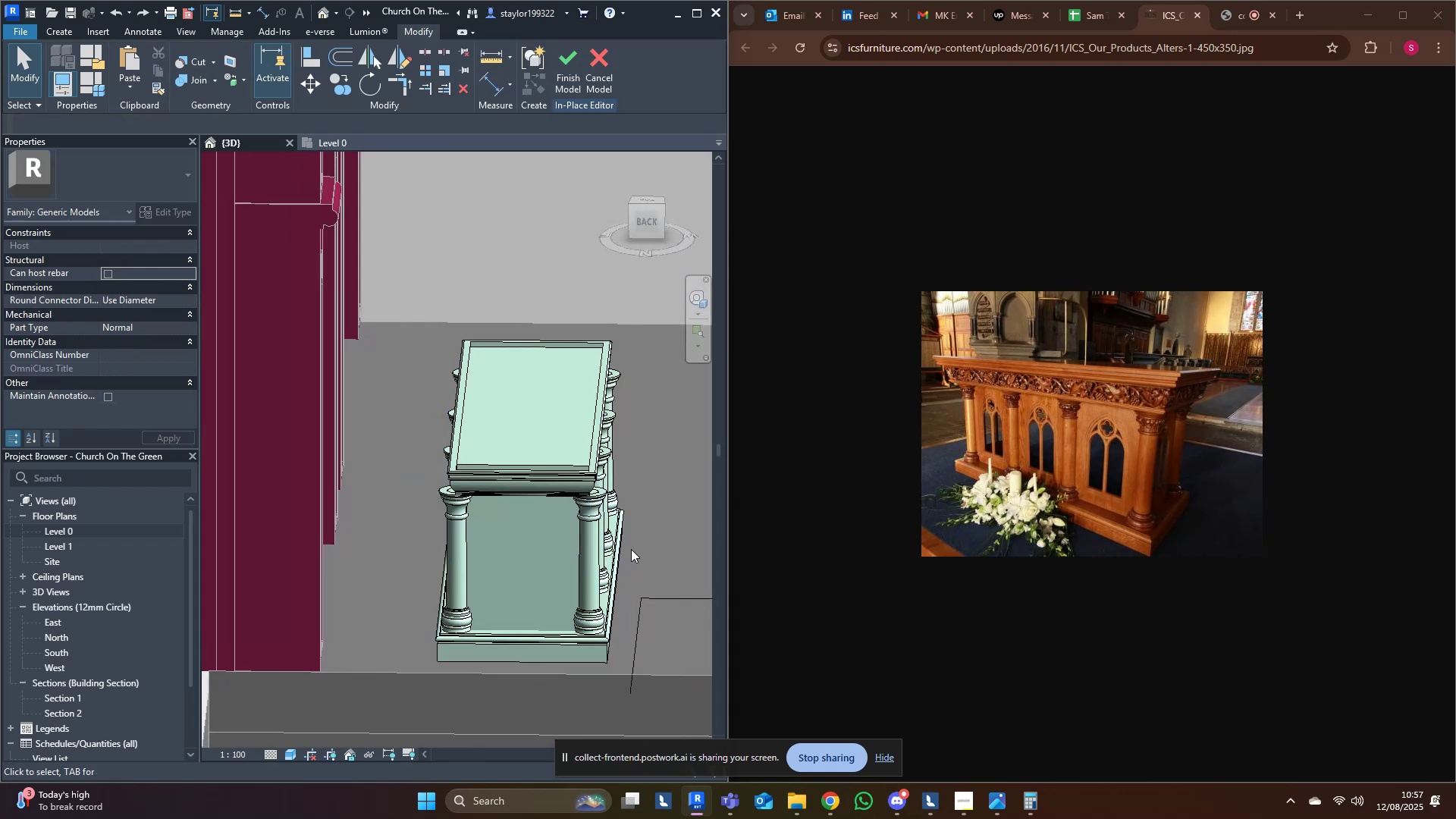 
key(Shift+ShiftLeft)
 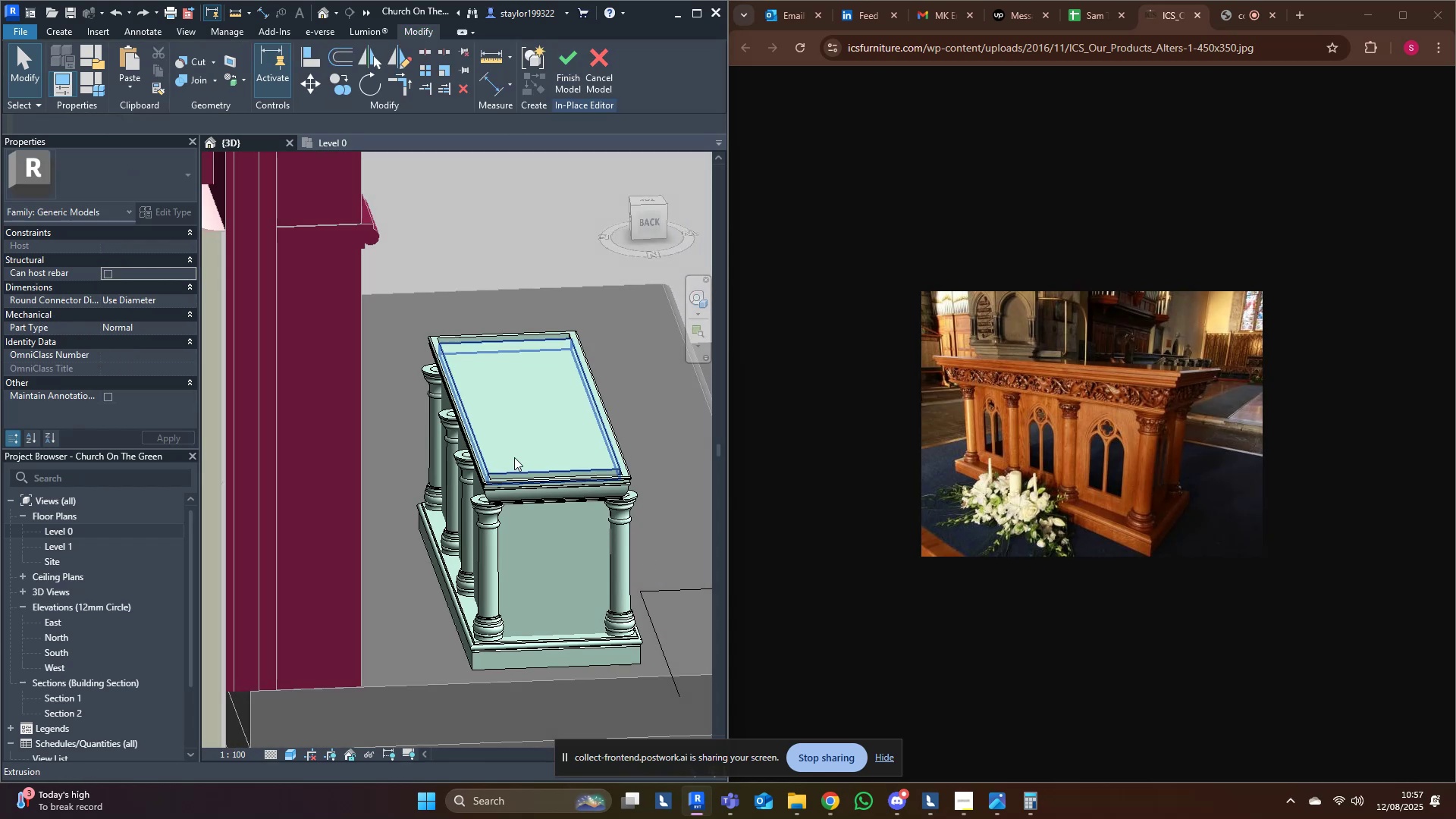 
double_click([514, 457])
 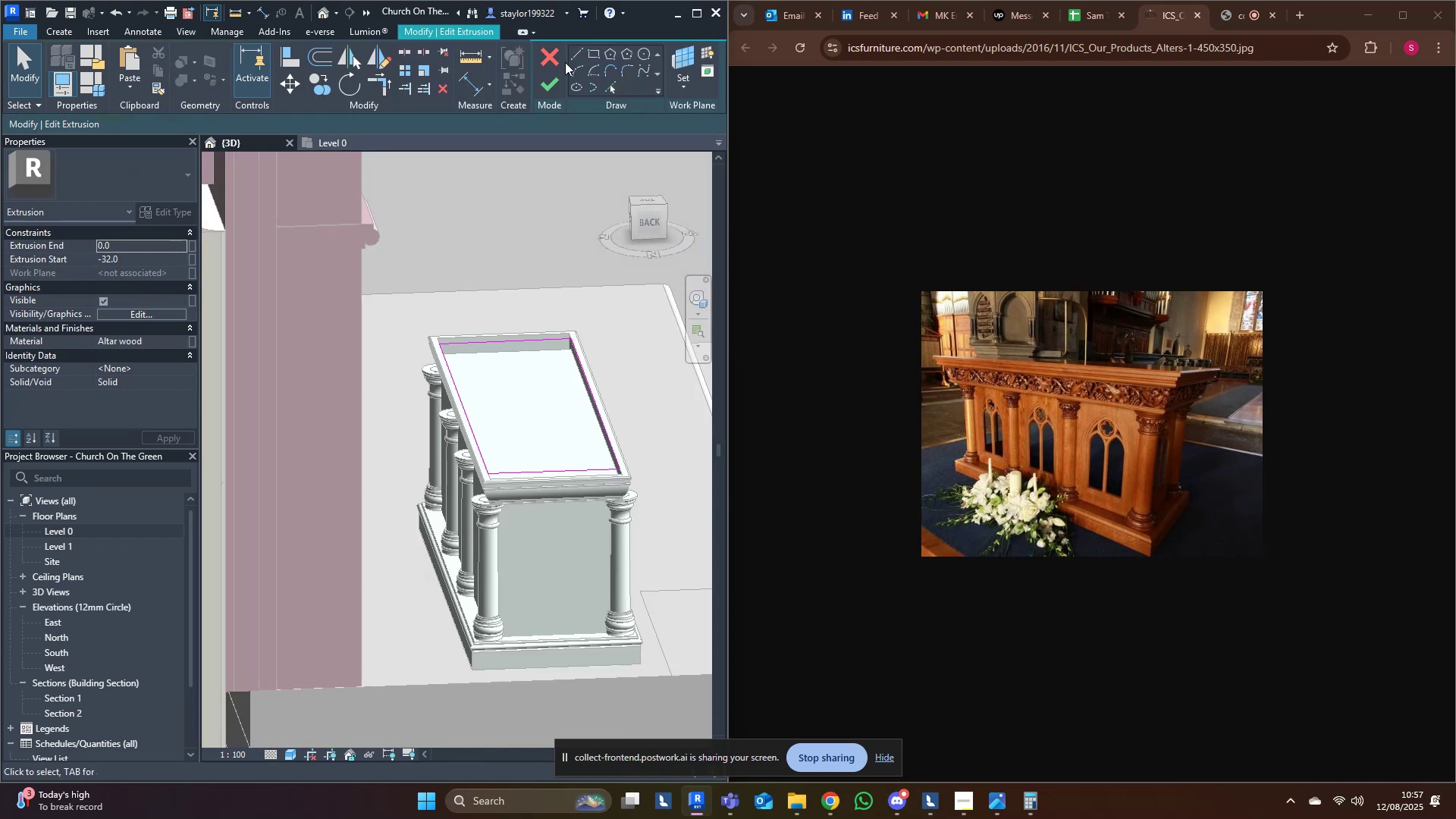 
left_click([550, 57])
 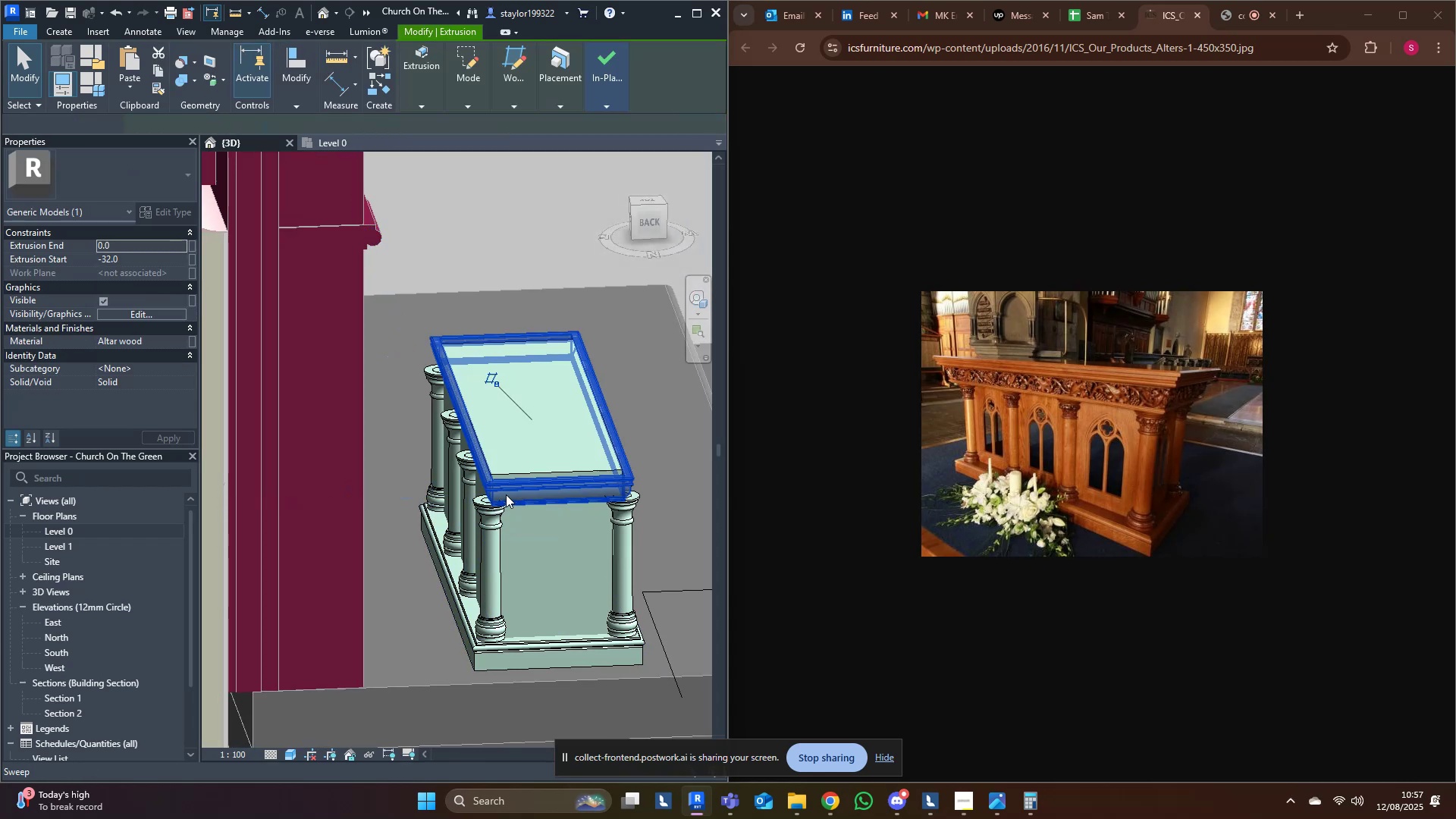 
double_click([513, 494])
 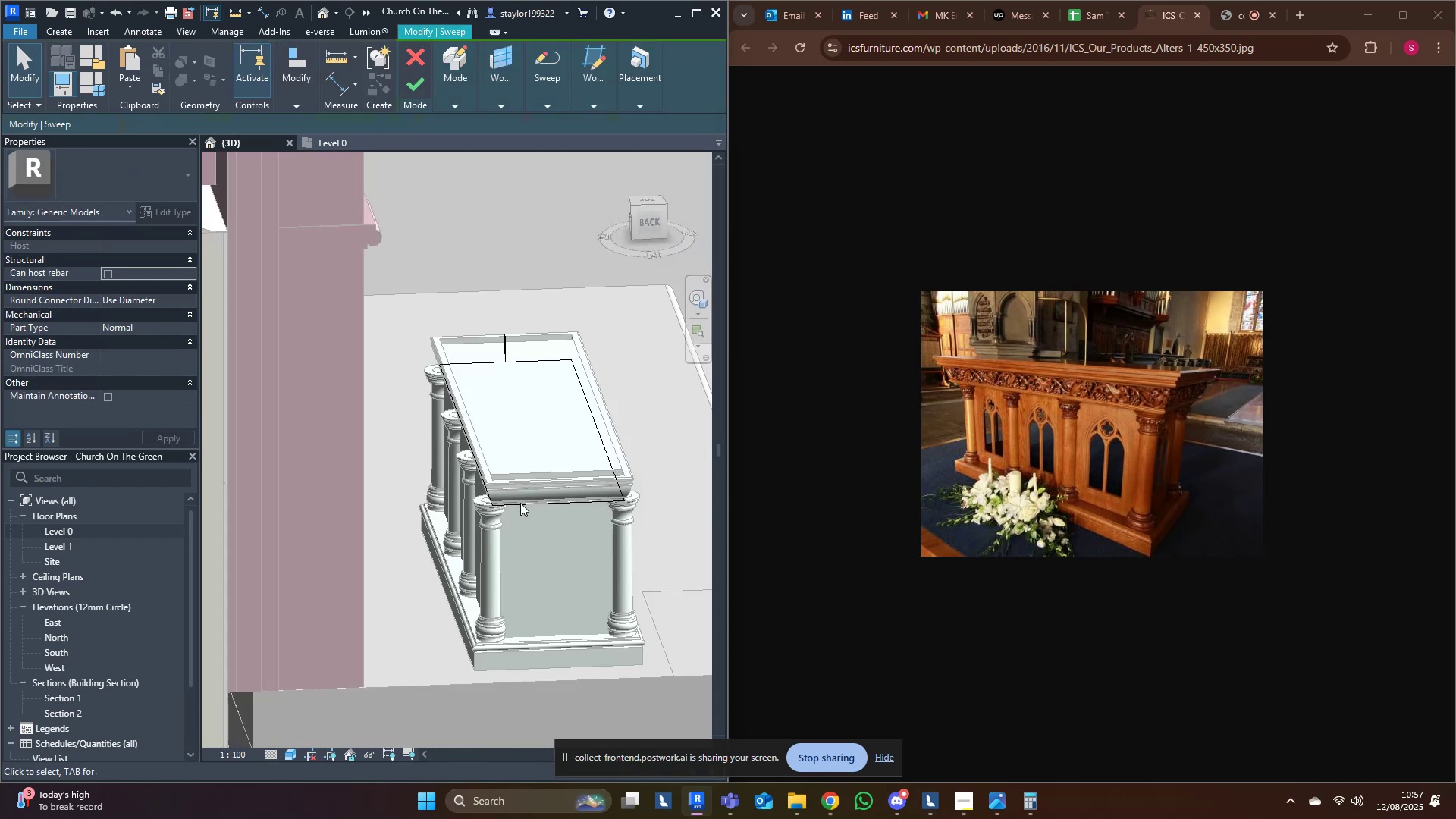 
triple_click([523, 506])
 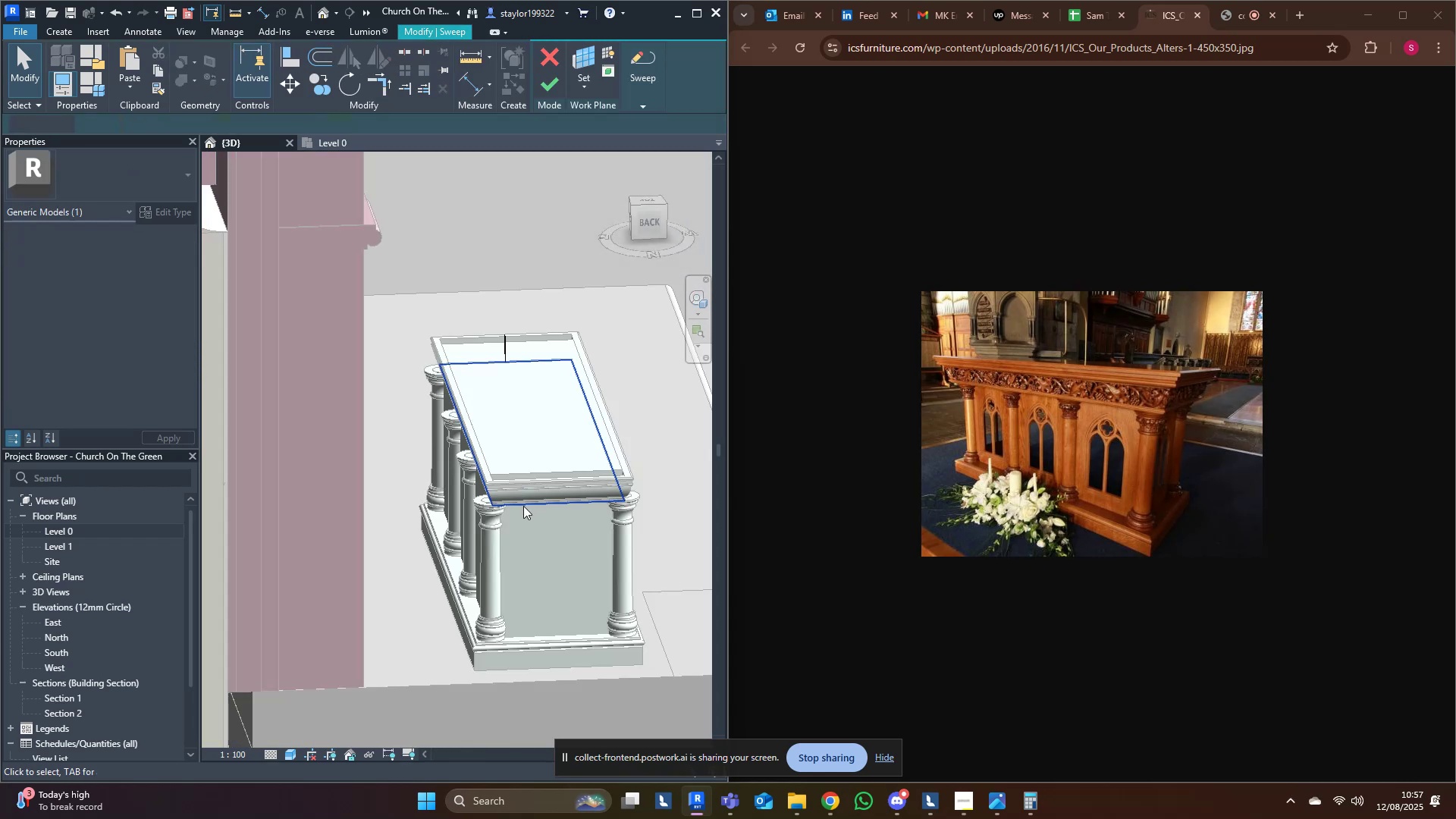 
triple_click([523, 506])
 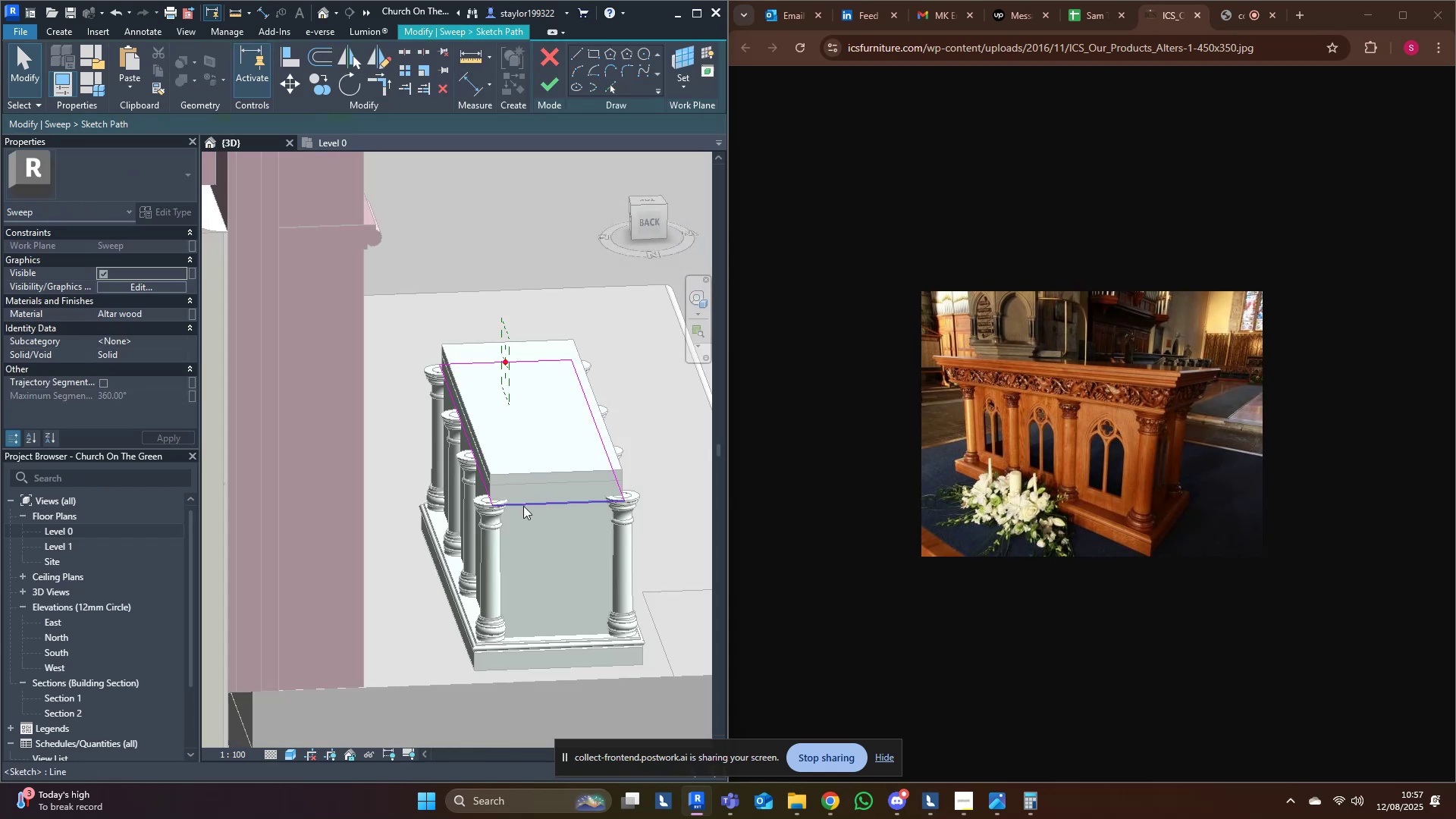 
scroll: coordinate [424, 693], scroll_direction: up, amount: 9.0
 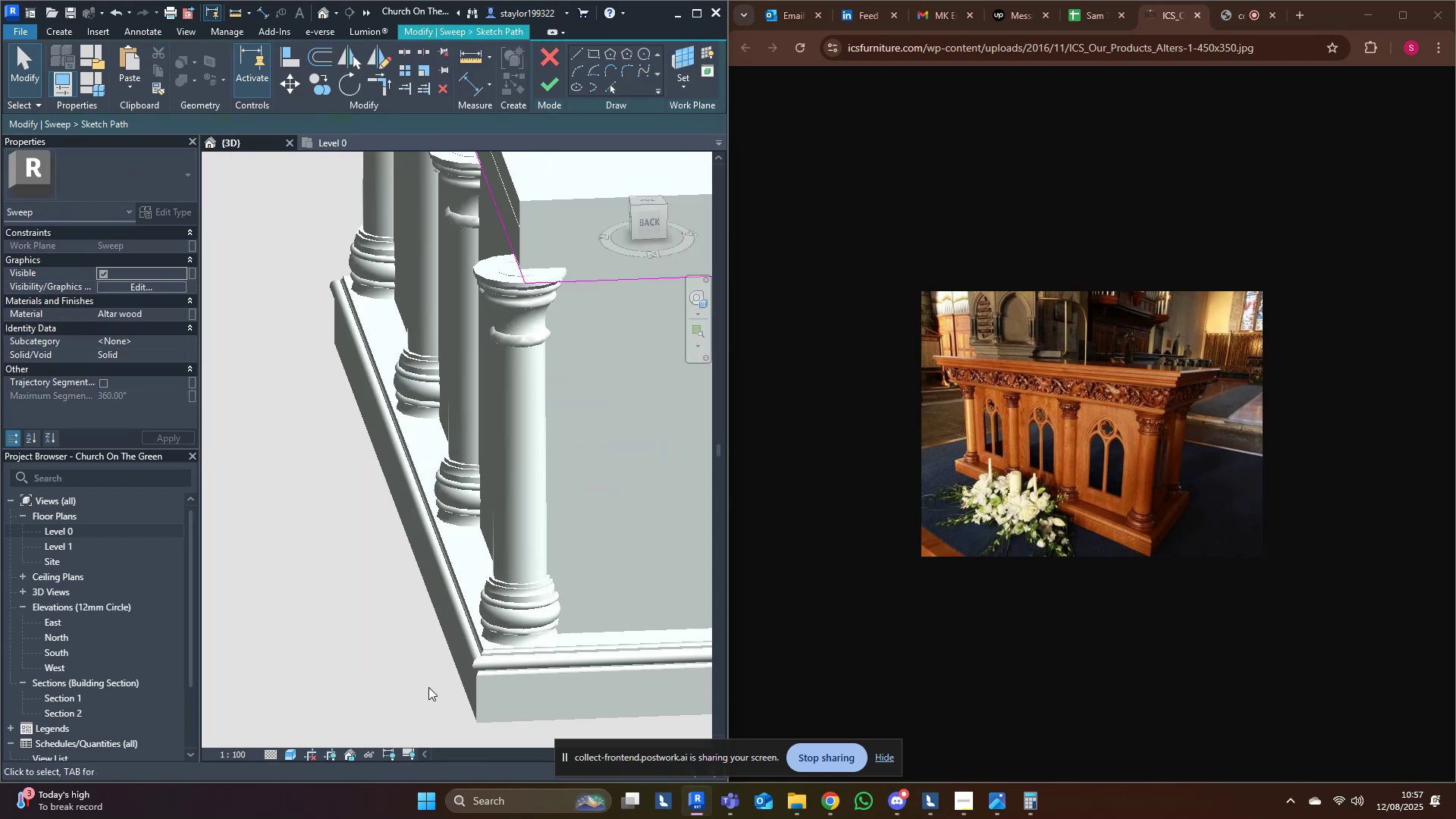 
type(al)
 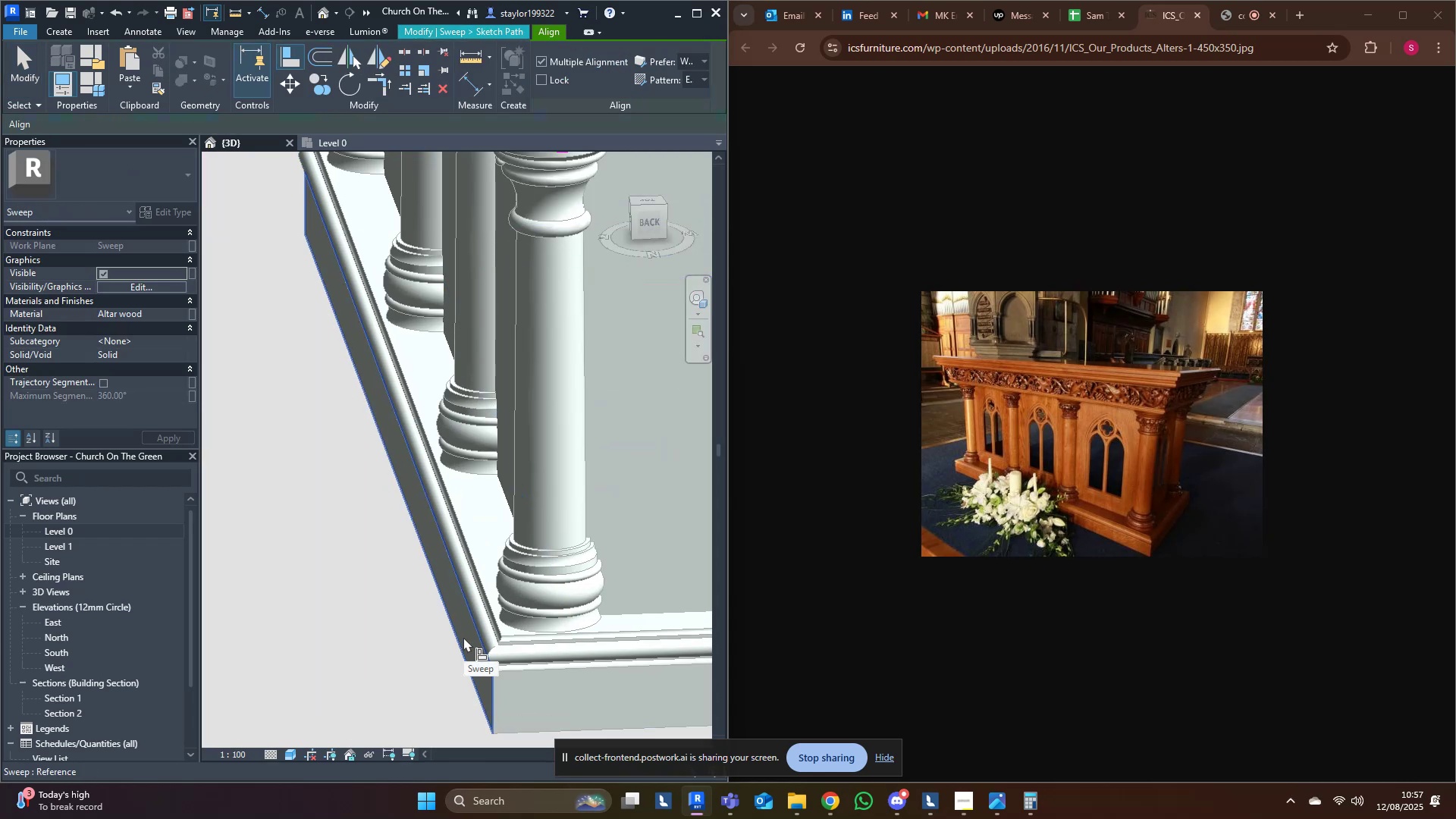 
left_click([463, 637])
 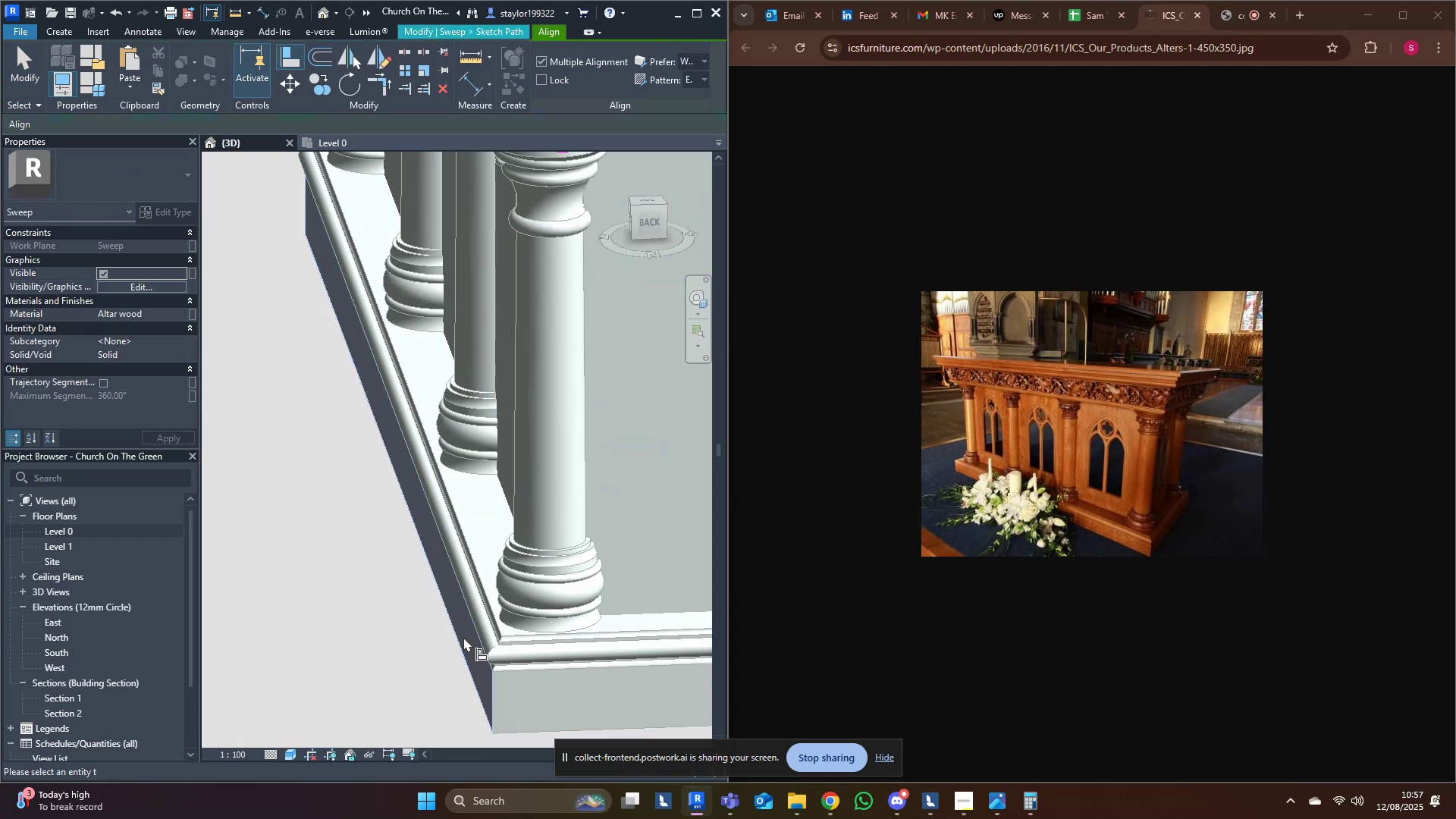 
scroll: coordinate [463, 637], scroll_direction: down, amount: 5.0
 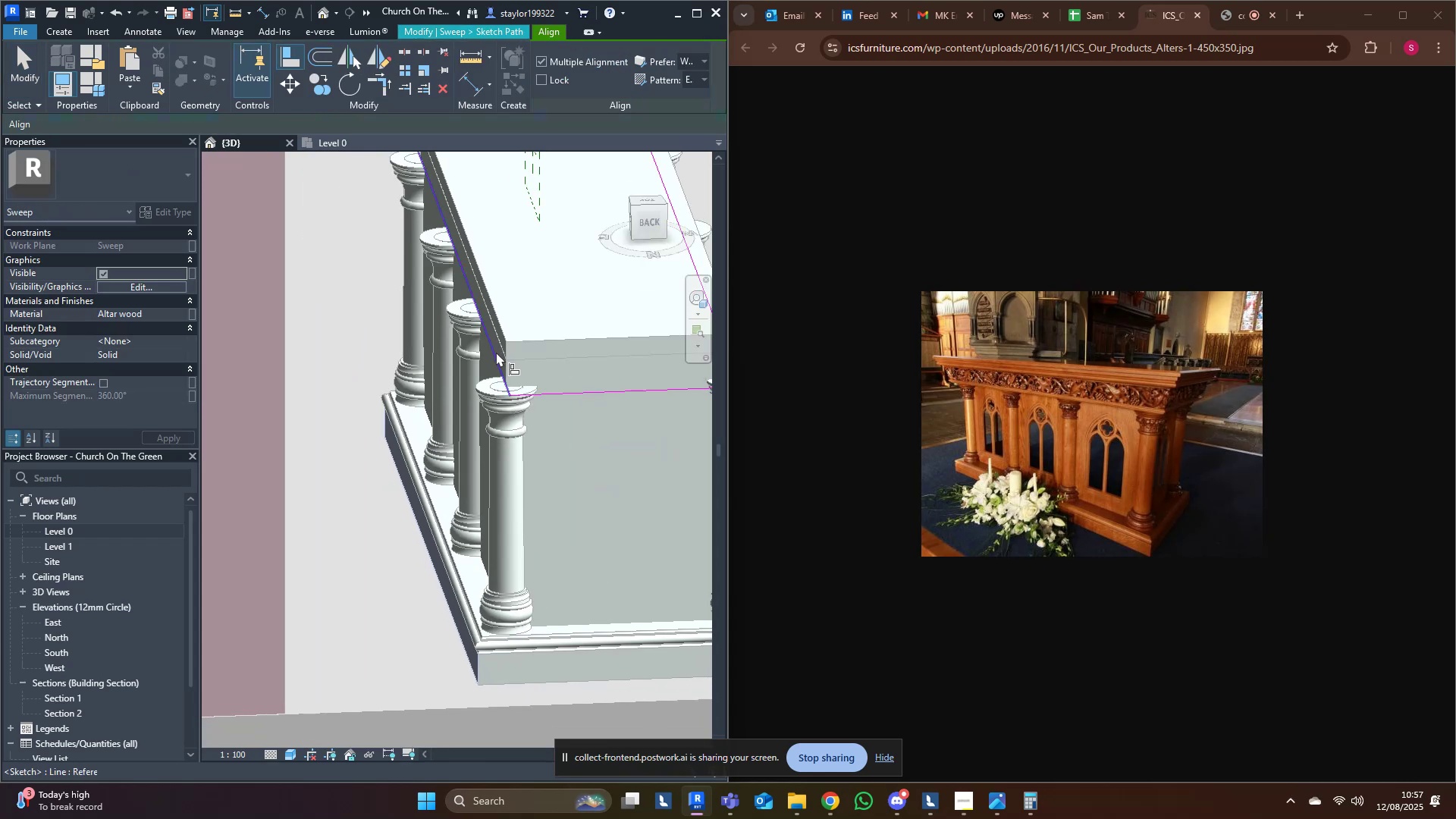 
left_click([496, 352])
 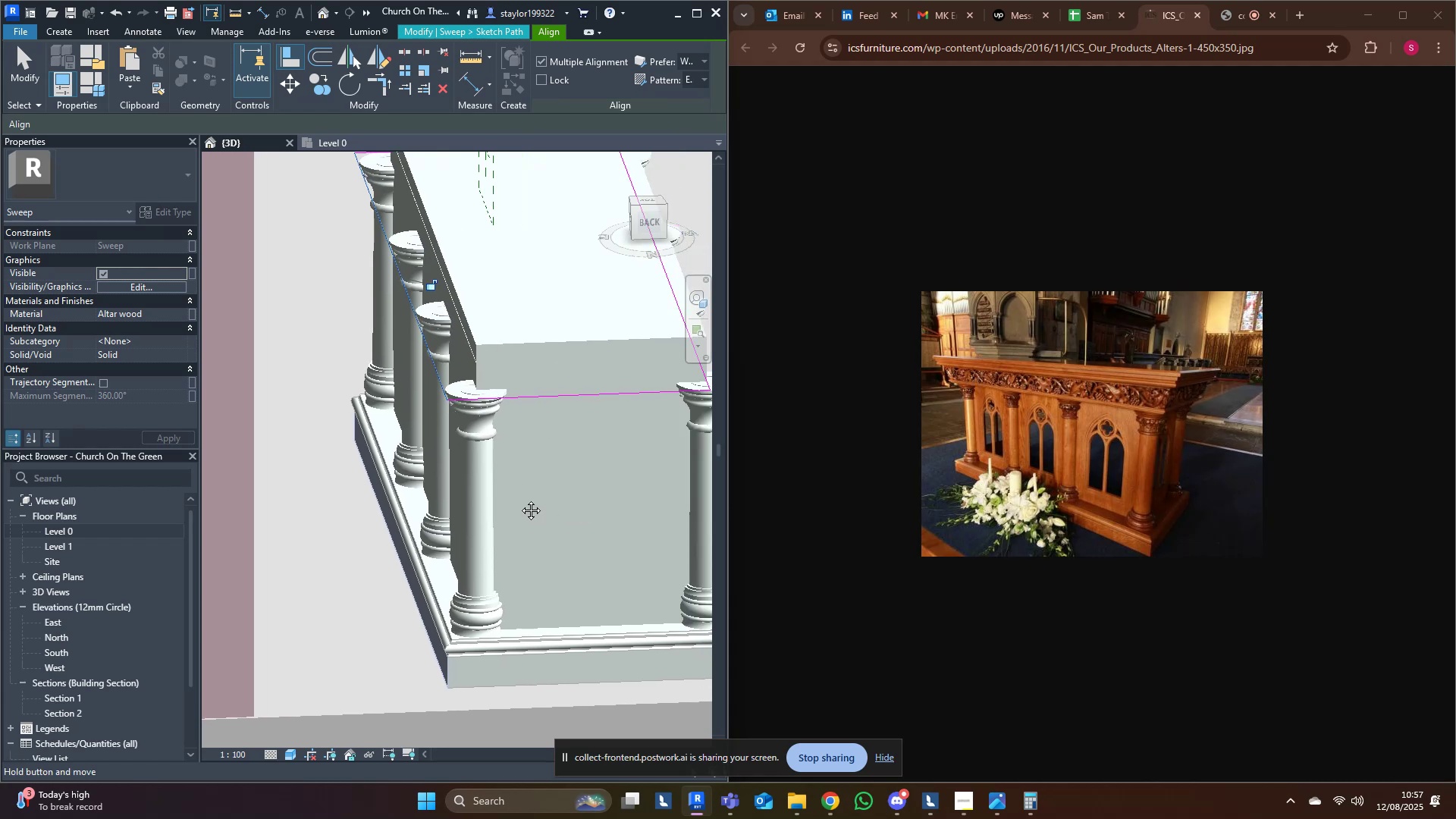 
scroll: coordinate [513, 582], scroll_direction: down, amount: 6.0
 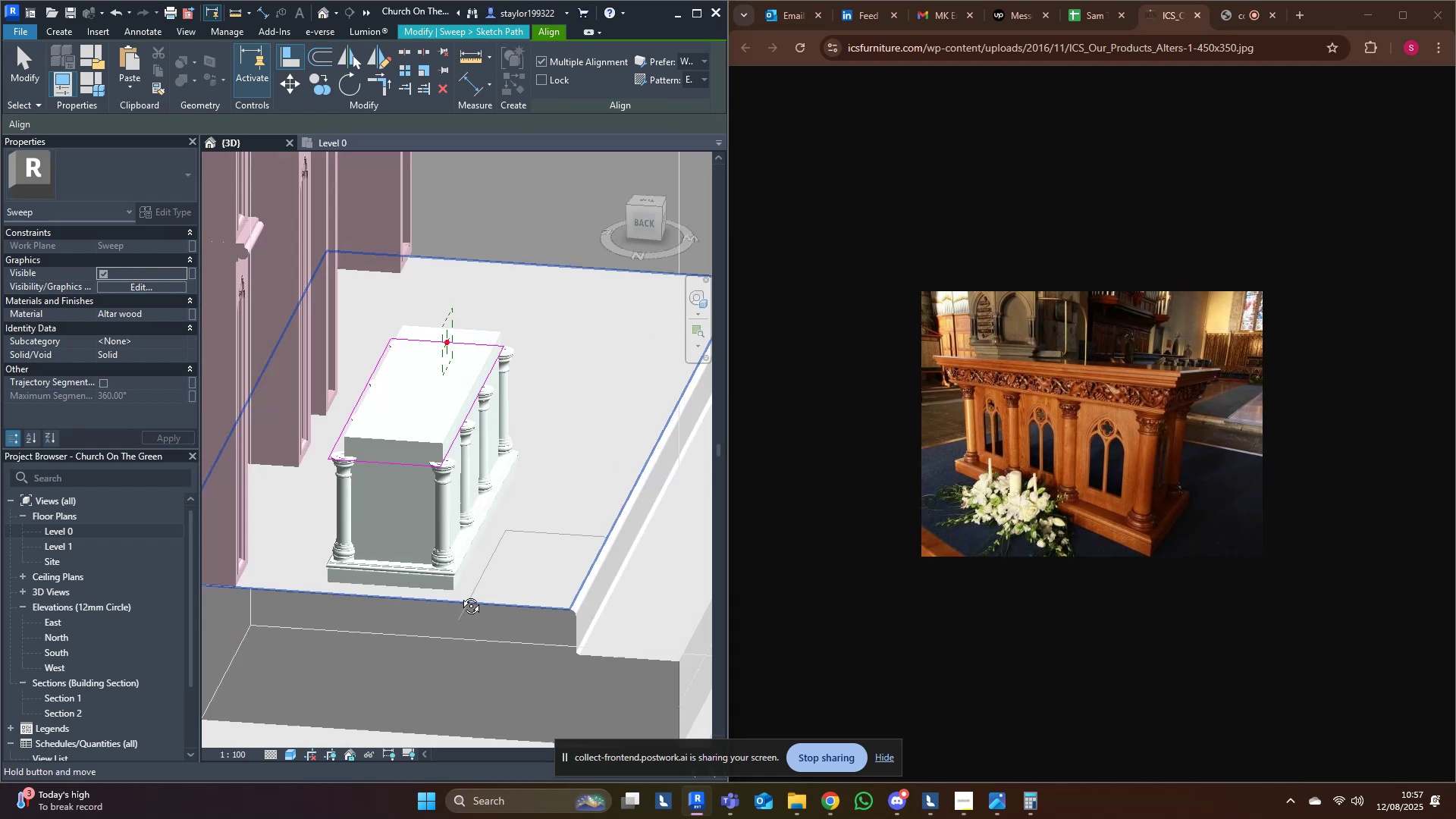 
type(al)
 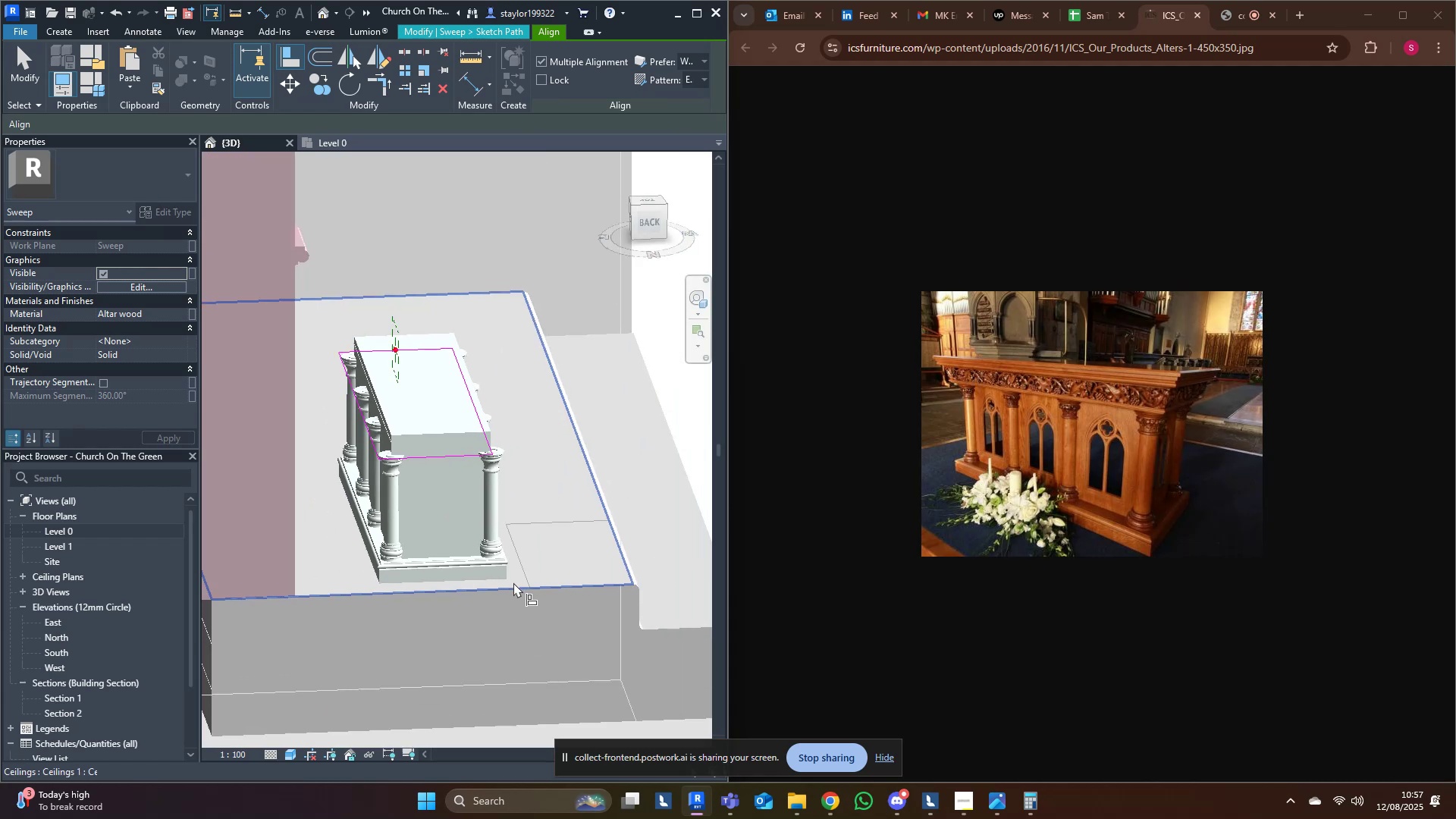 
hold_key(key=ShiftLeft, duration=0.4)
 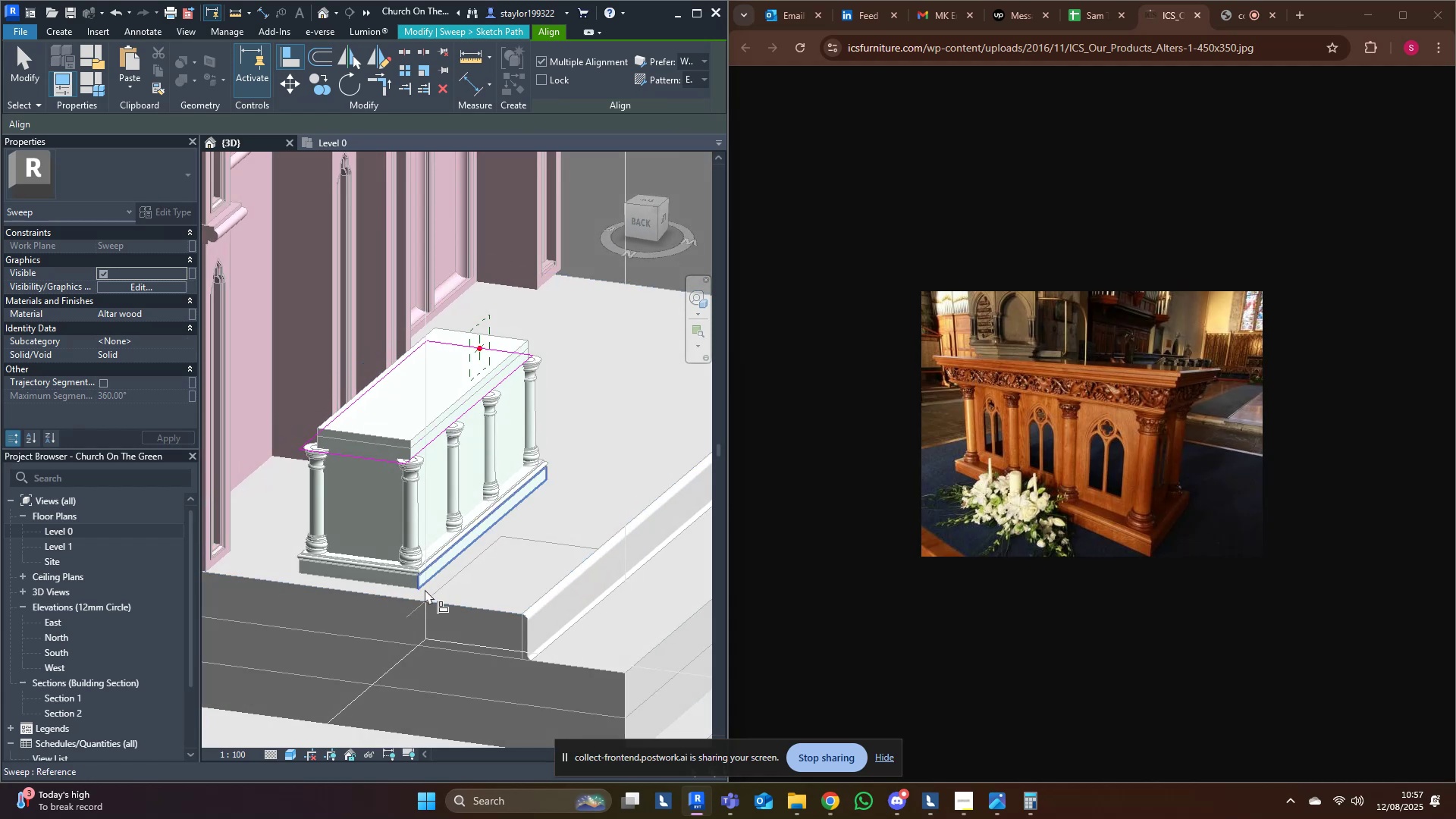 
scroll: coordinate [419, 585], scroll_direction: up, amount: 4.0
 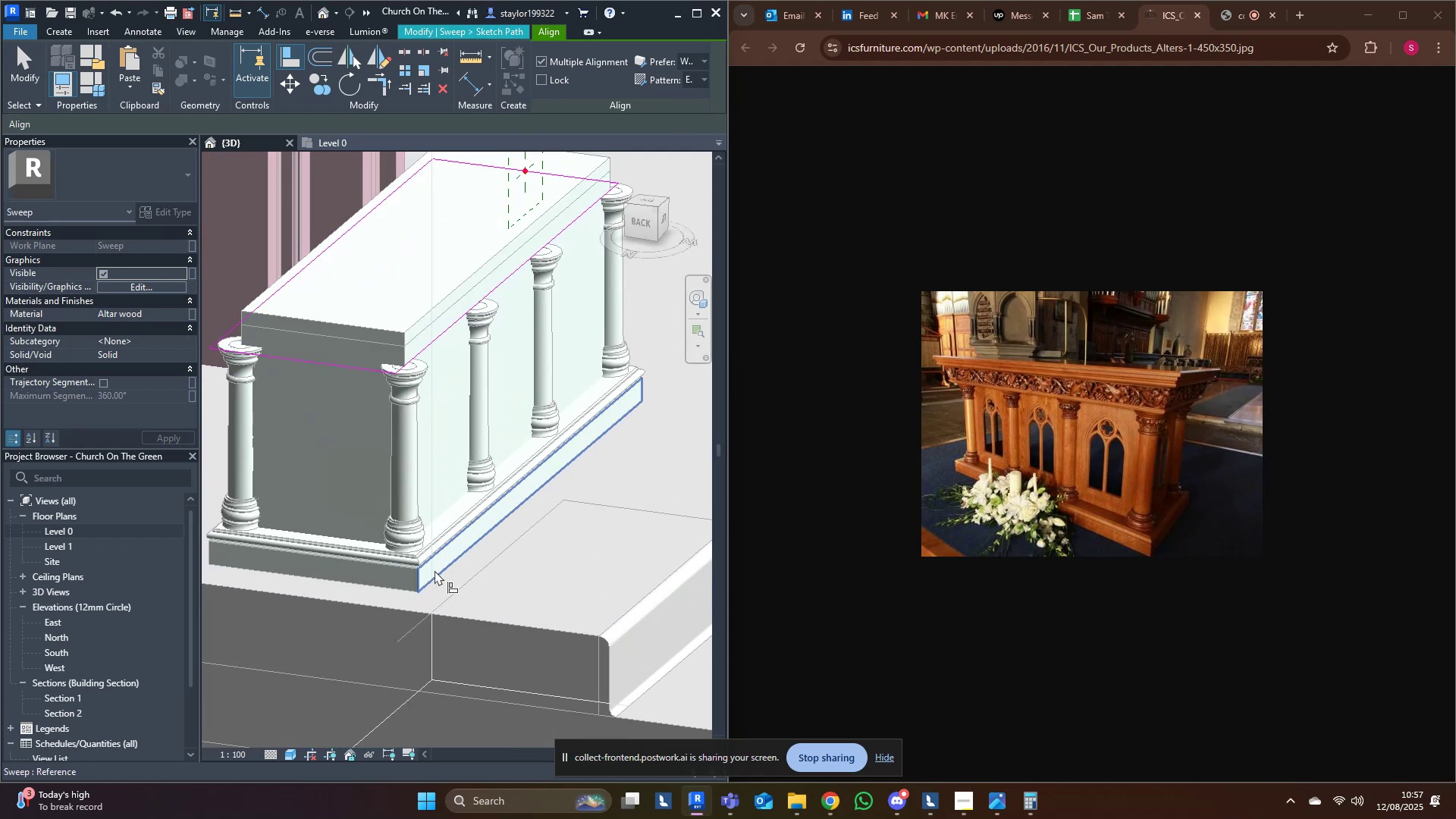 
left_click([435, 570])
 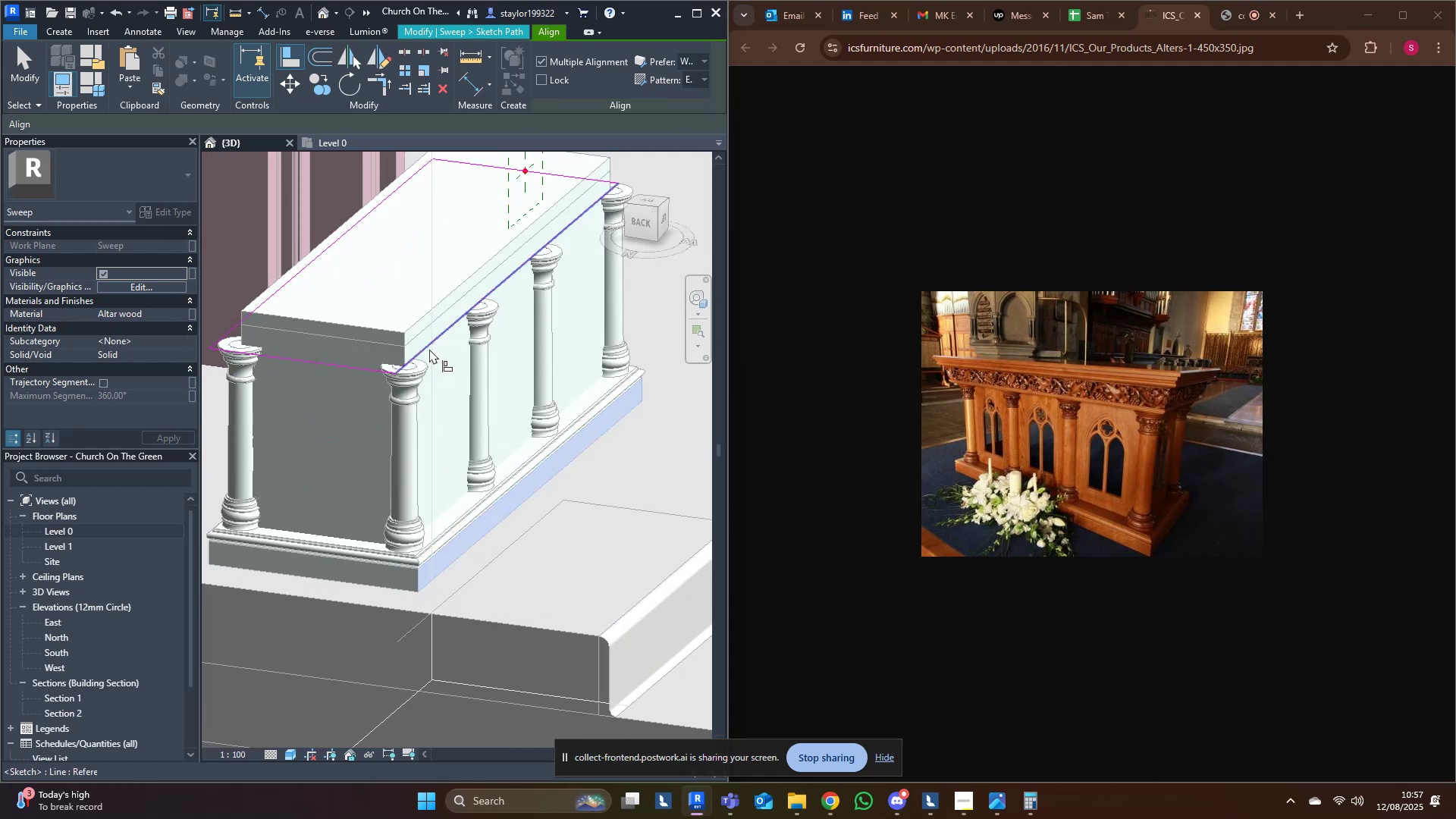 
left_click([429, 349])
 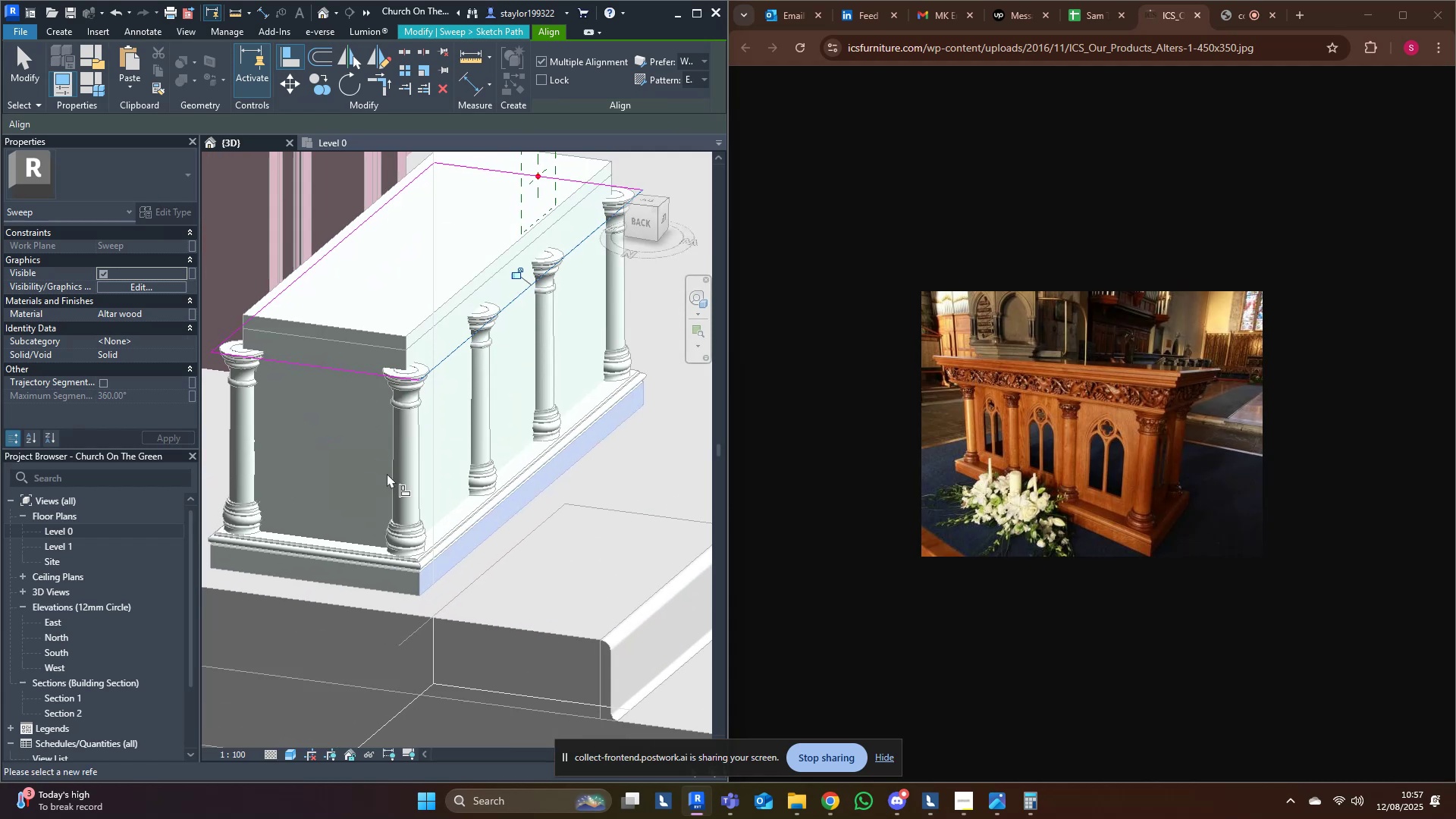 
type(al)
 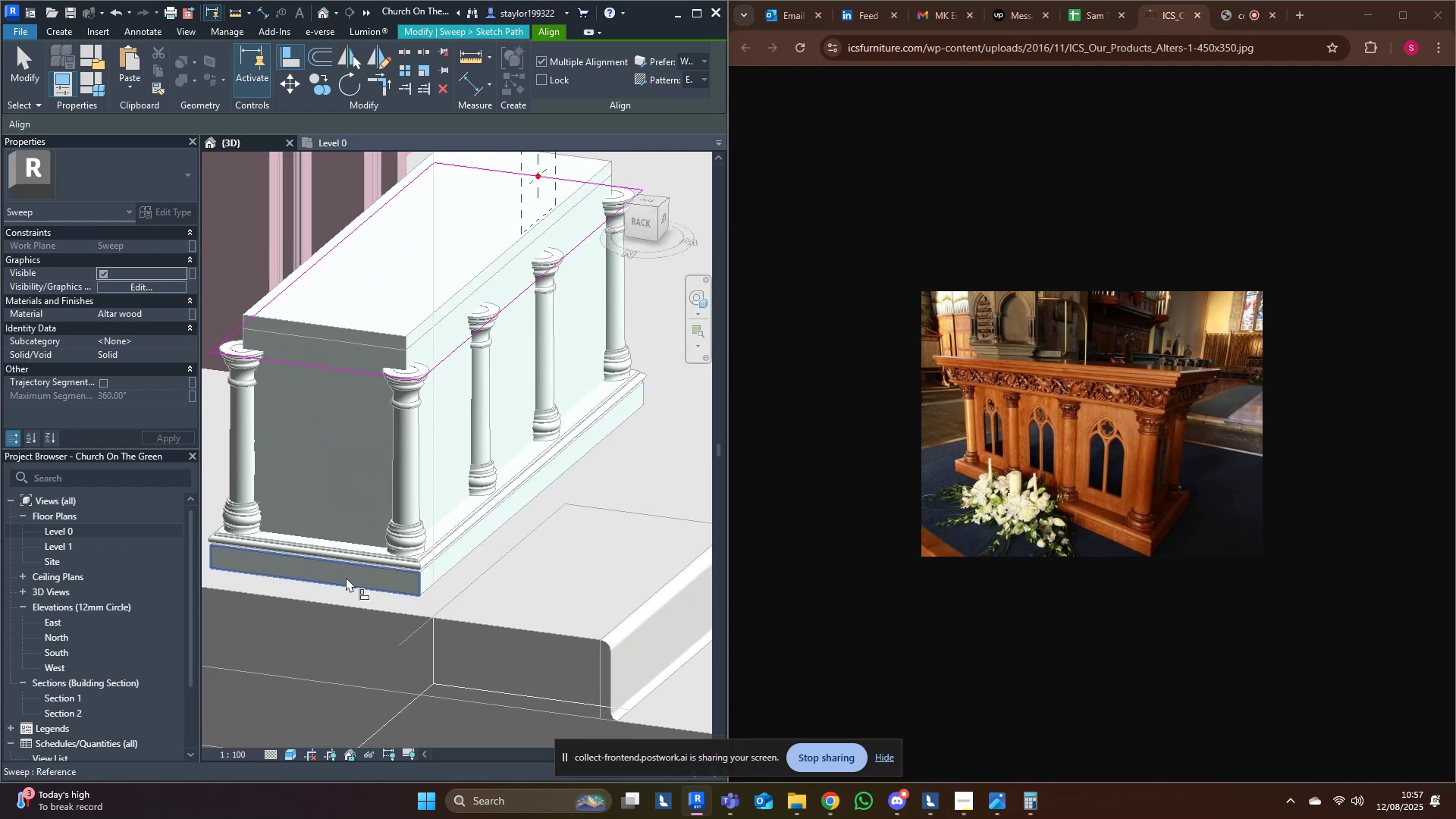 
left_click([346, 577])
 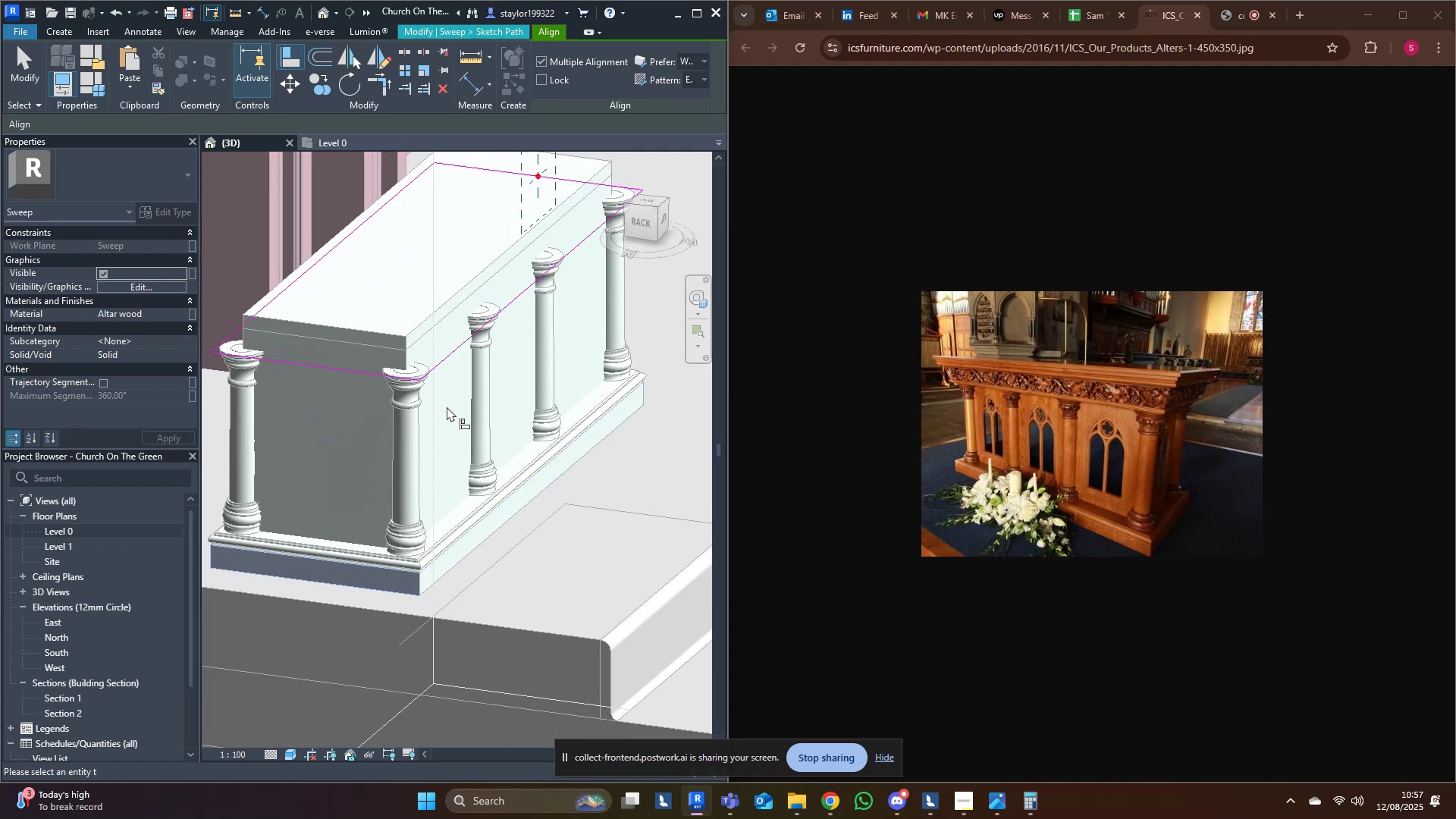 
left_click([305, 361])
 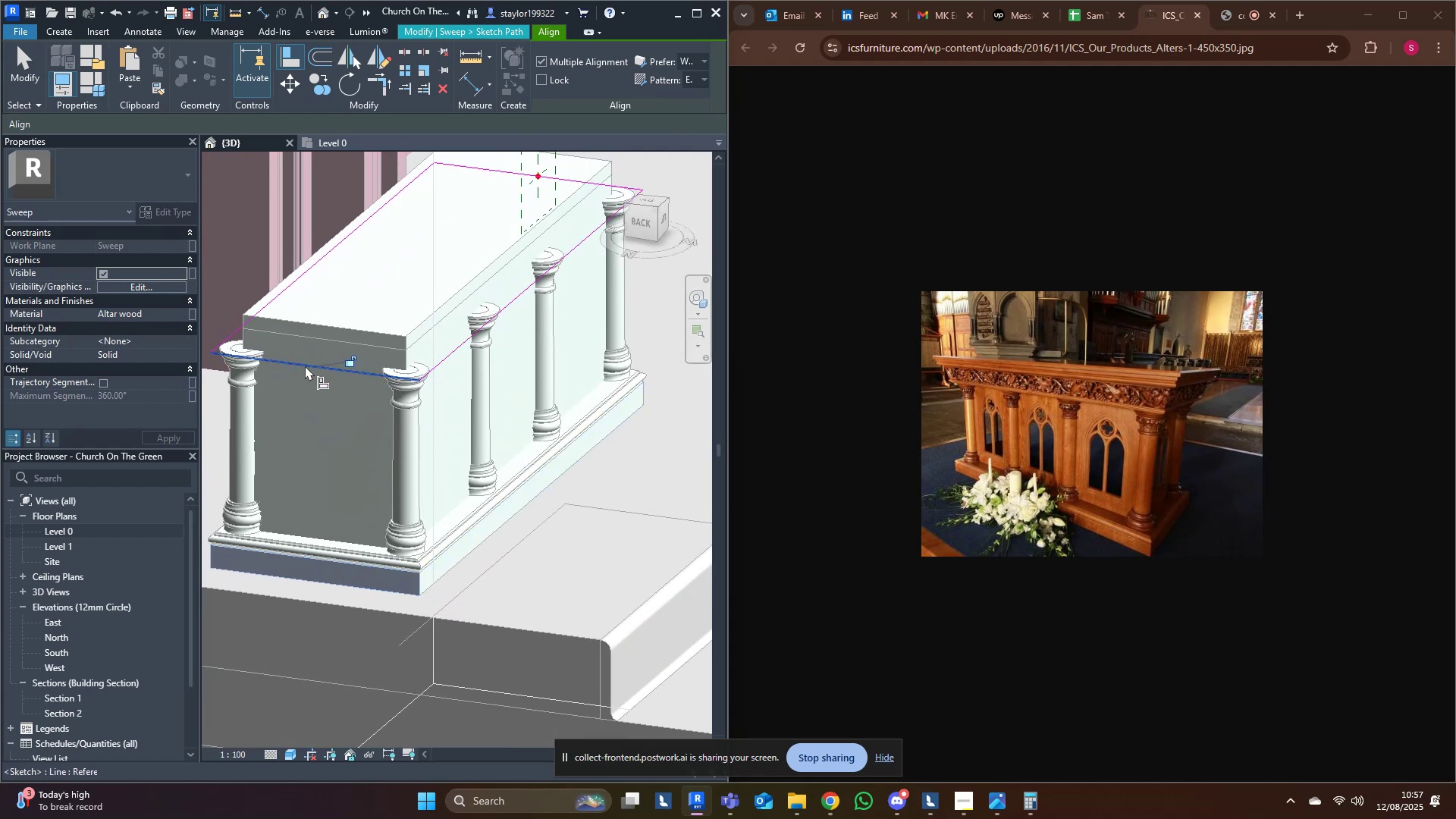 
scroll: coordinate [305, 375], scroll_direction: down, amount: 3.0
 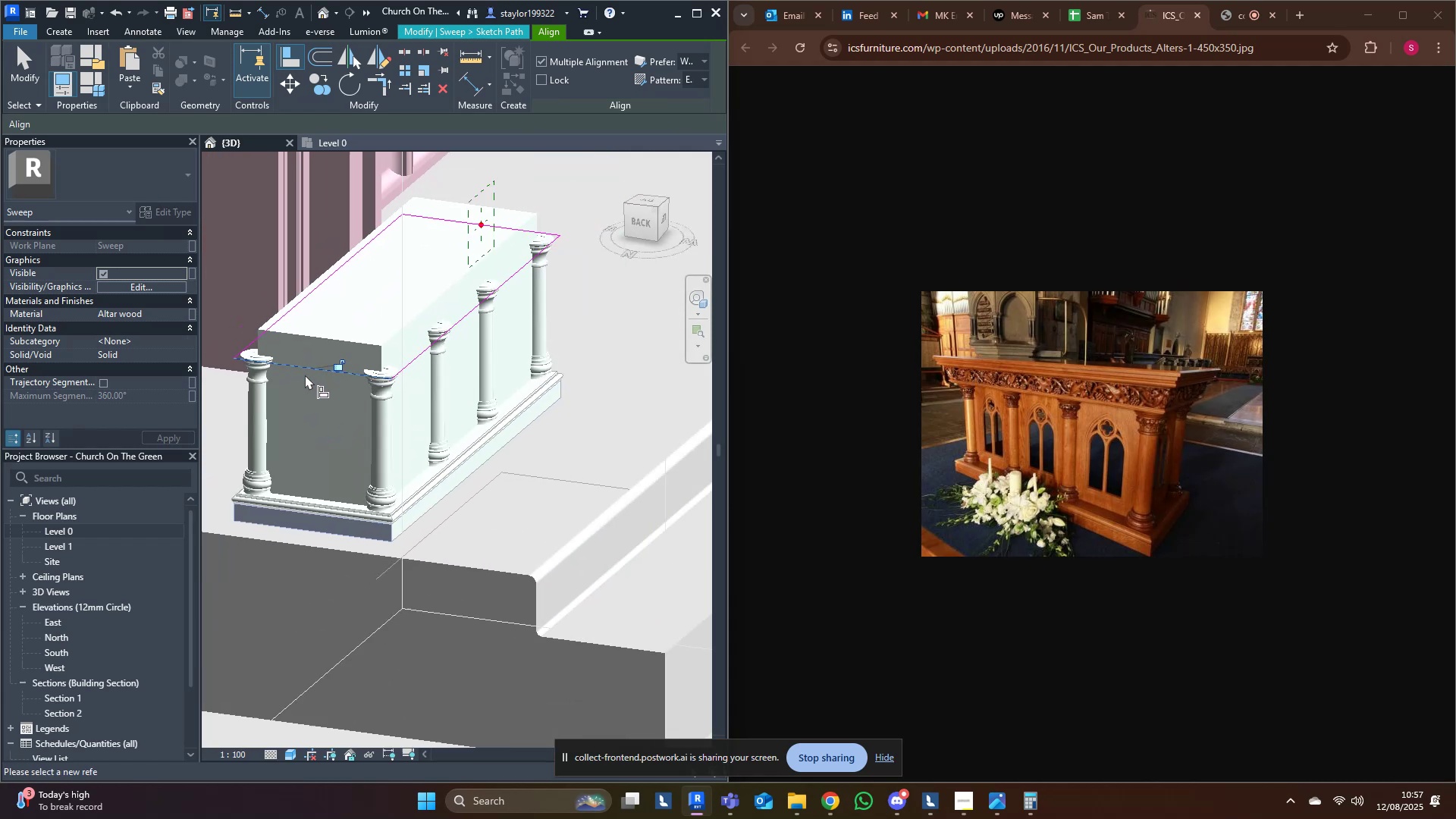 
hold_key(key=ShiftLeft, duration=0.64)
 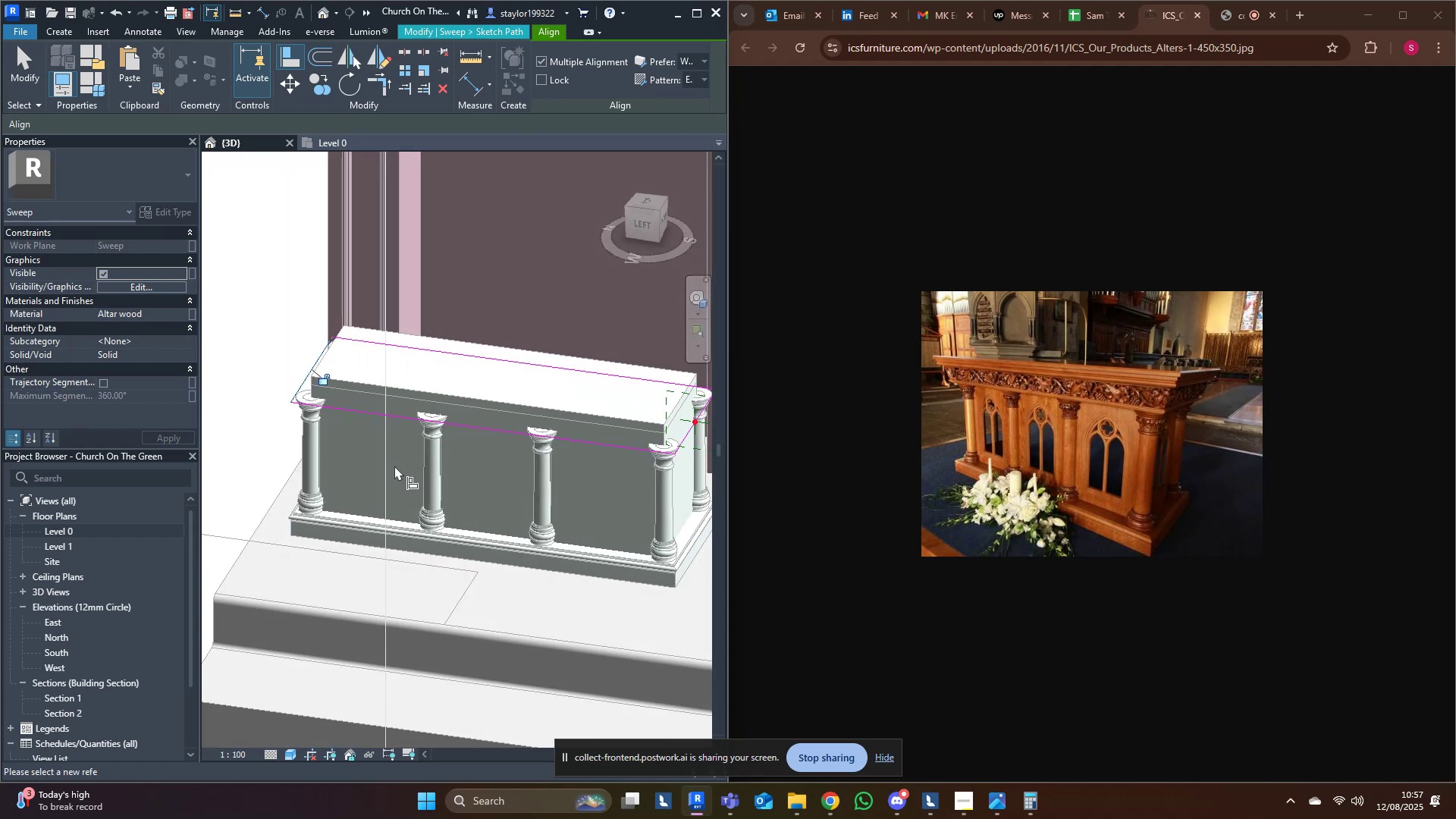 
hold_key(key=ShiftLeft, duration=0.36)
 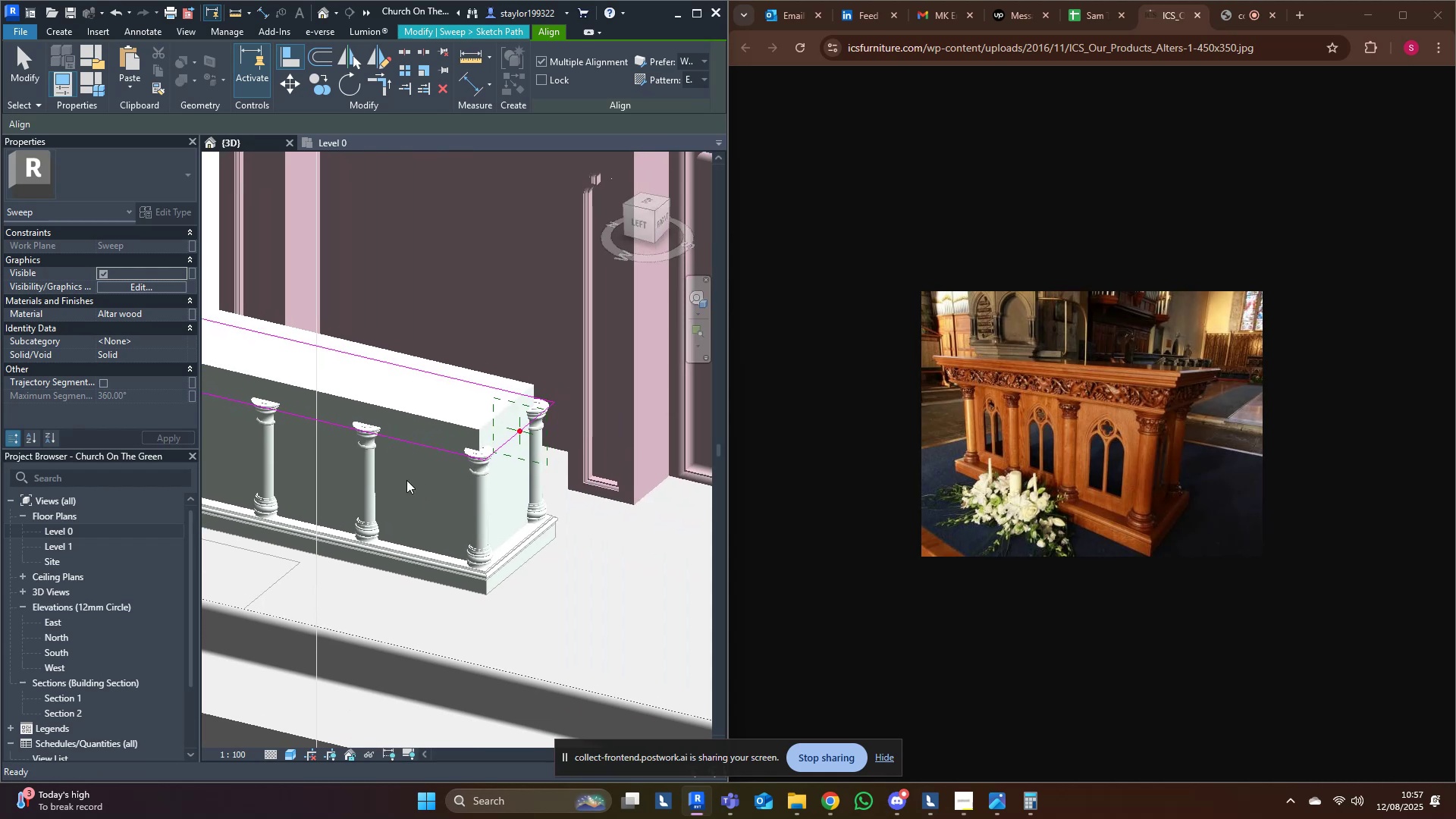 
scroll: coordinate [472, 479], scroll_direction: up, amount: 5.0
 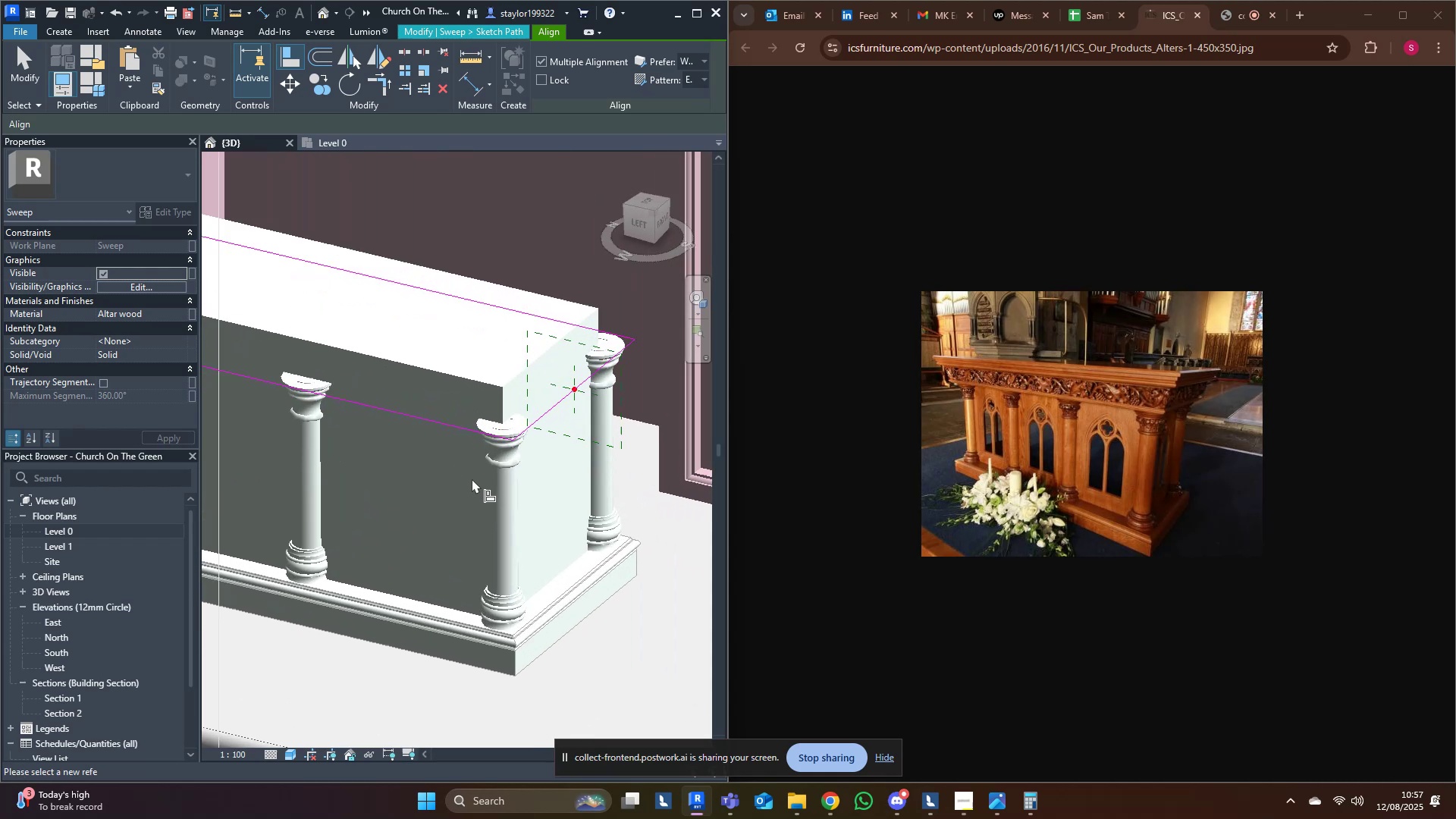 
type(al)
 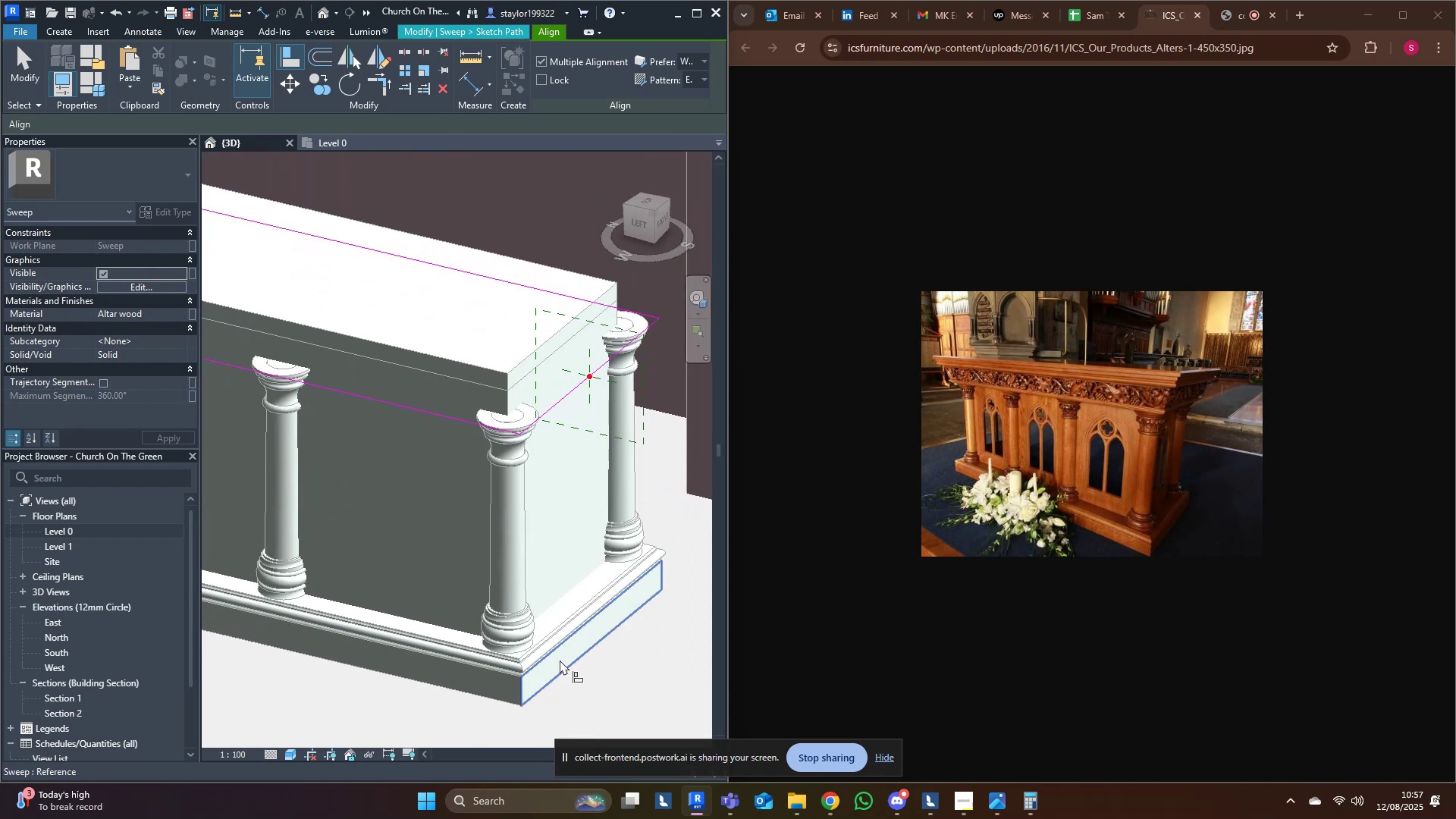 
left_click([559, 660])
 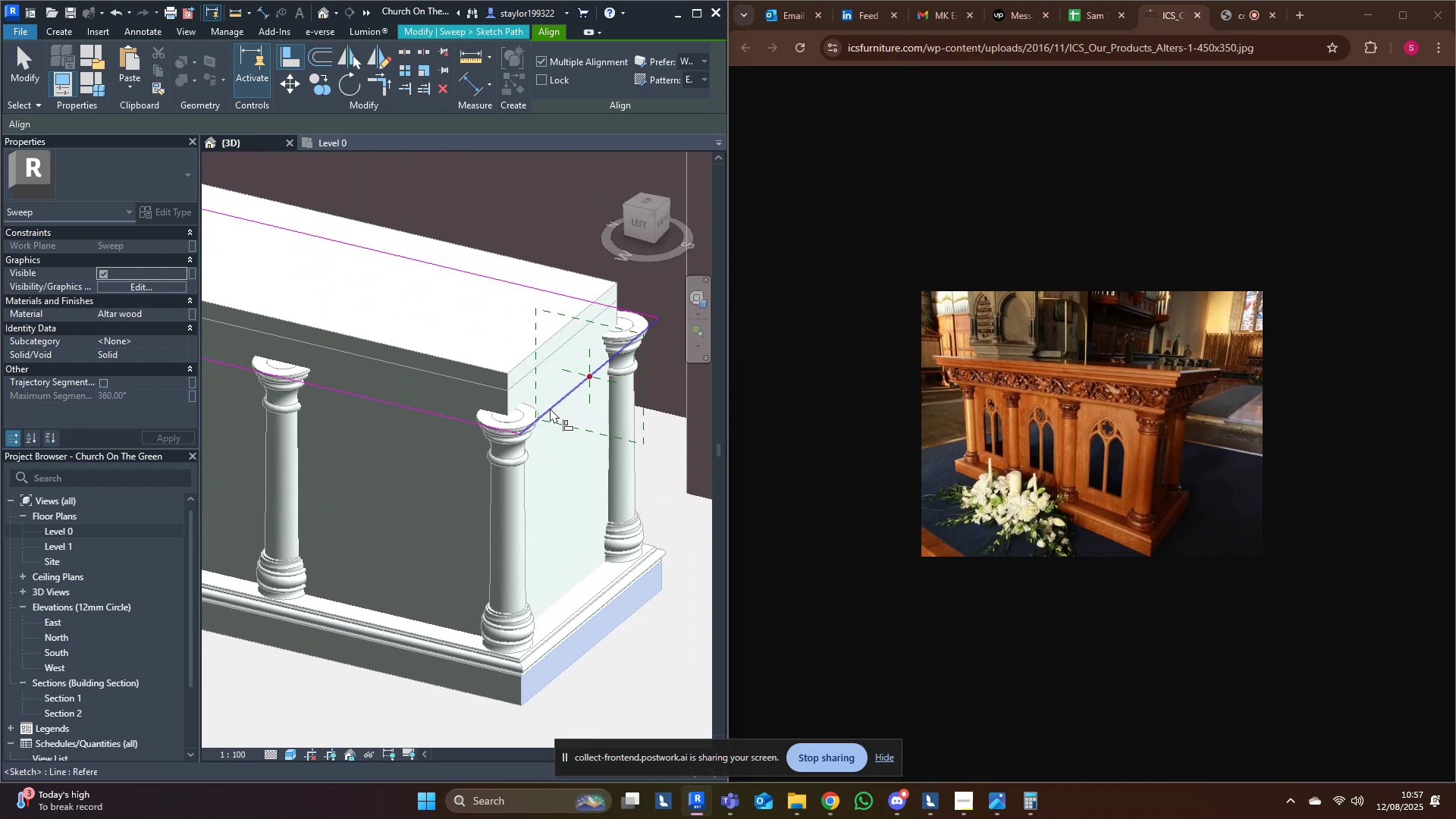 
left_click([550, 408])
 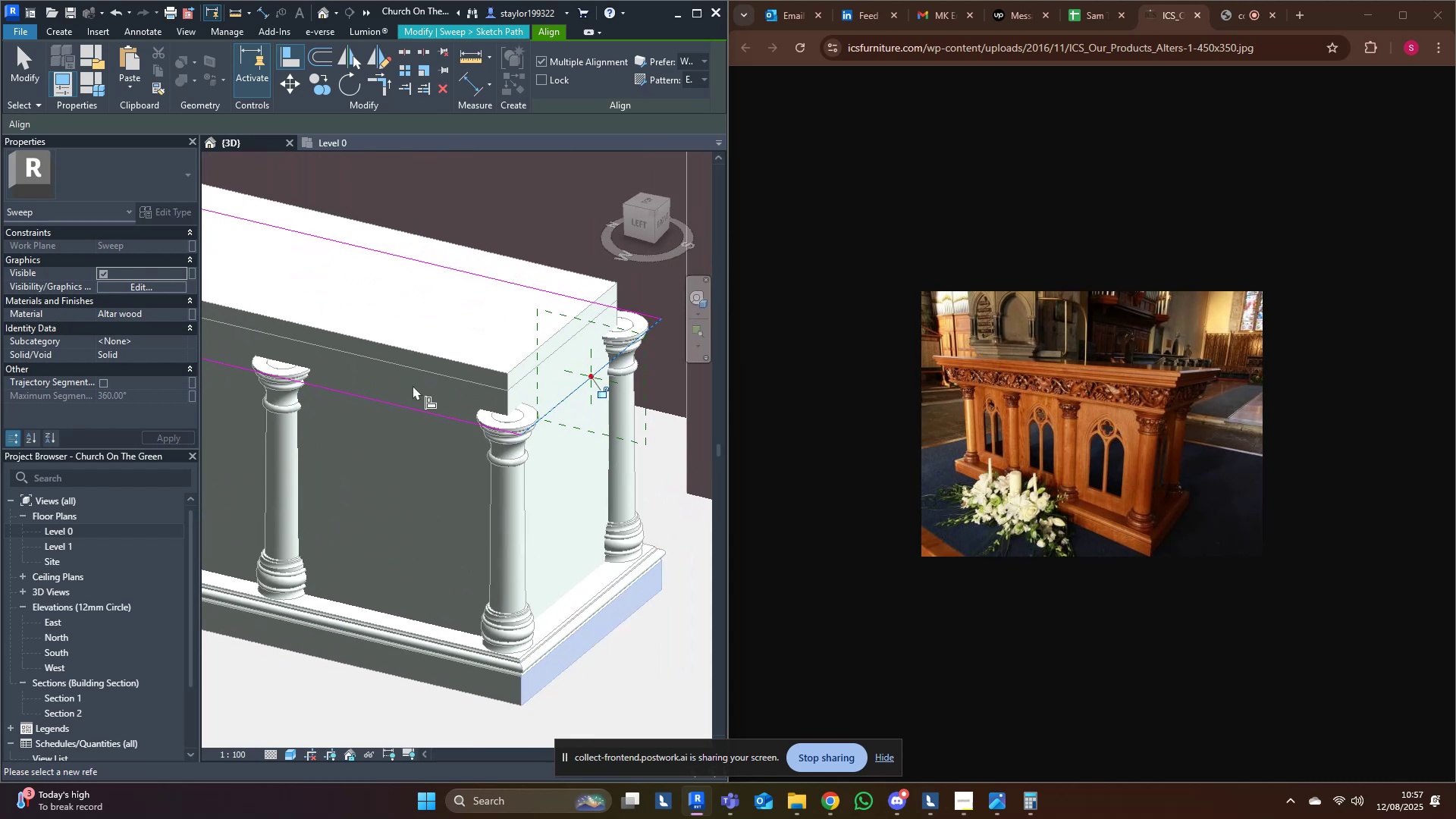 
middle_click([391, 380])
 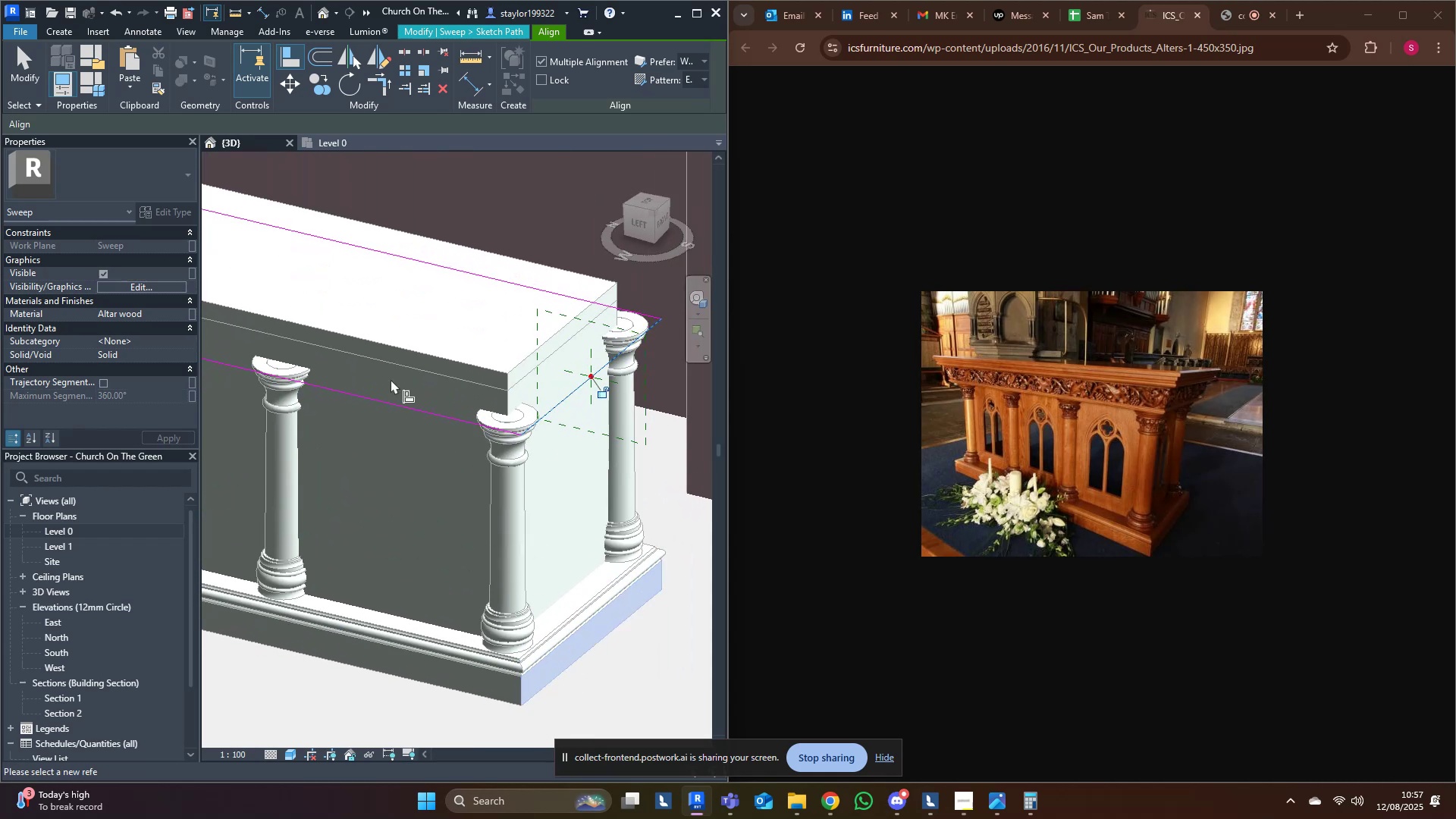 
key(Escape)
 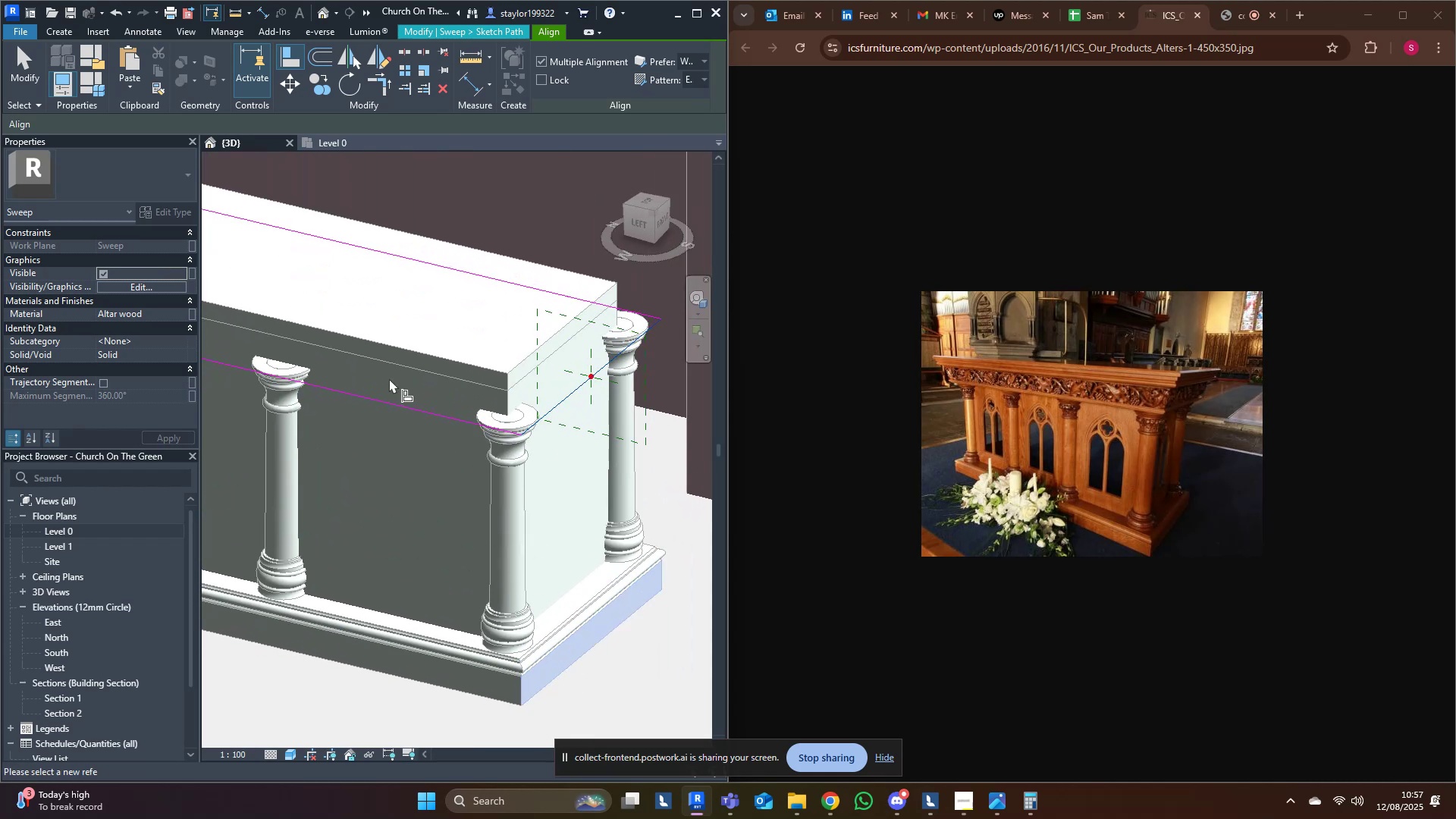 
key(Escape)
 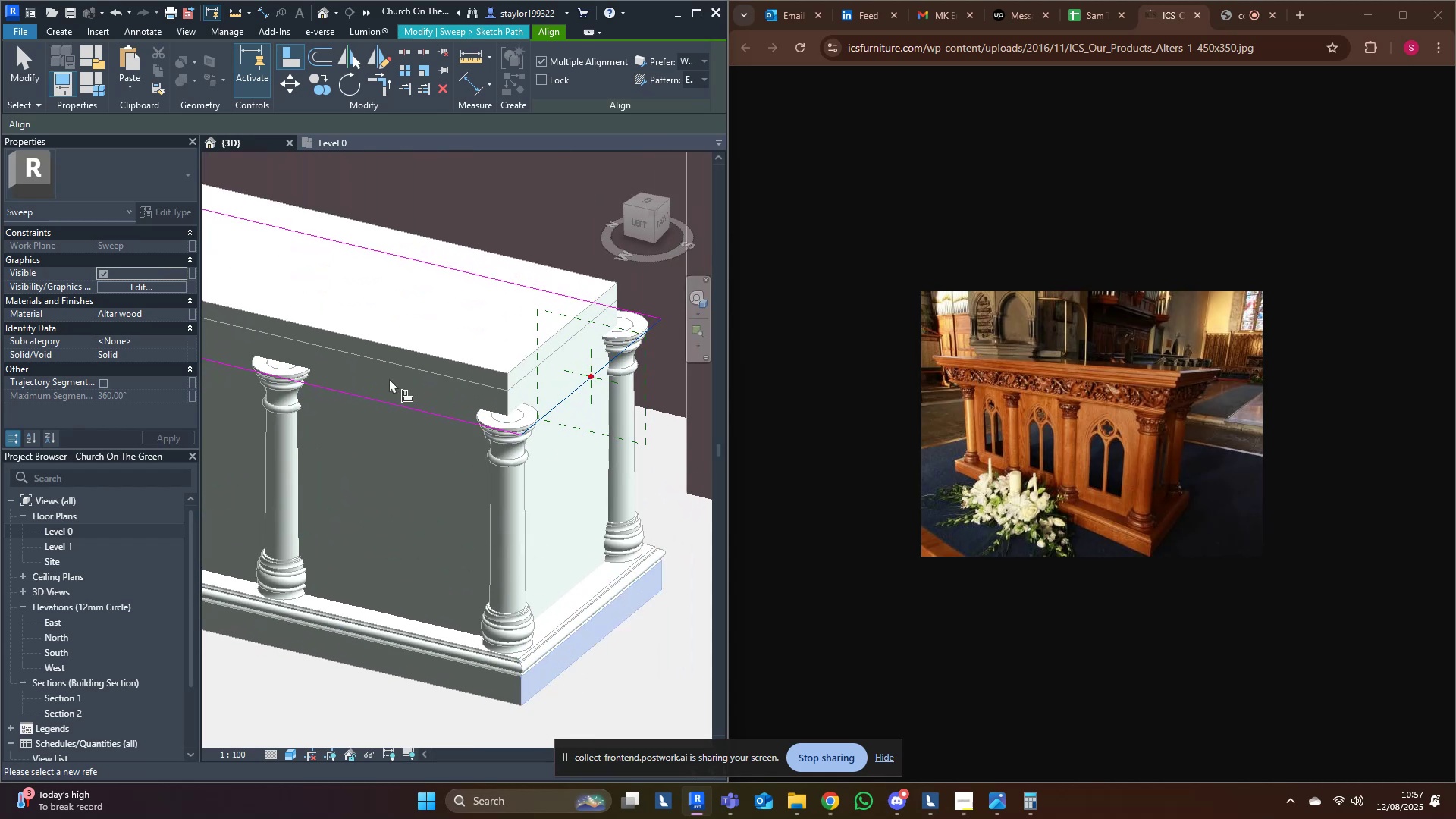 
scroll: coordinate [389, 378], scroll_direction: down, amount: 4.0
 